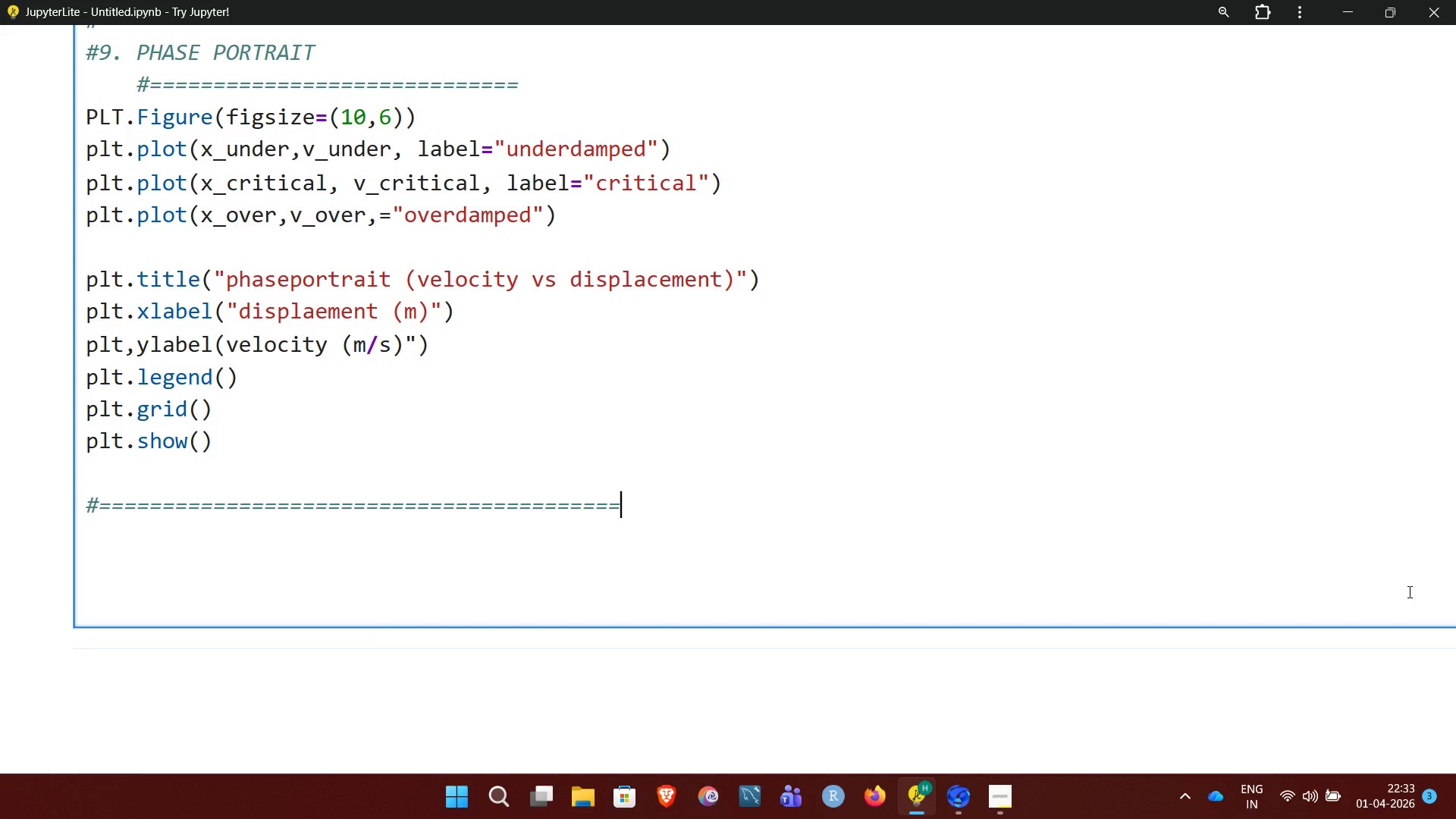 
key(Enter)
 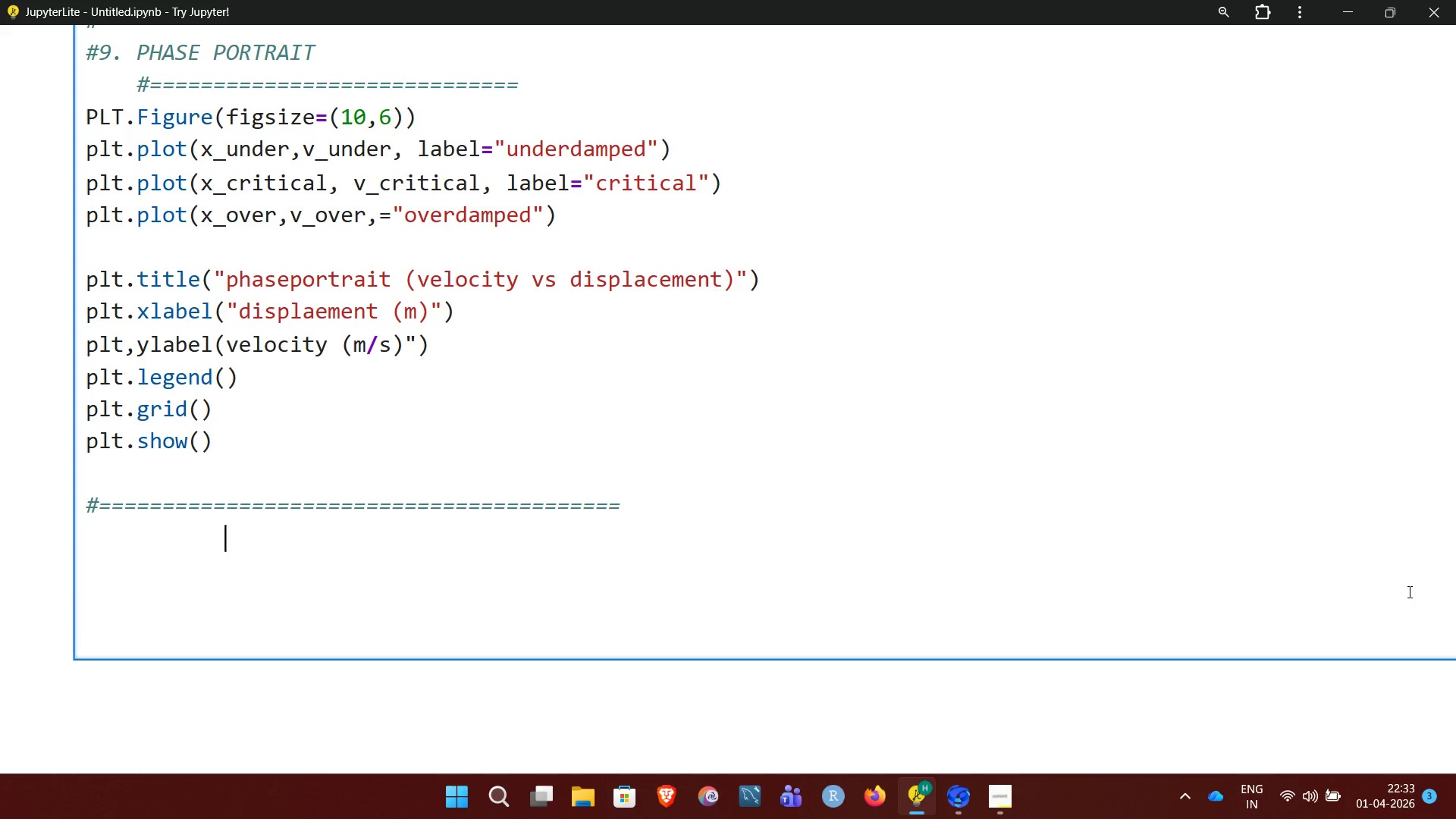 
key(Backspace)
key(Backspace)
key(Backspace)
type(#10)
 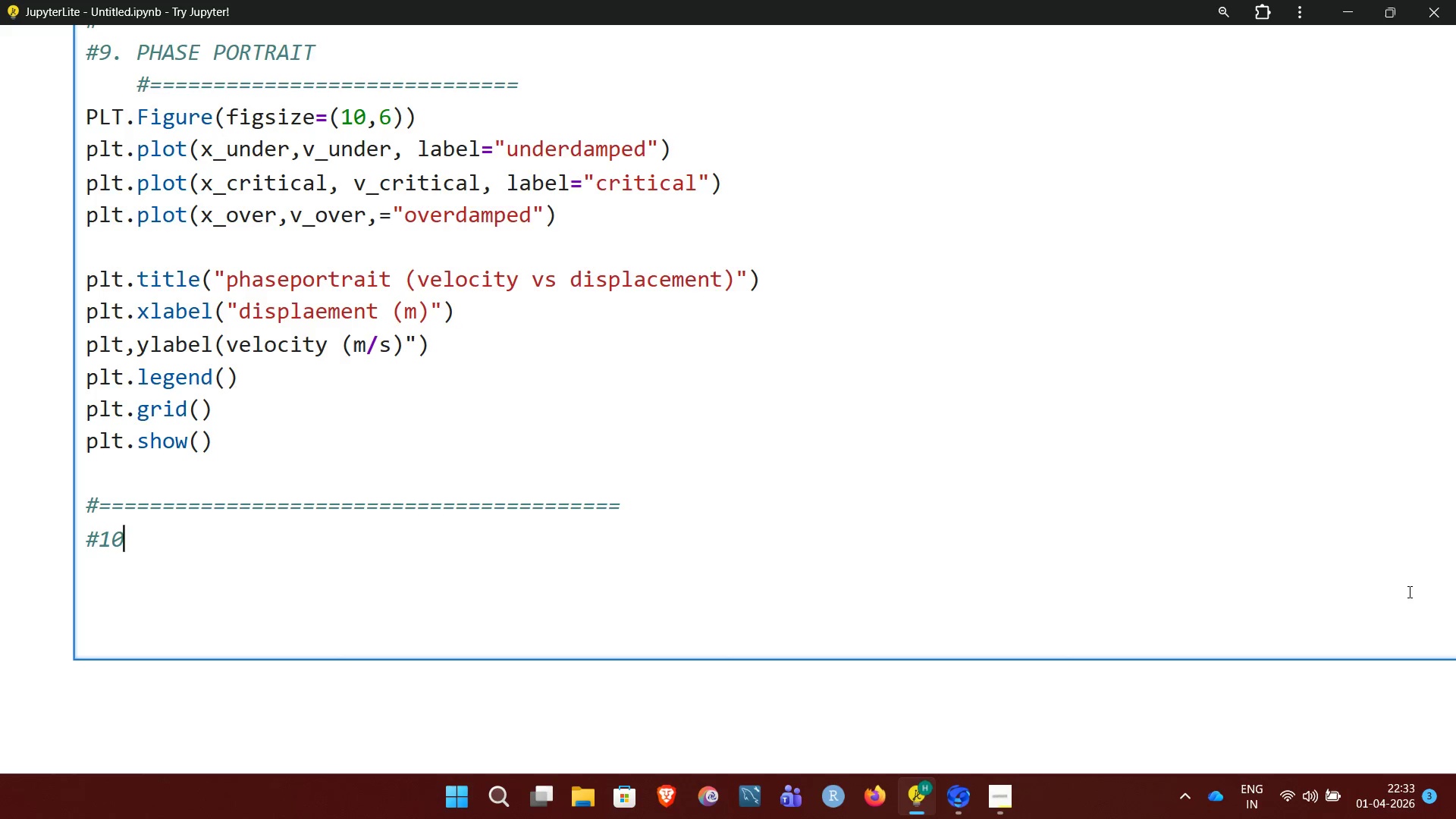 
key(Comma)
 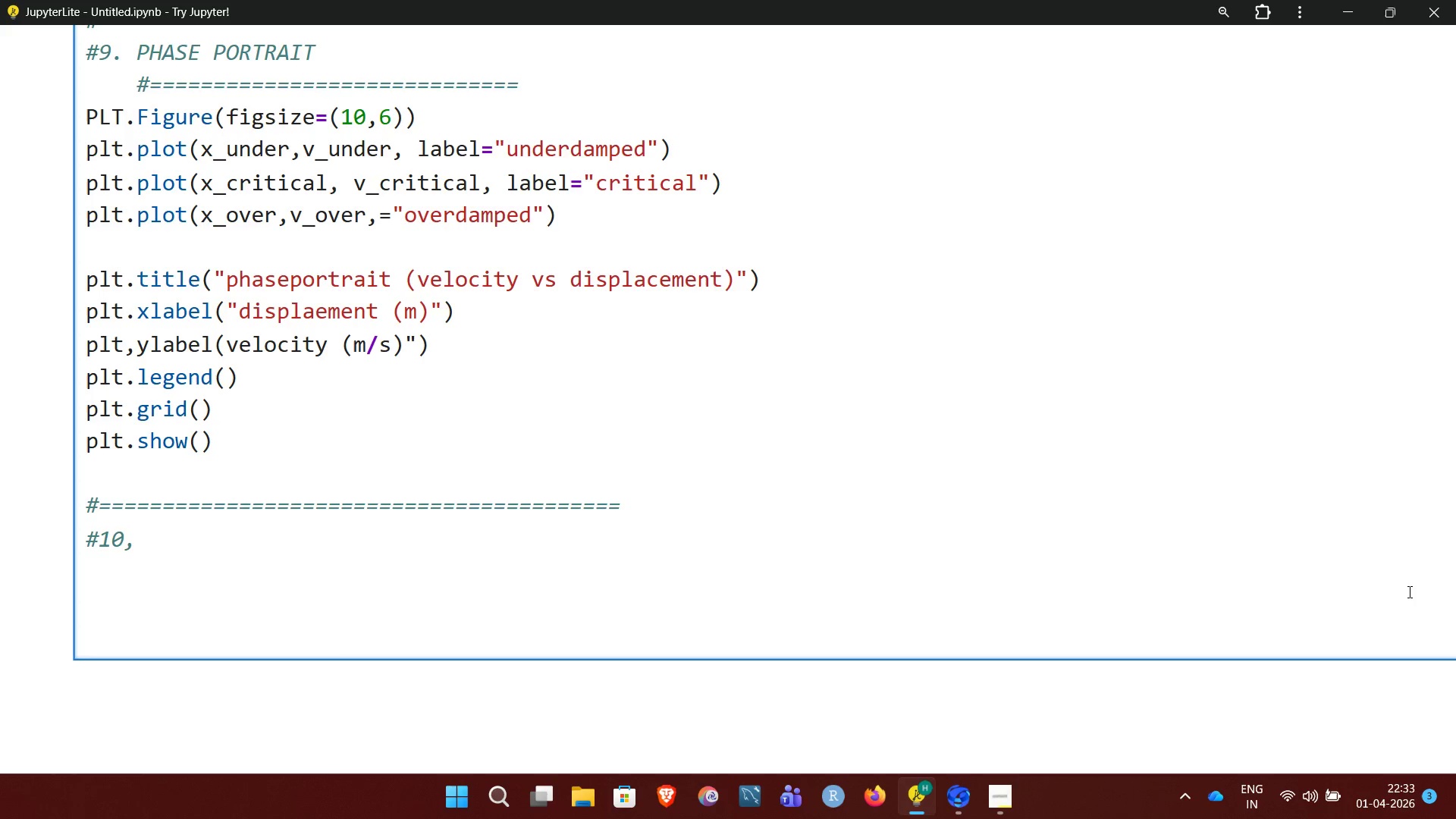 
type( latex)
 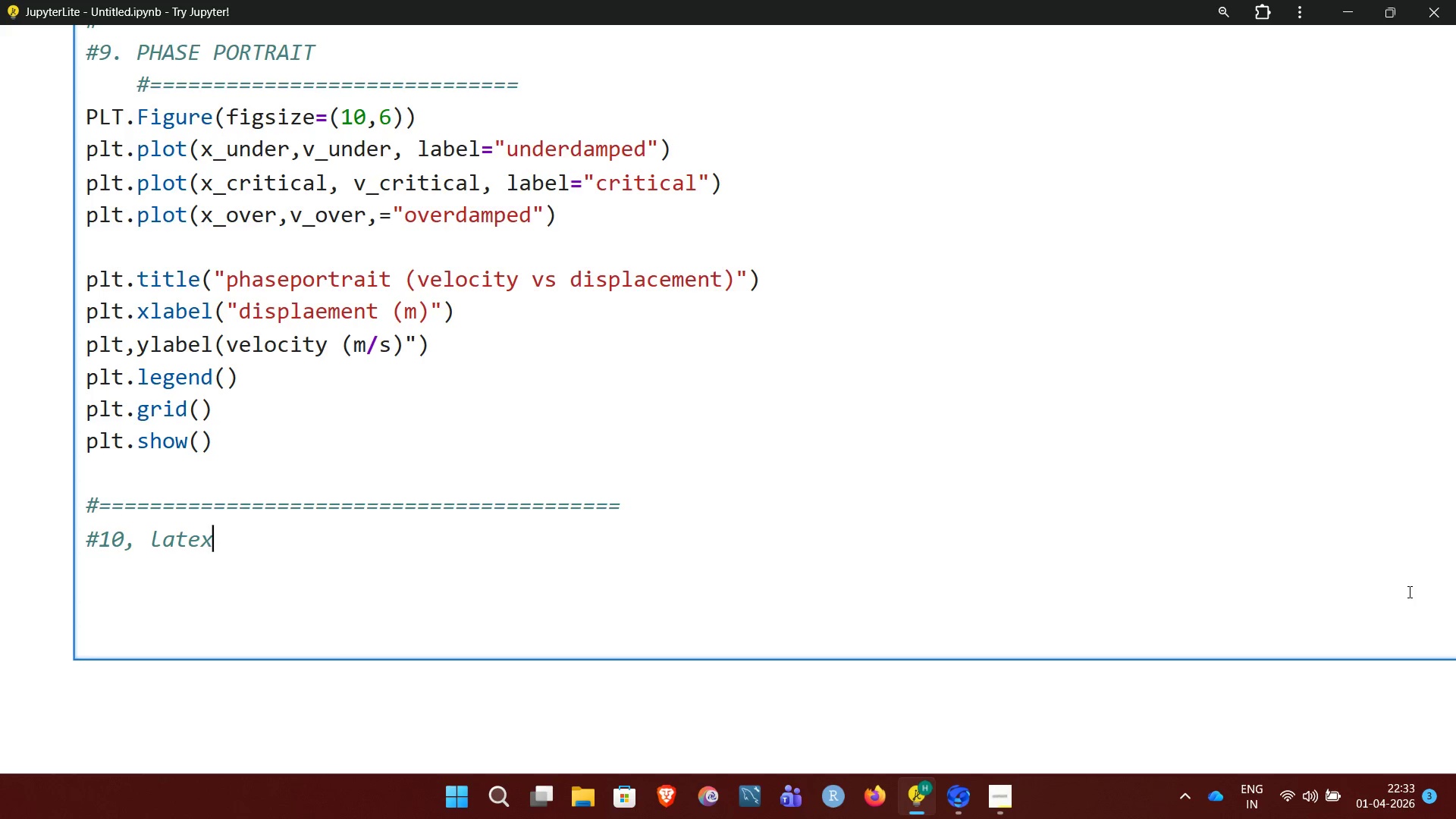 
type( documentation)
 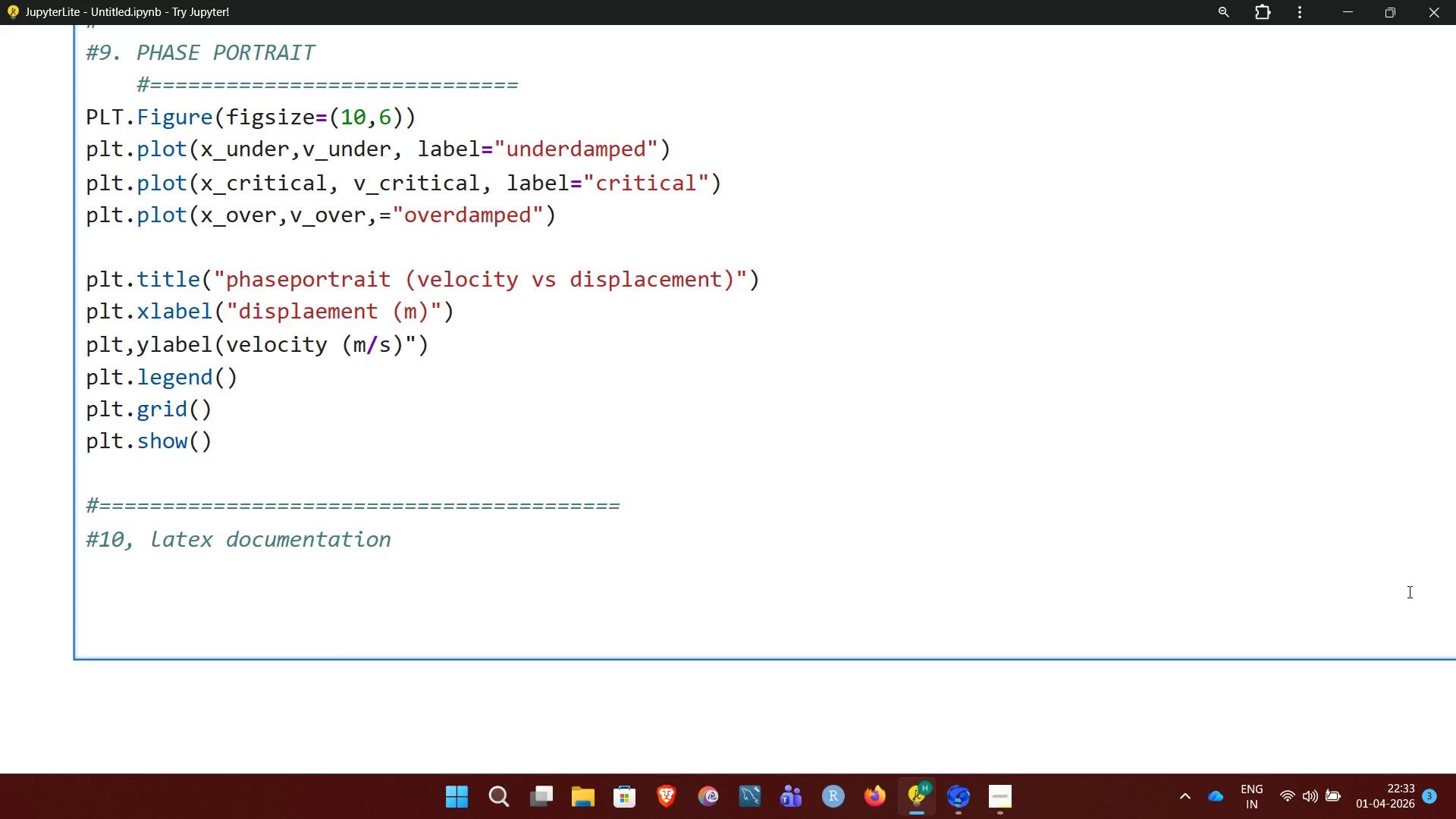 
key(Backspace)
key(Backspace)
key(Backspace)
key(Backspace)
key(Backspace)
key(Backspace)
key(Backspace)
key(Backspace)
key(Backspace)
key(Backspace)
key(Backspace)
key(Backspace)
key(Backspace)
key(Backspace)
key(Backspace)
key(Backspace)
key(Backspace)
type(ATEX DOCUMENTATION)
 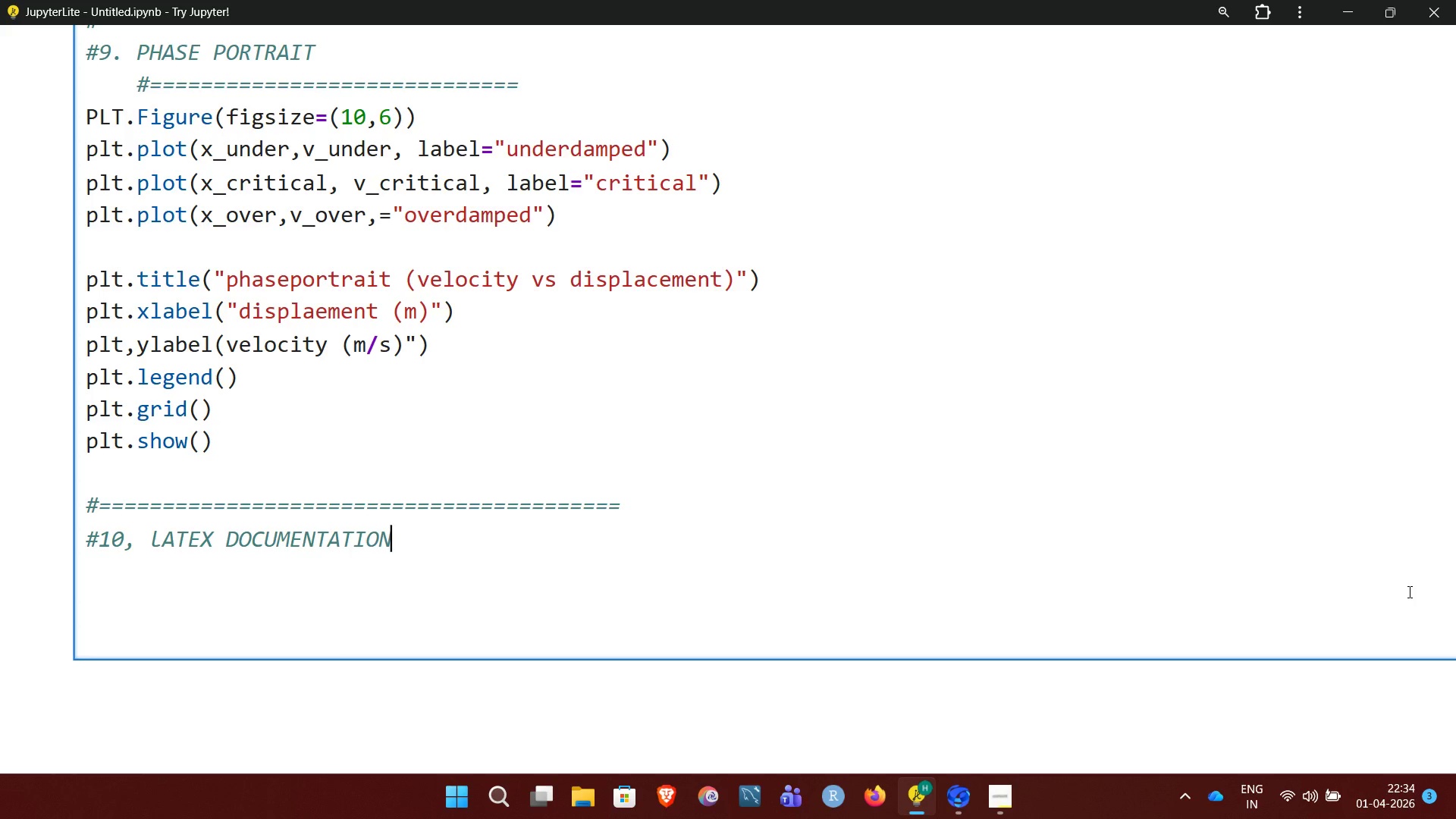 
key(Enter)
 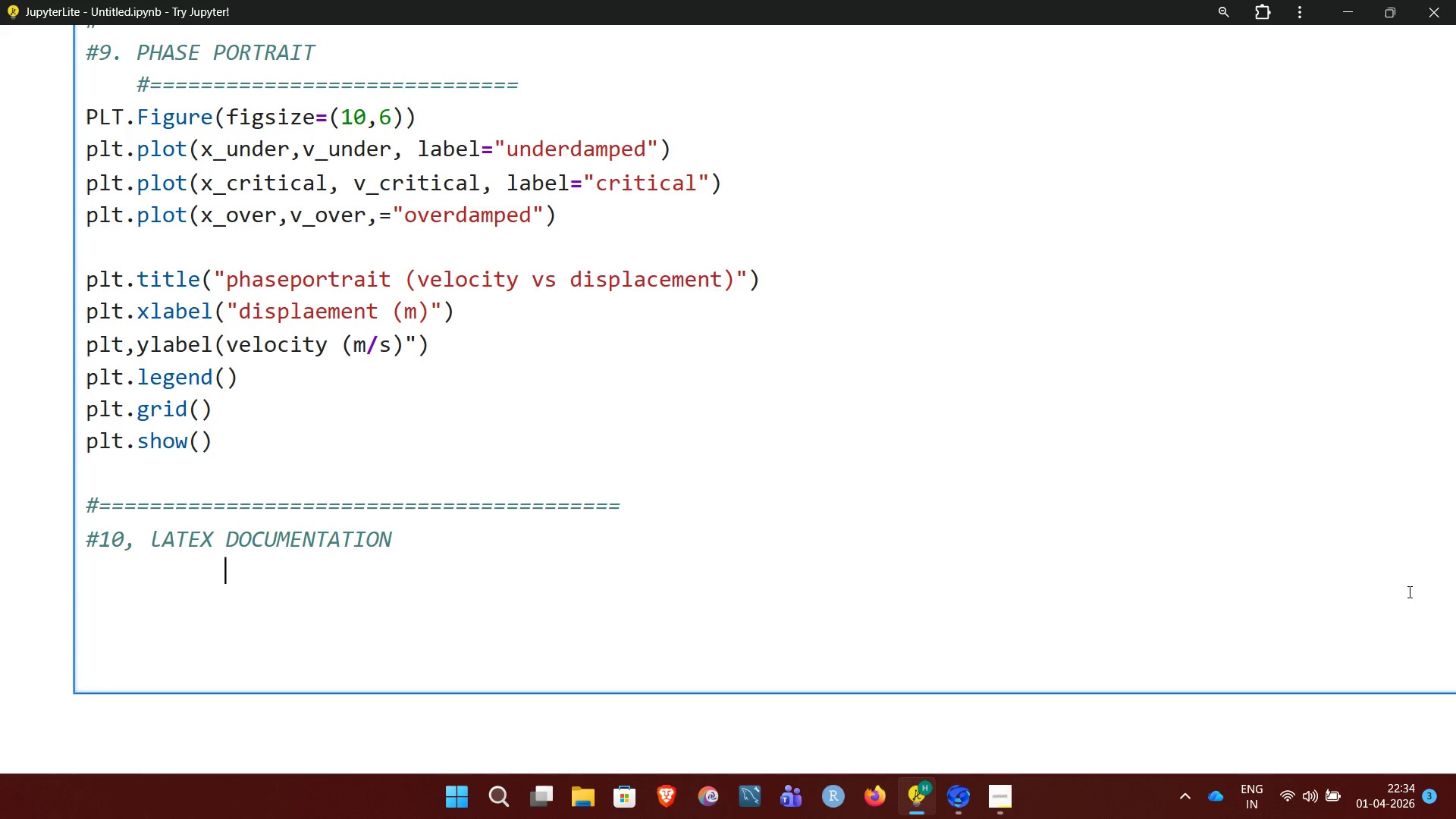 
key(Backspace)
 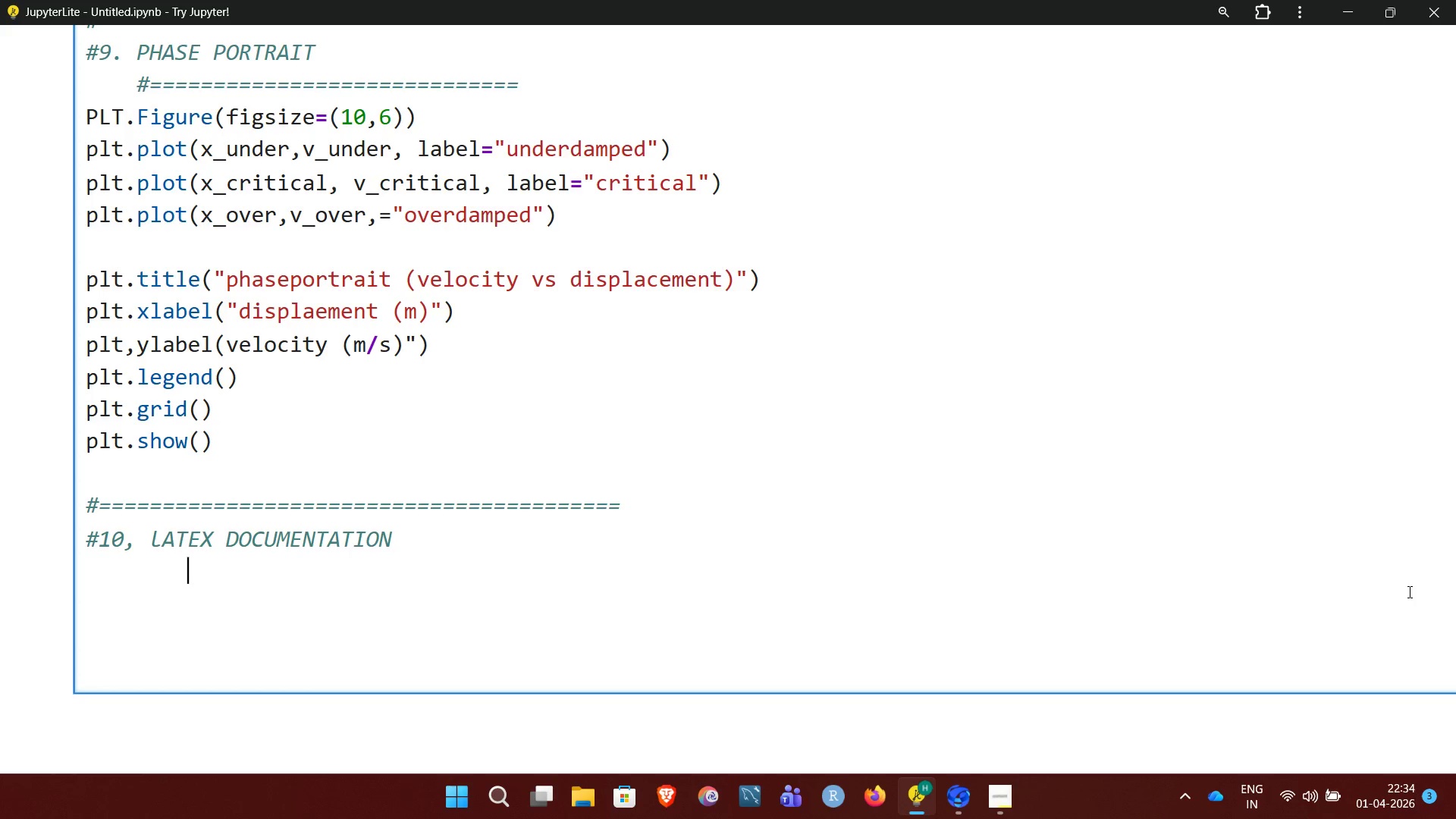 
key(Backspace)
 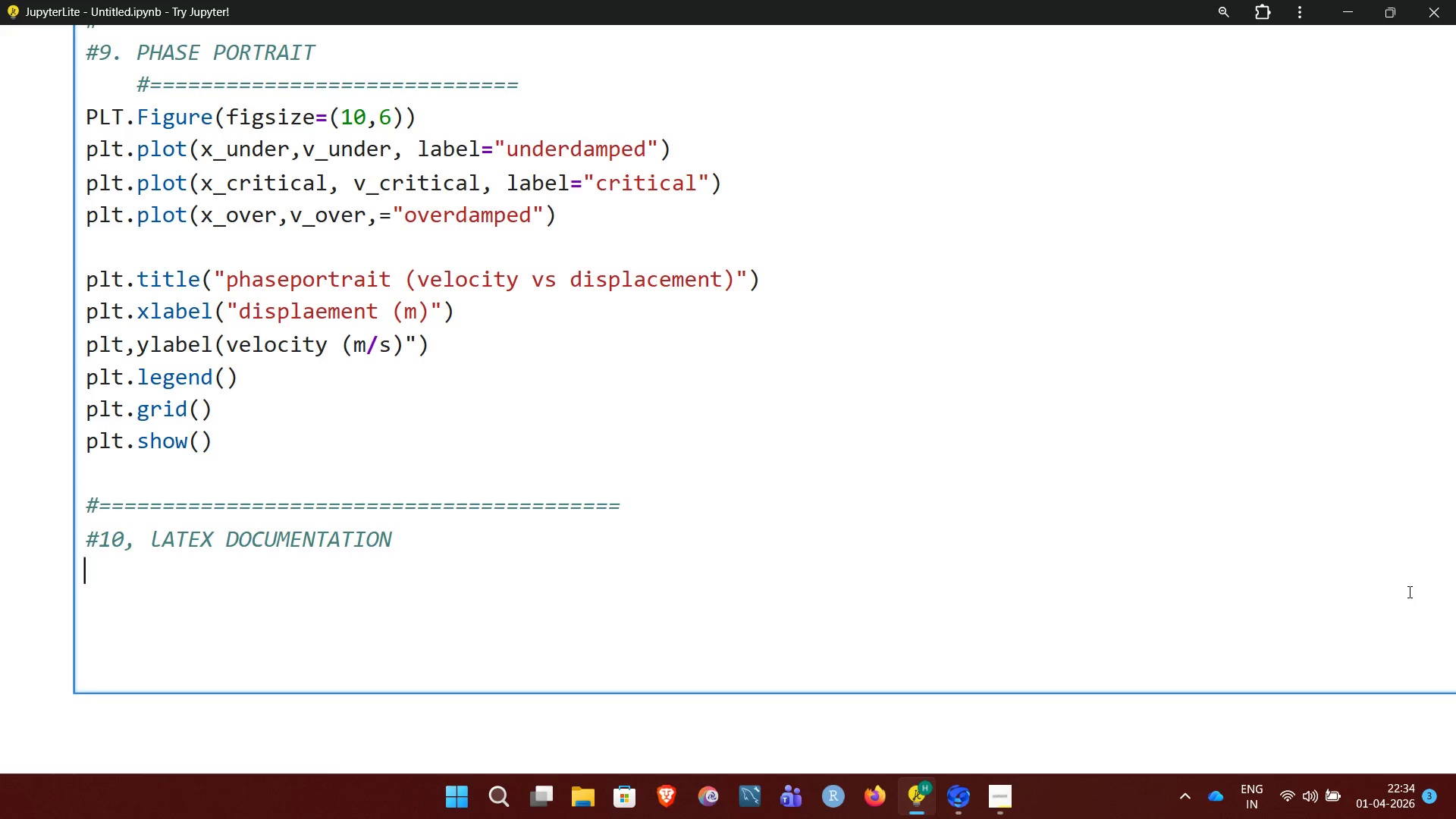 
key(Backspace)
 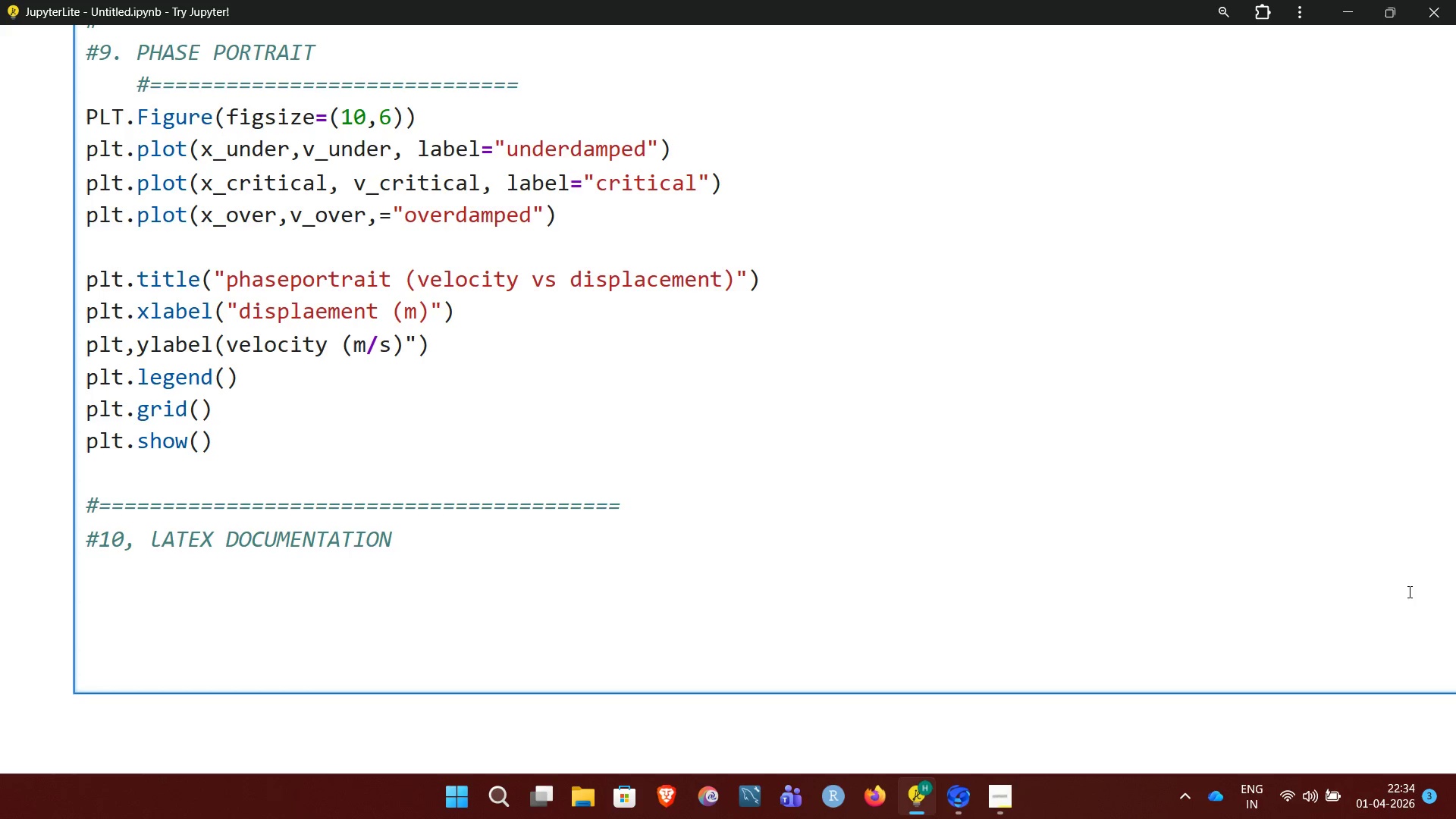 
key(Shift+3)
 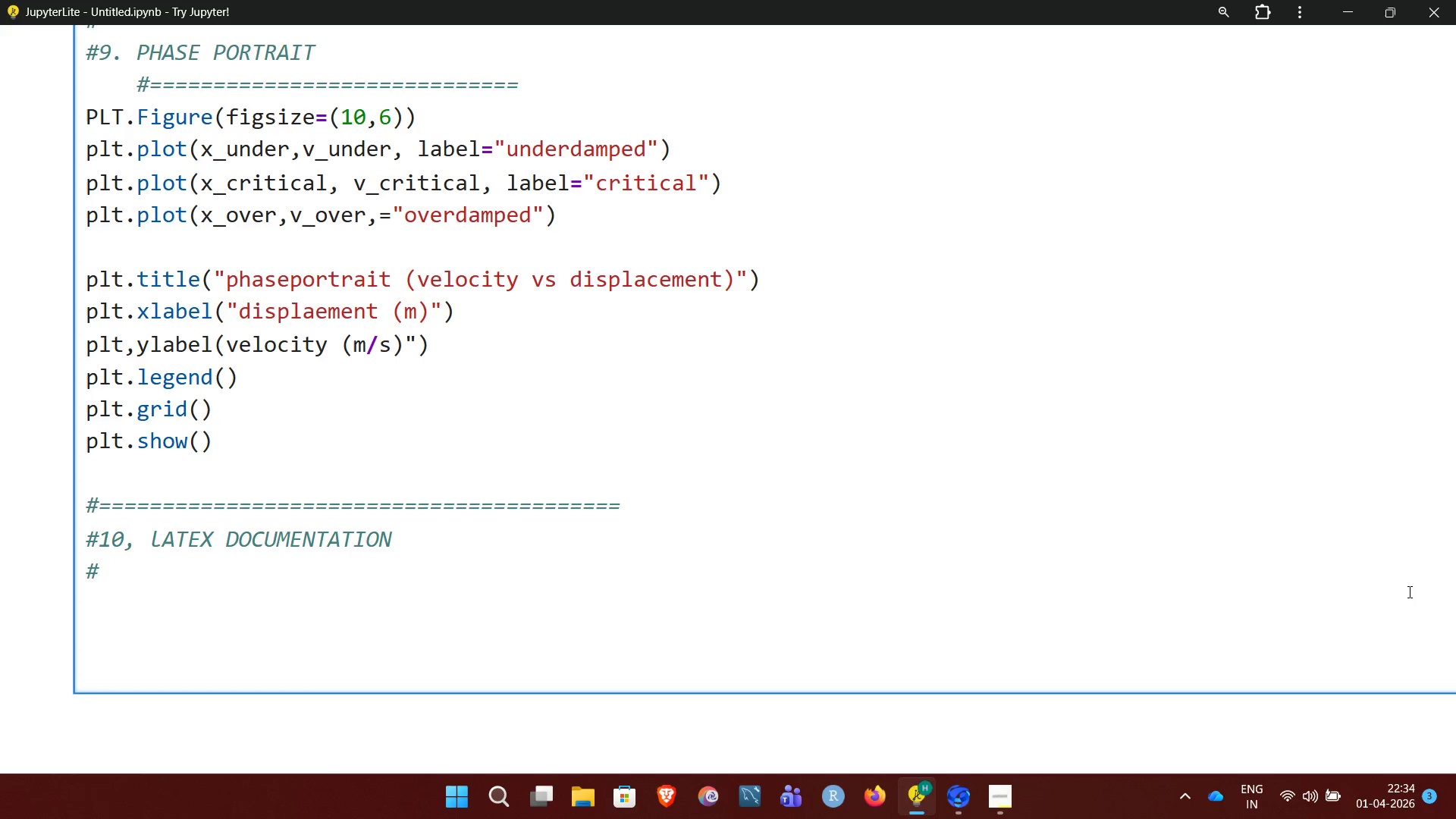 
hold_key(key=Equal, duration=1.5)
 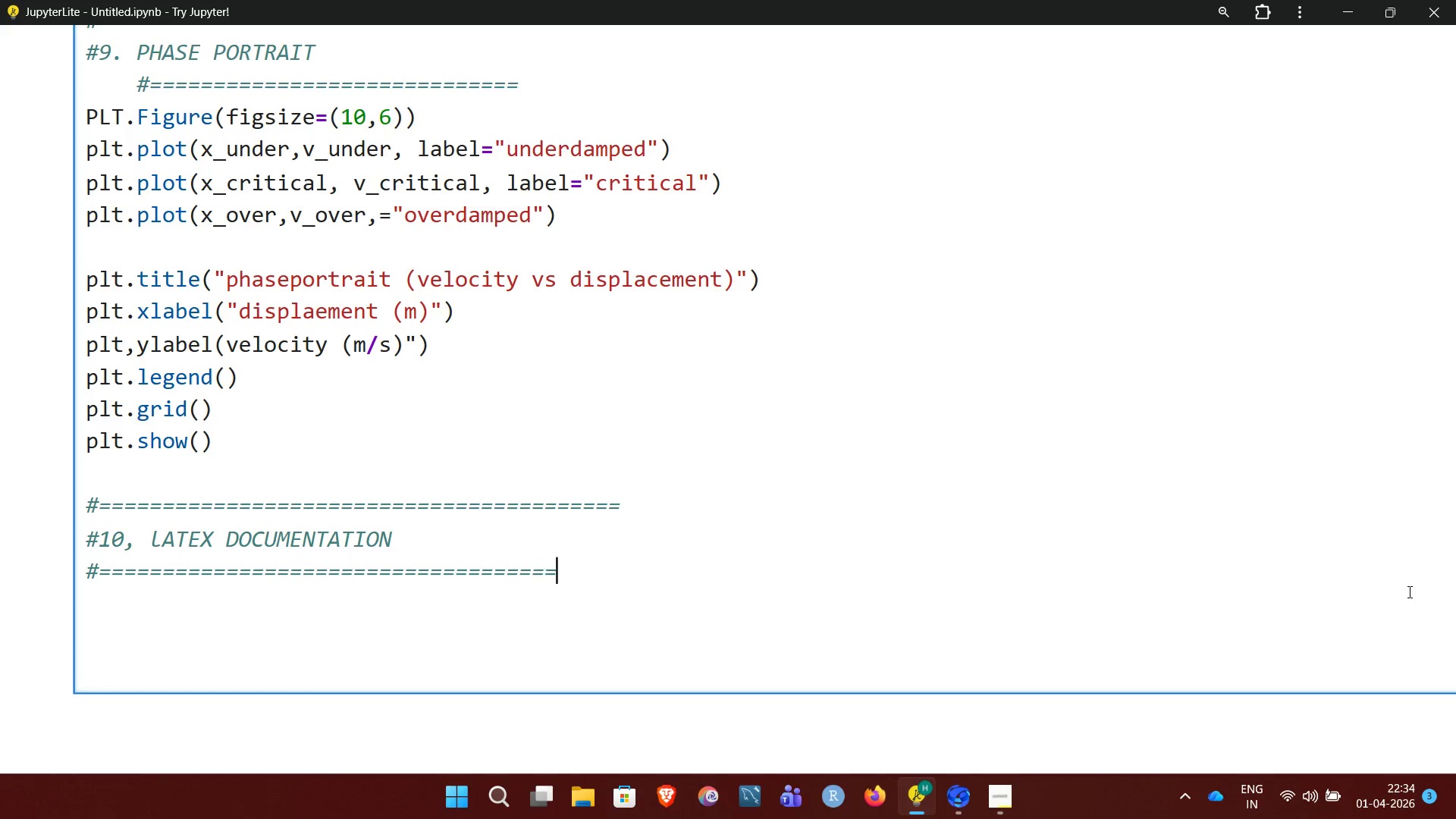 
hold_key(key=Equal, duration=0.73)
 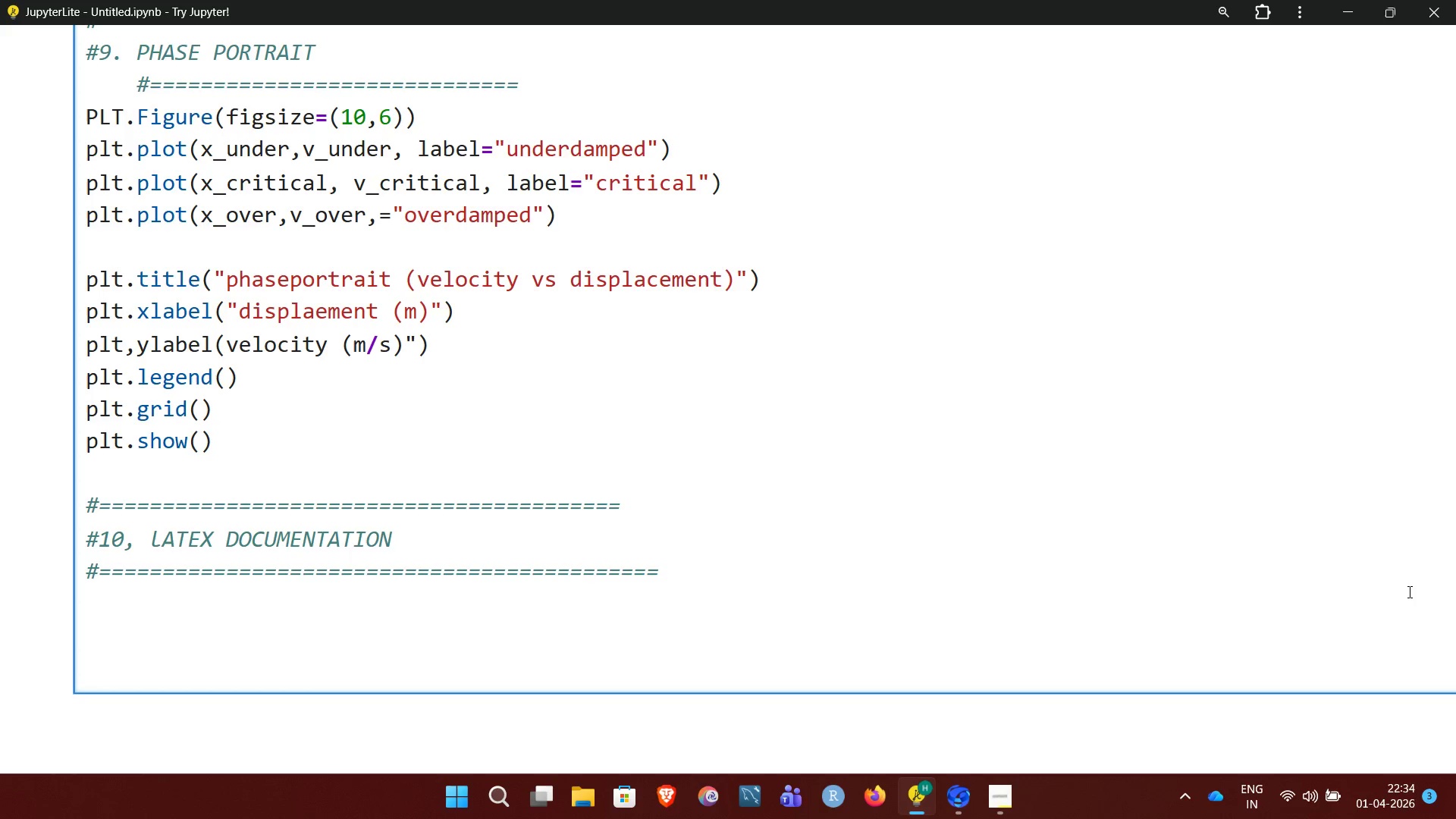 
key(Enter)
 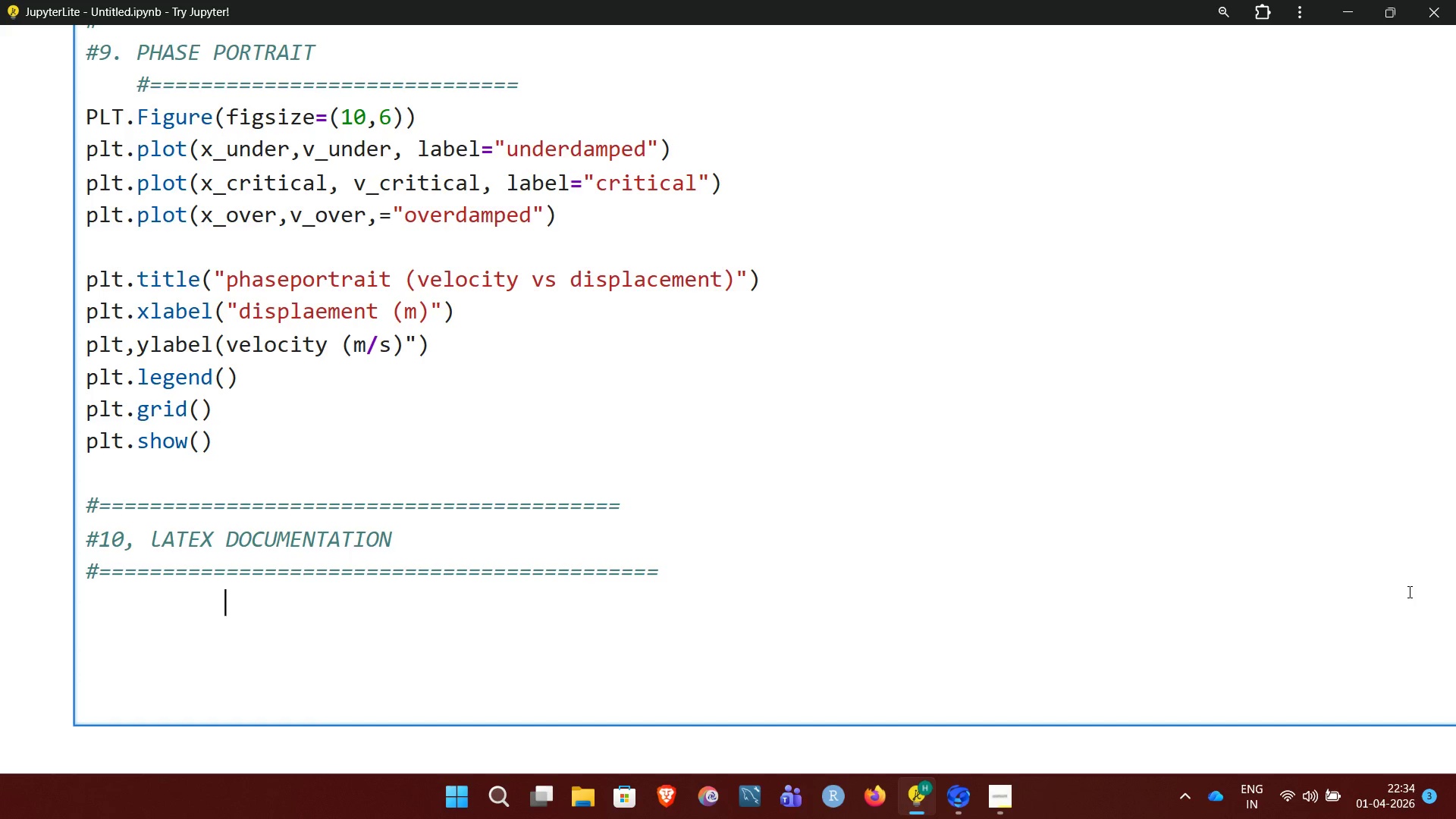 
key(Backspace)
 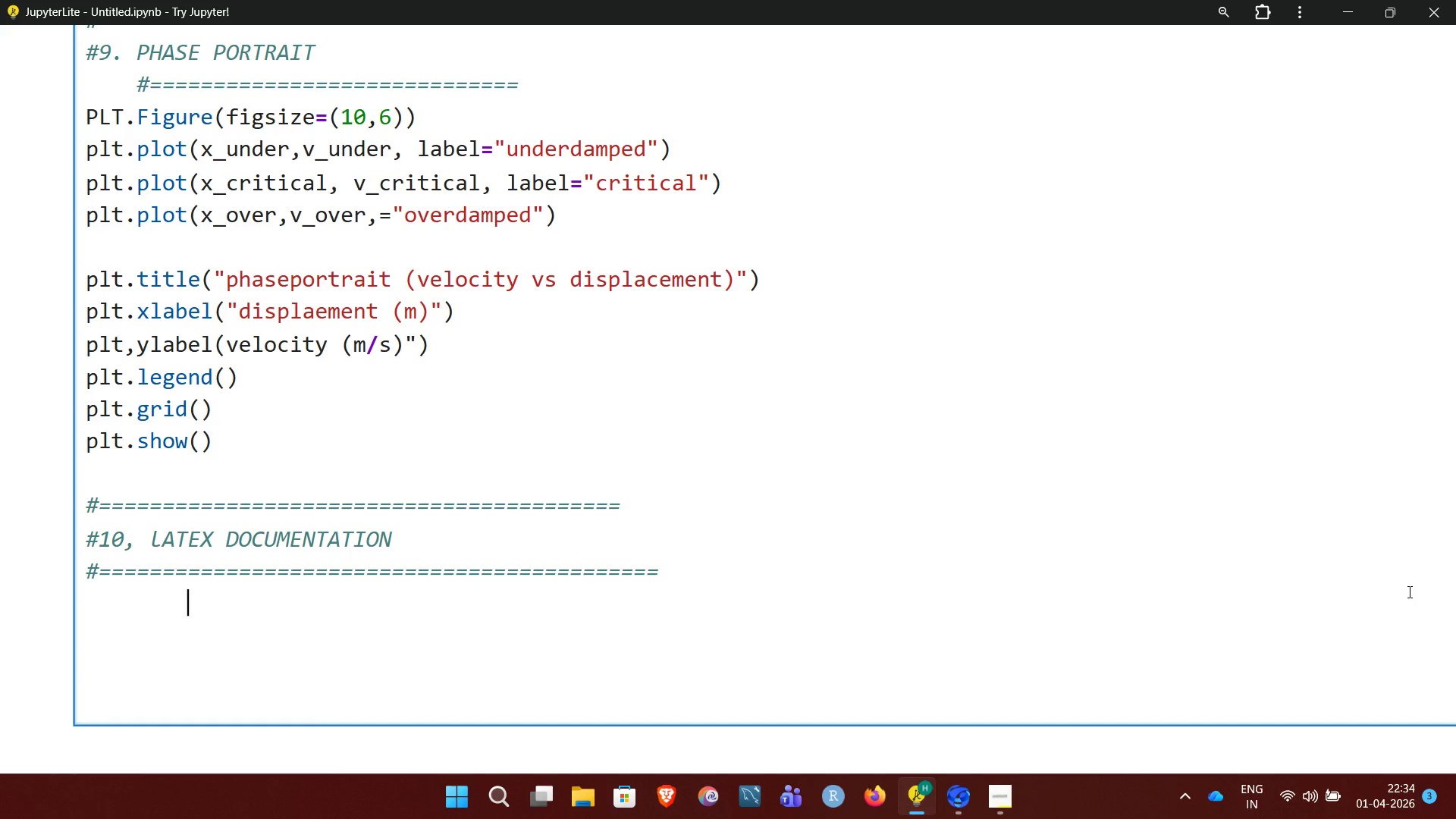 
key(Backspace)
 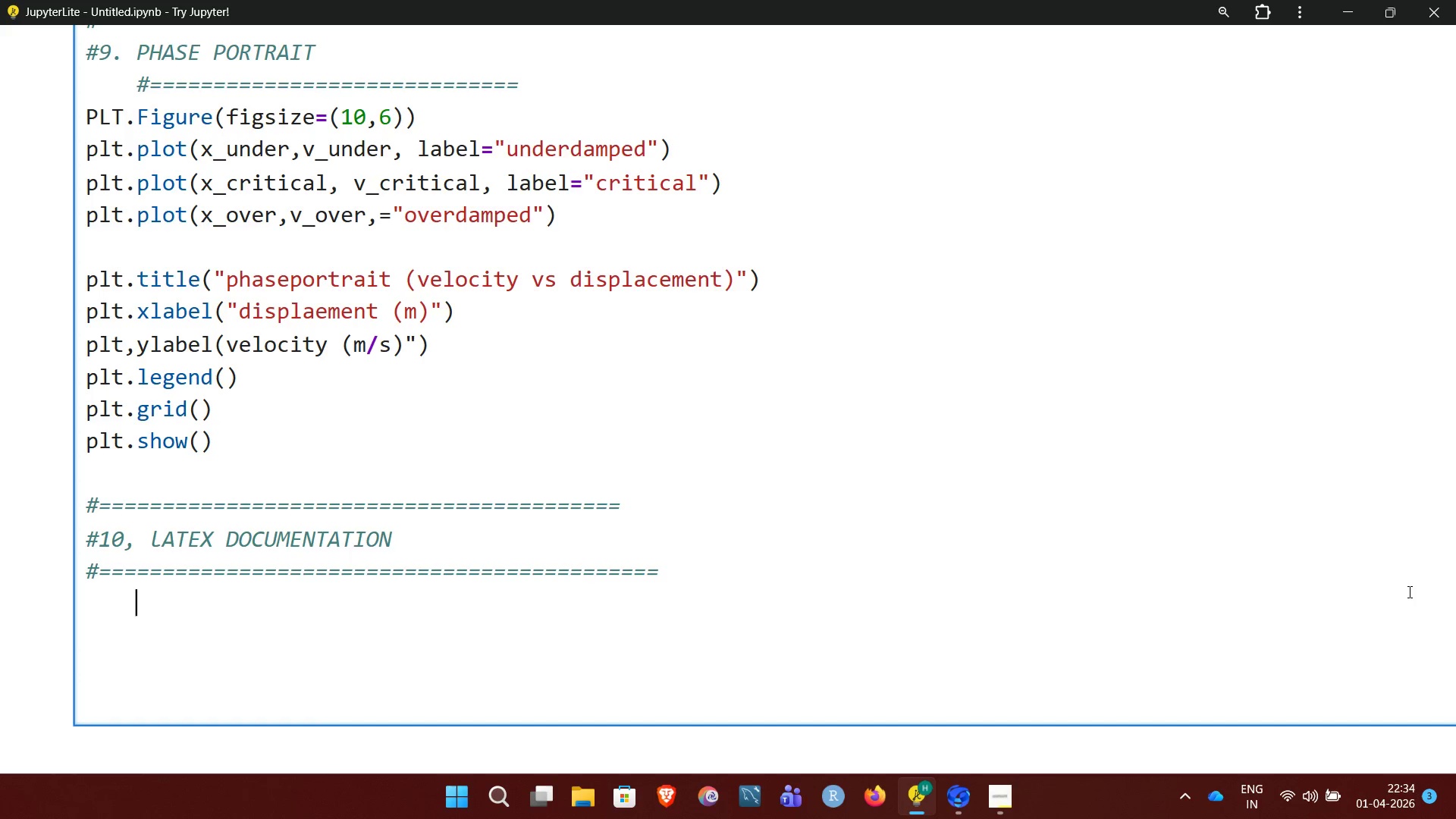 
key(Backspace)
 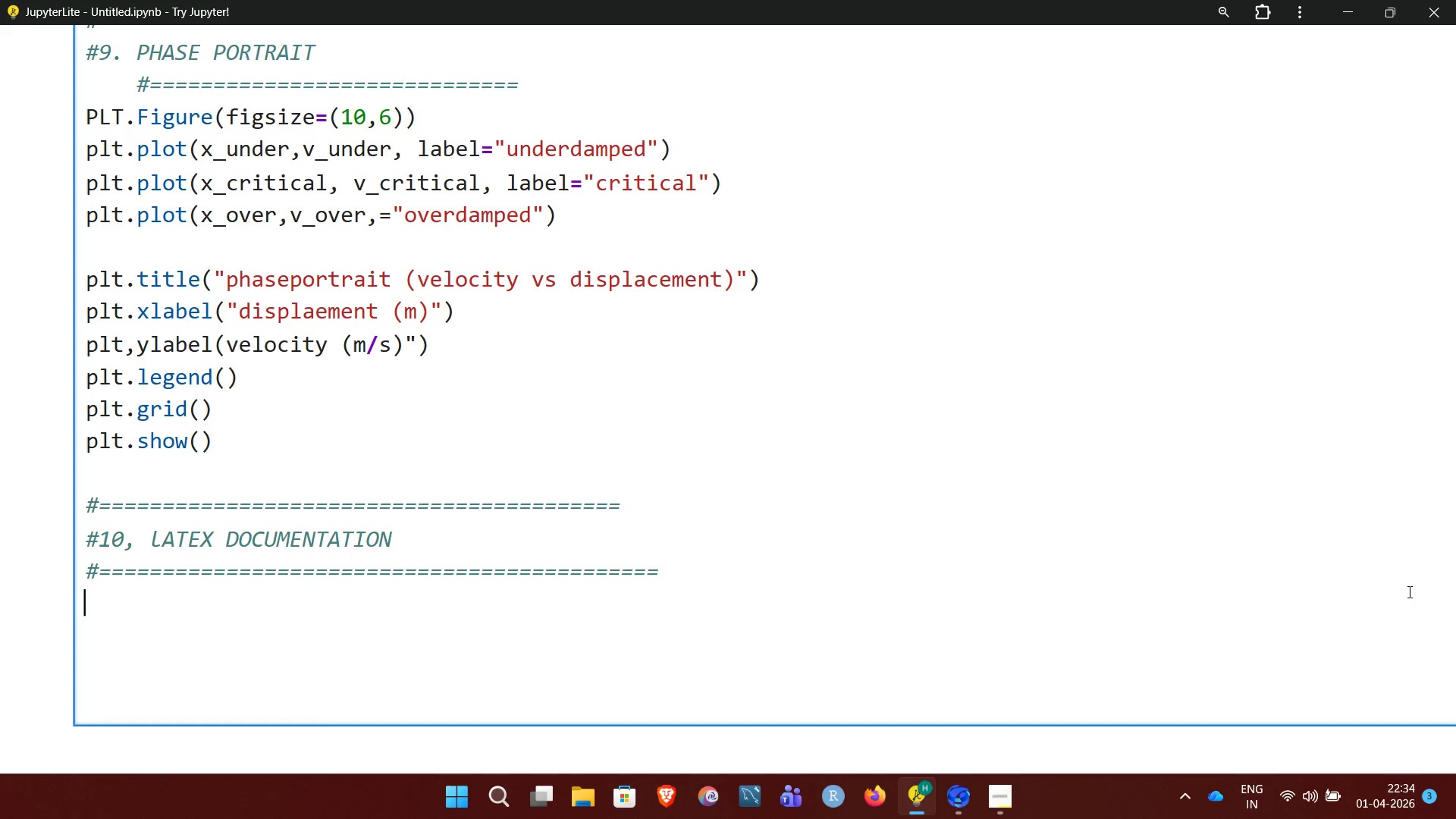 
type(Latex)
 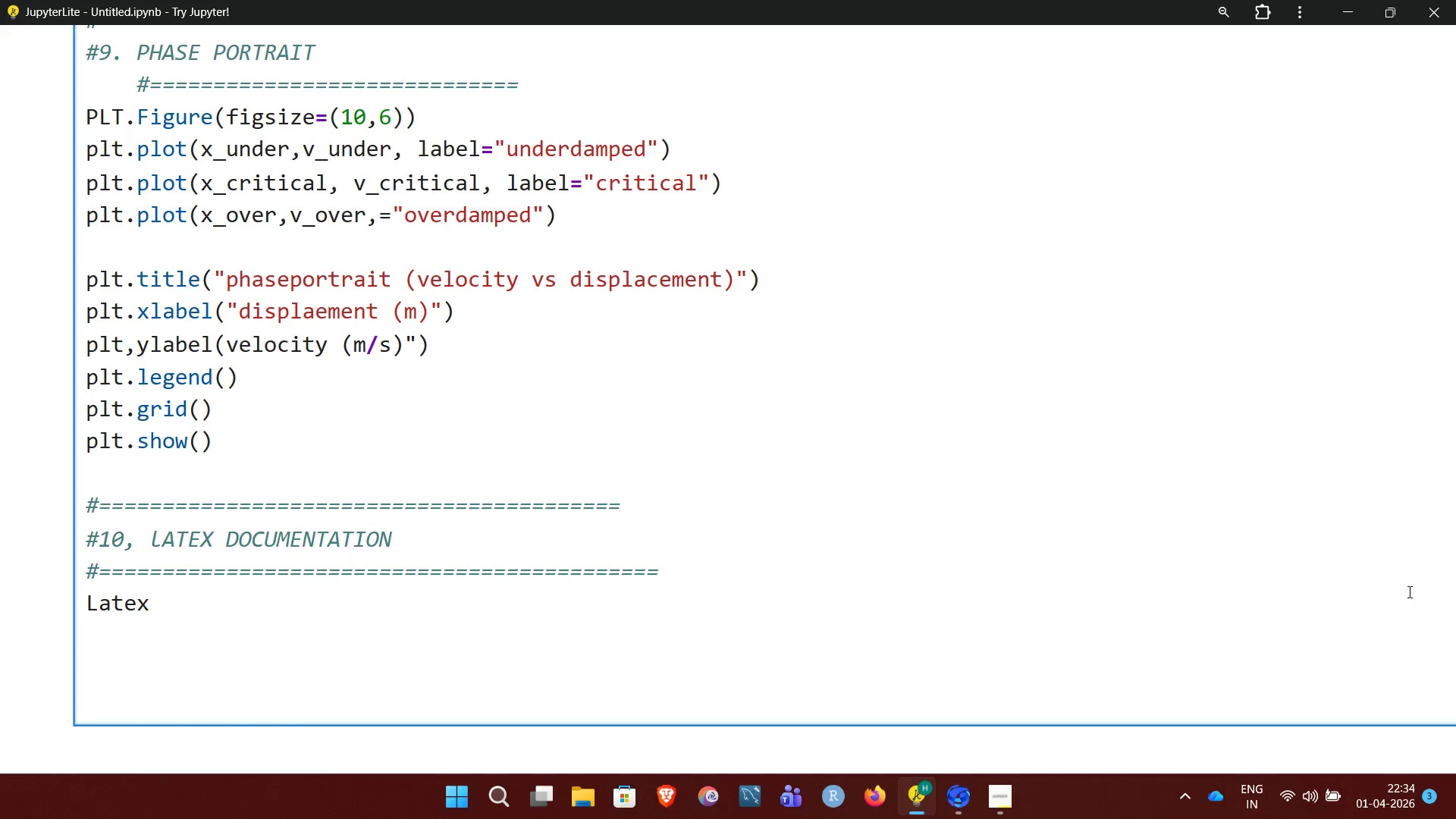 
wait(5.53)
 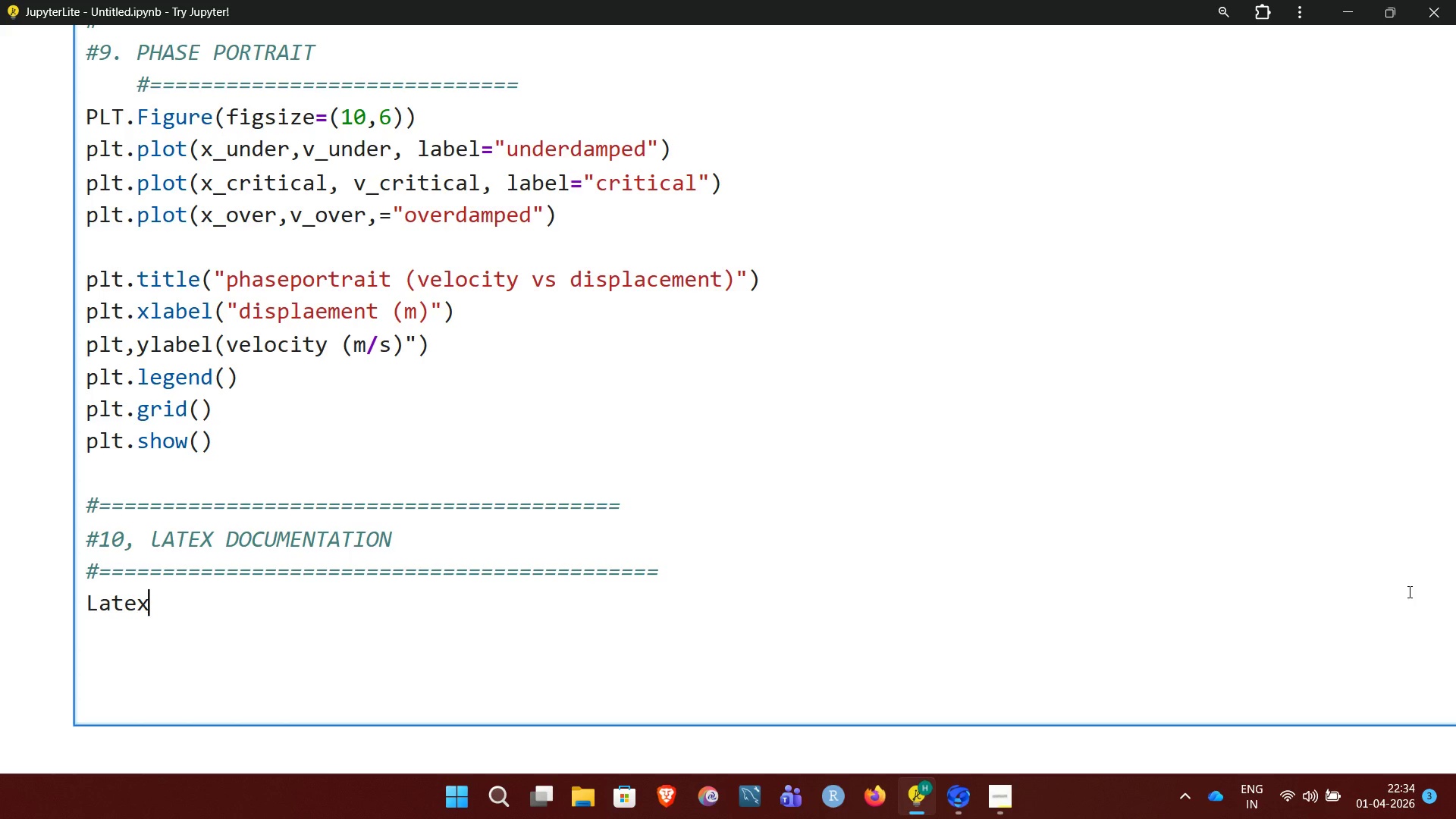 
type(_text=)
 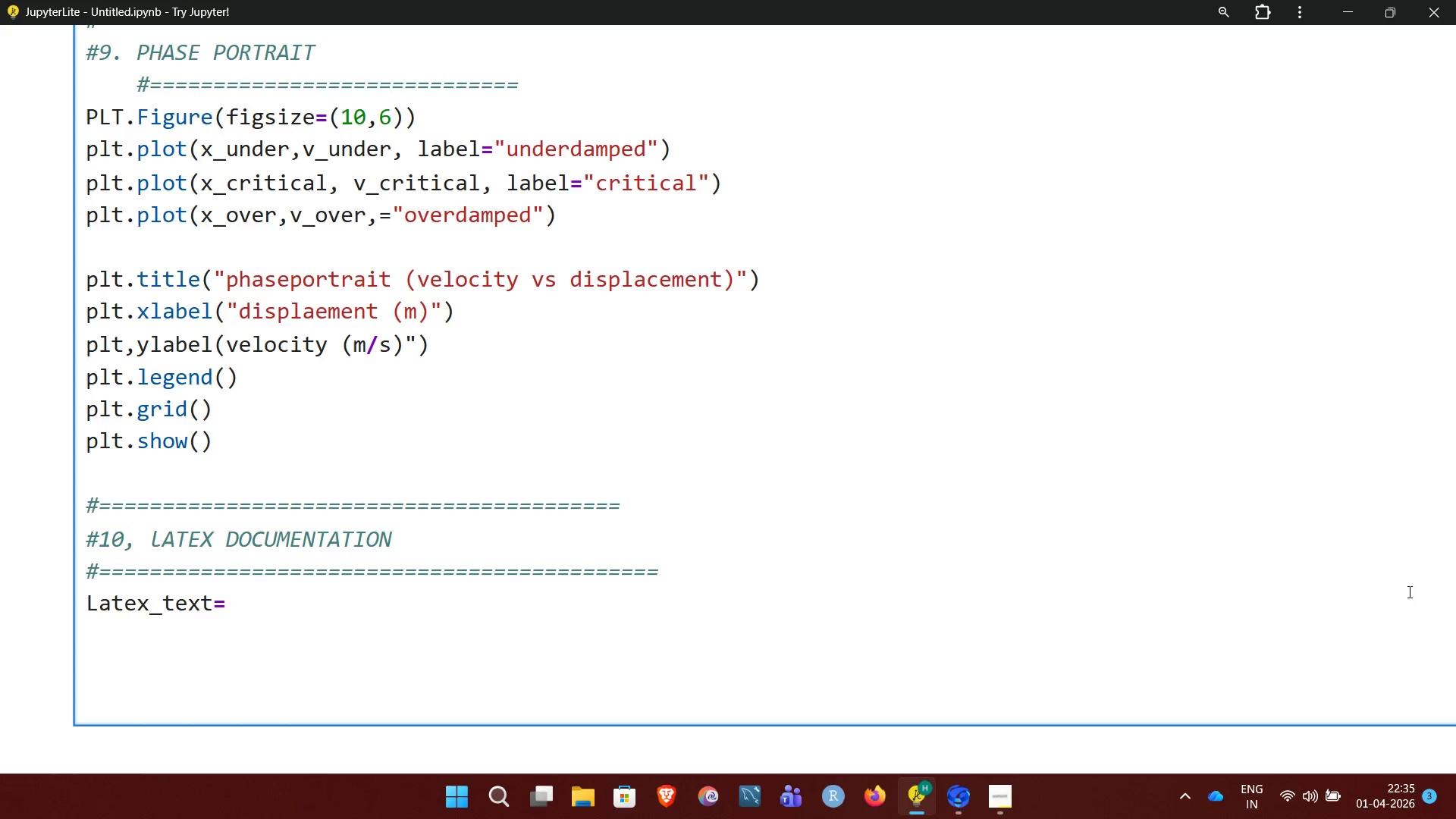 
key(R)
 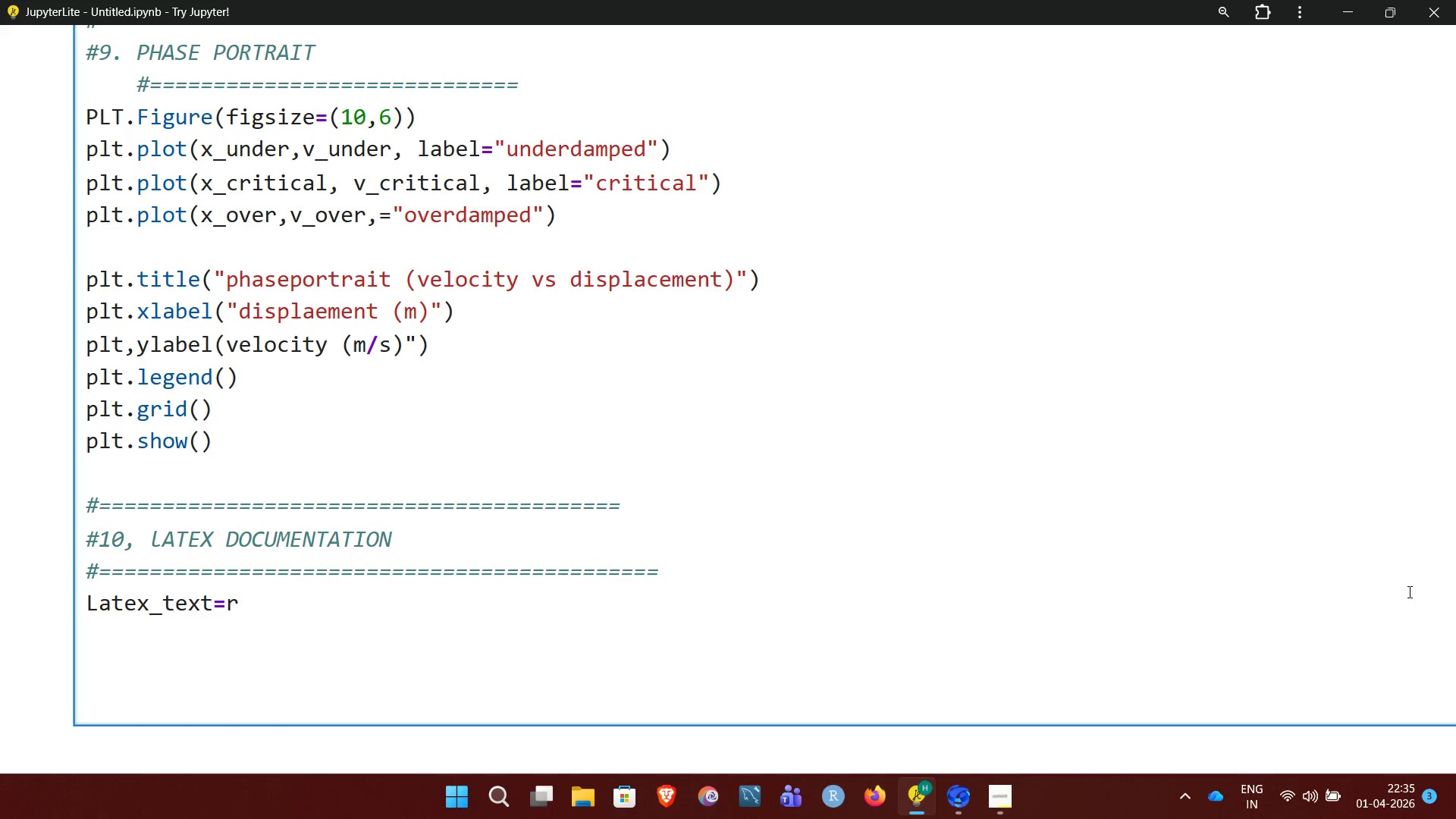 
key(Shift+Quote)
 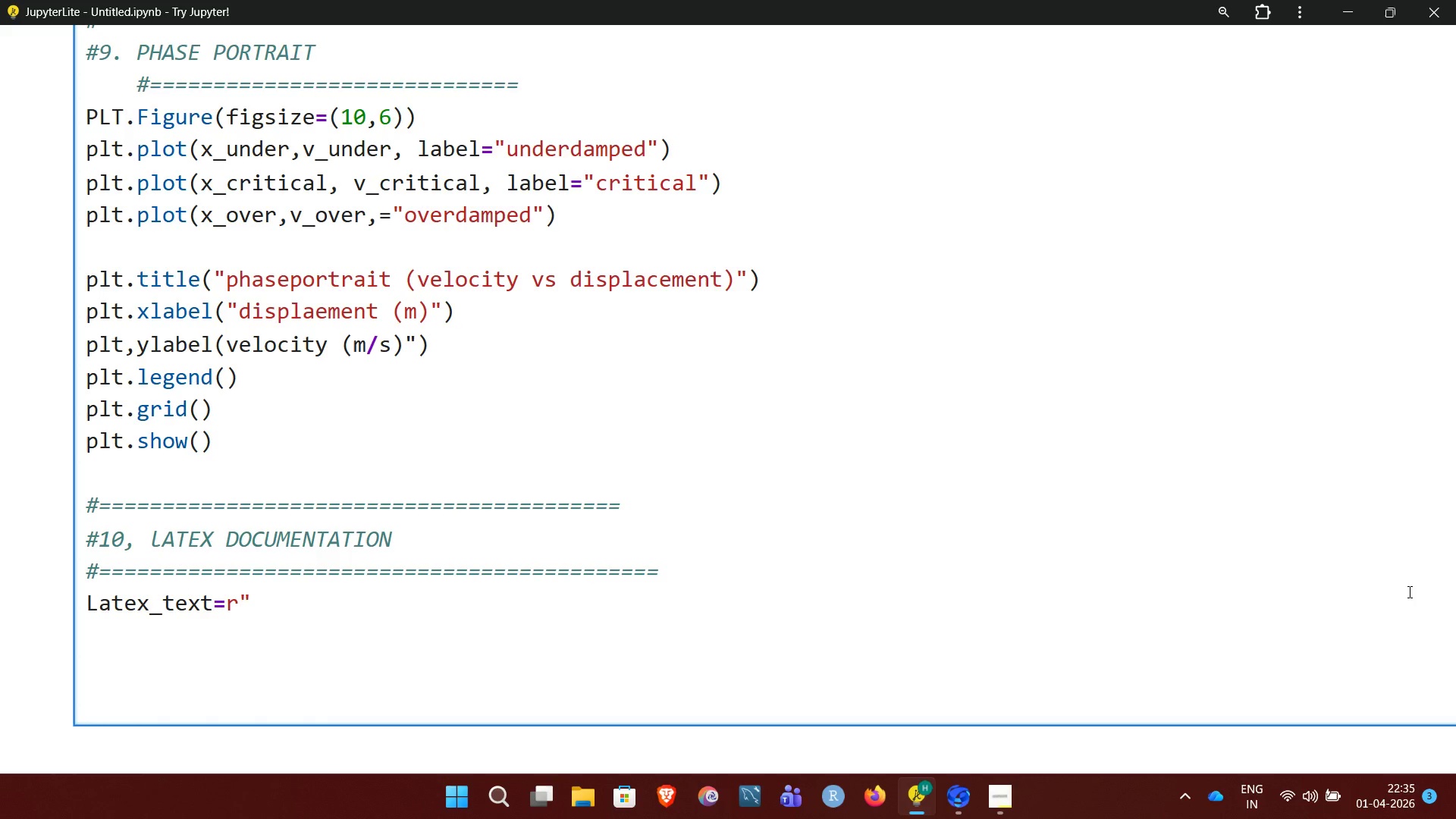 
key(Shift+Quote)
 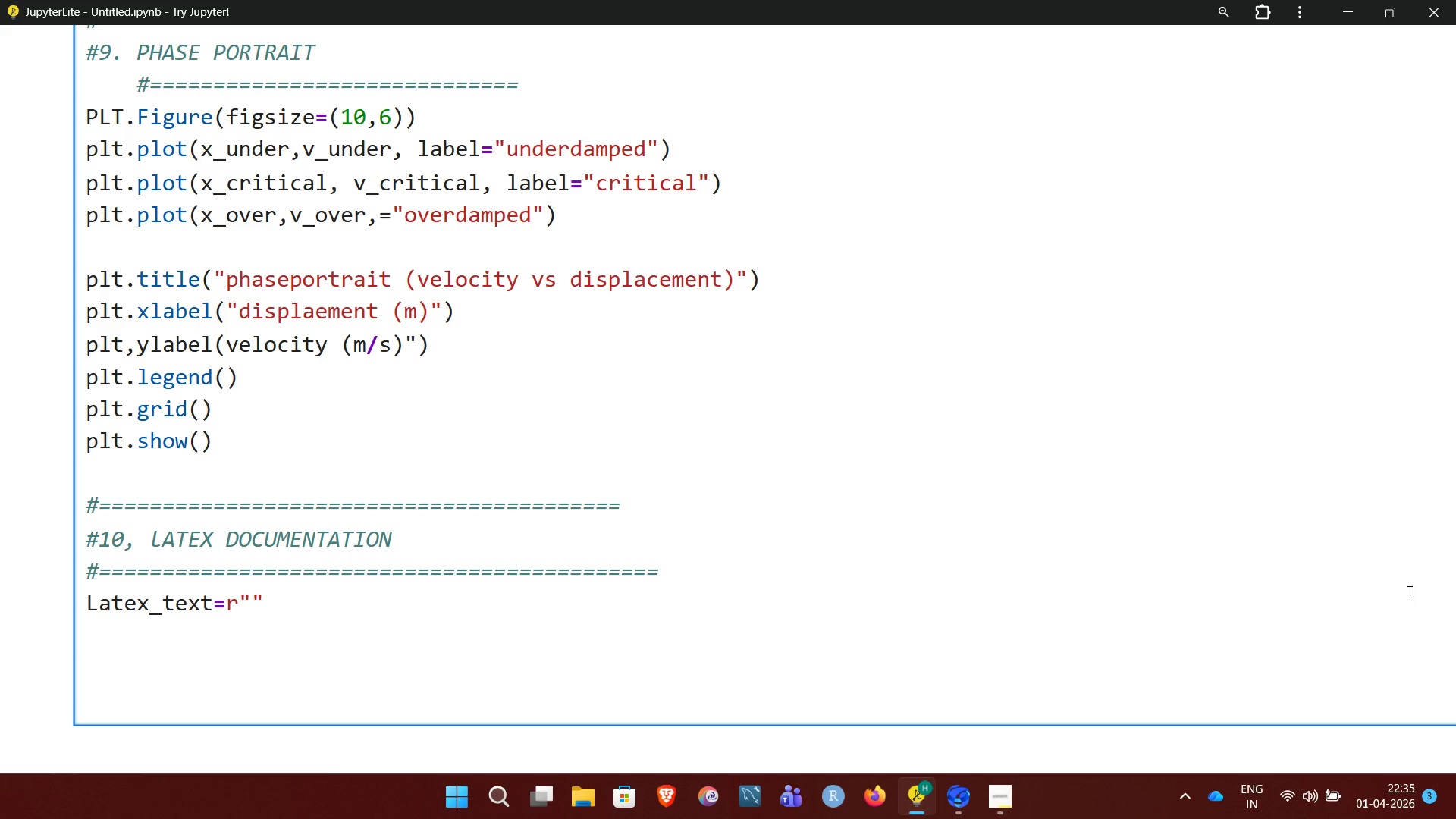 
key(Shift+Quote)
 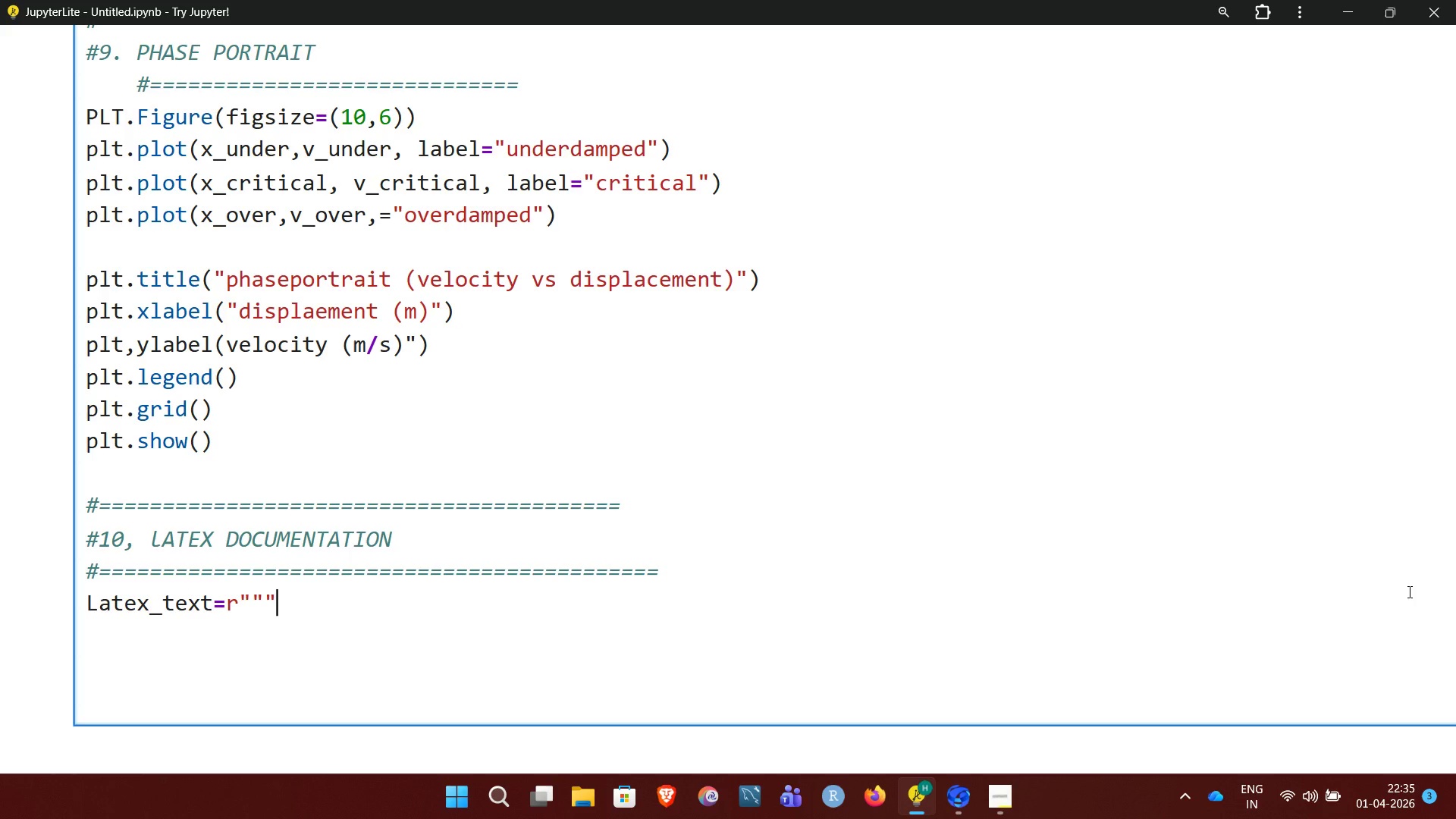 
key(Enter)
 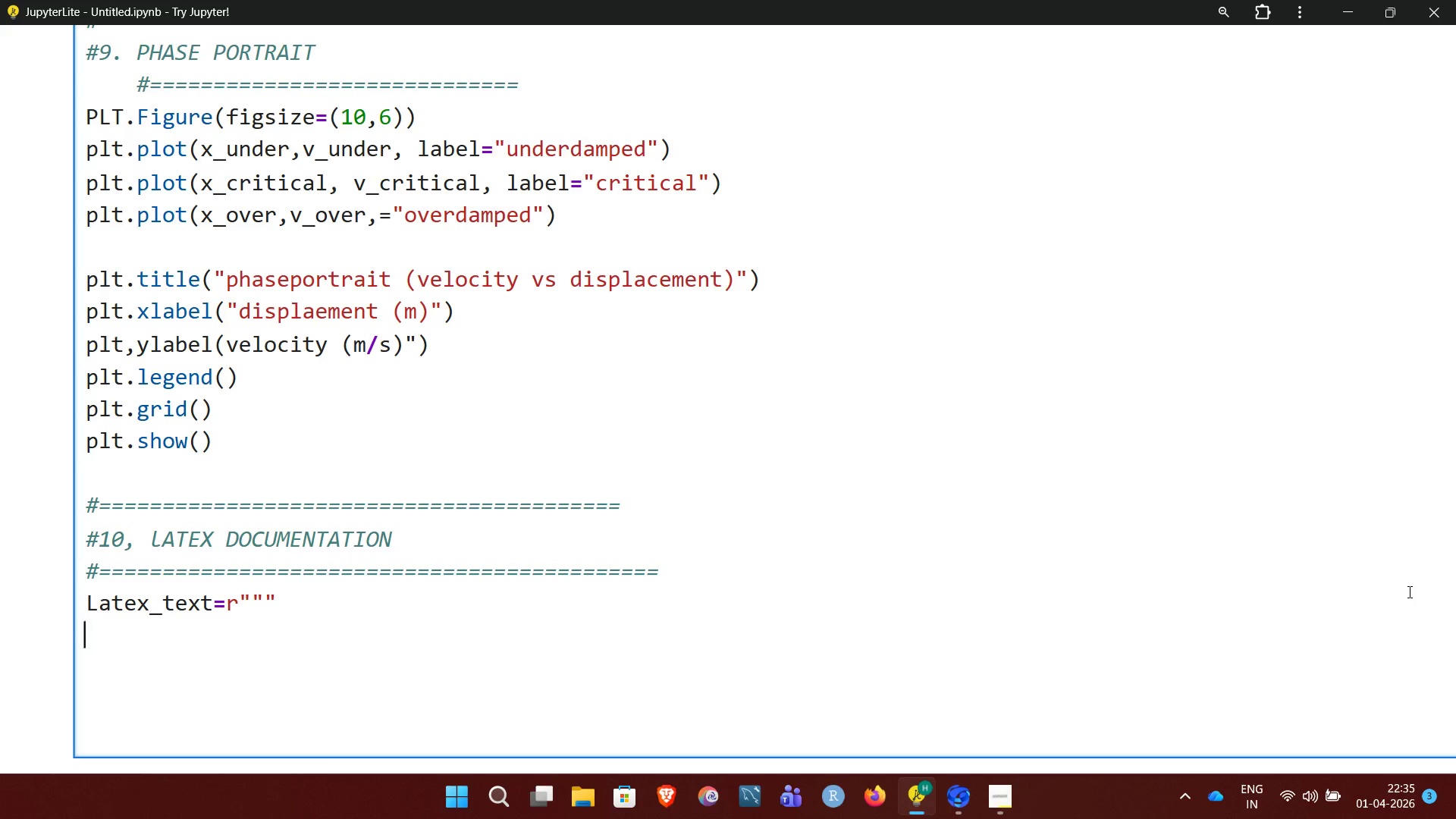 
type(##)
 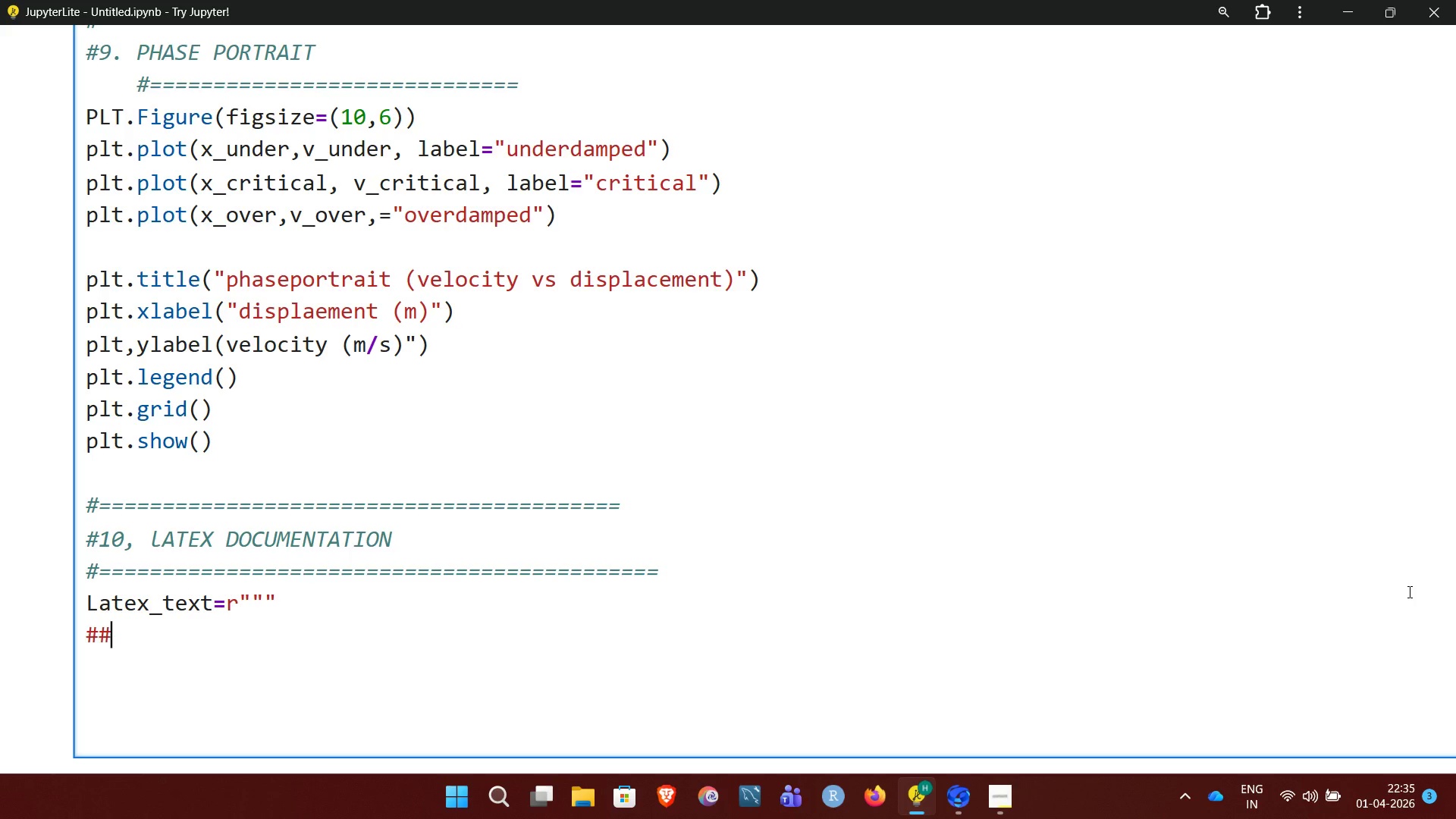 
type(mathematical model)
 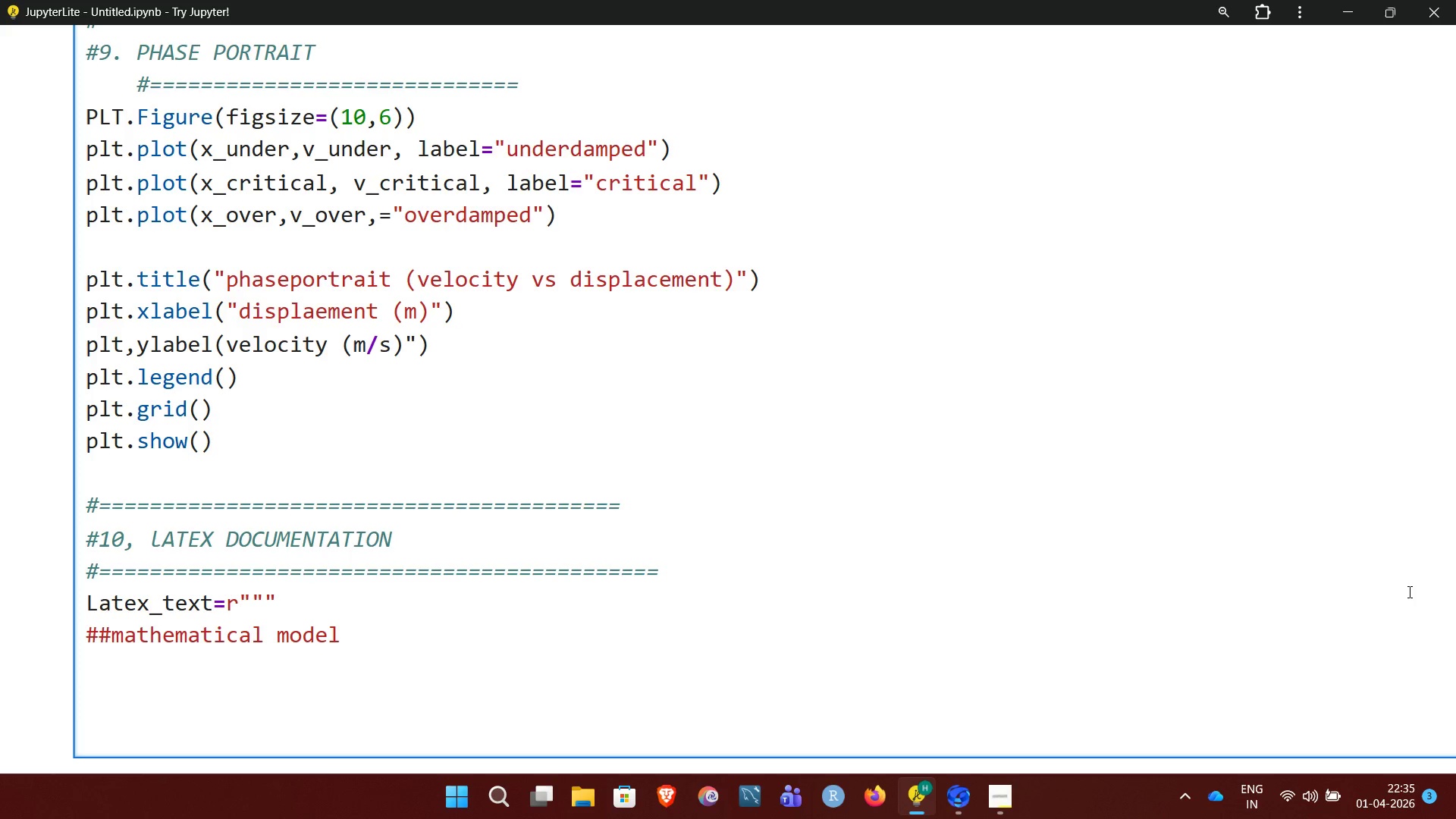 
key(Enter)
 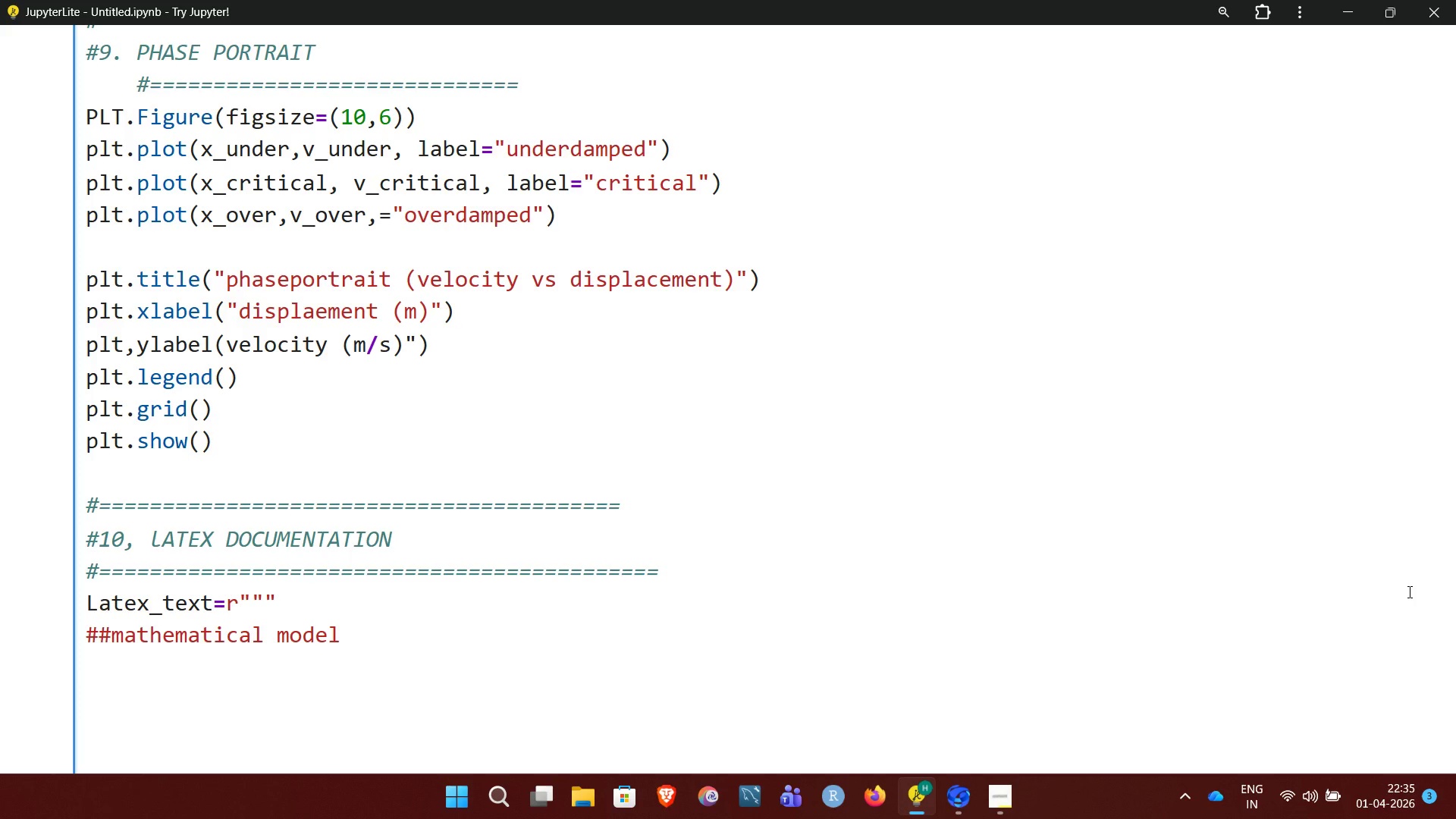 
key(Enter)
 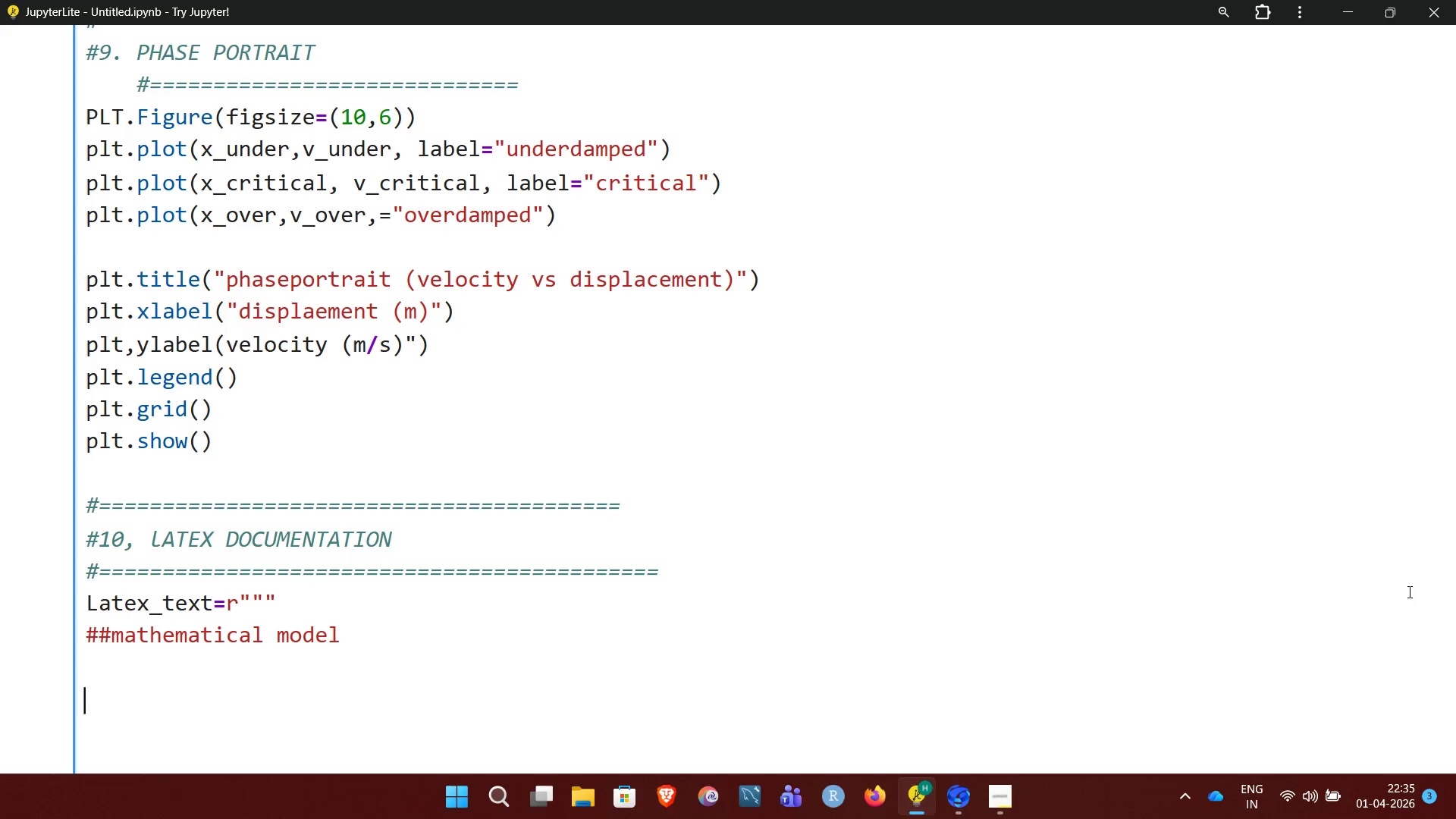 
wait(10.17)
 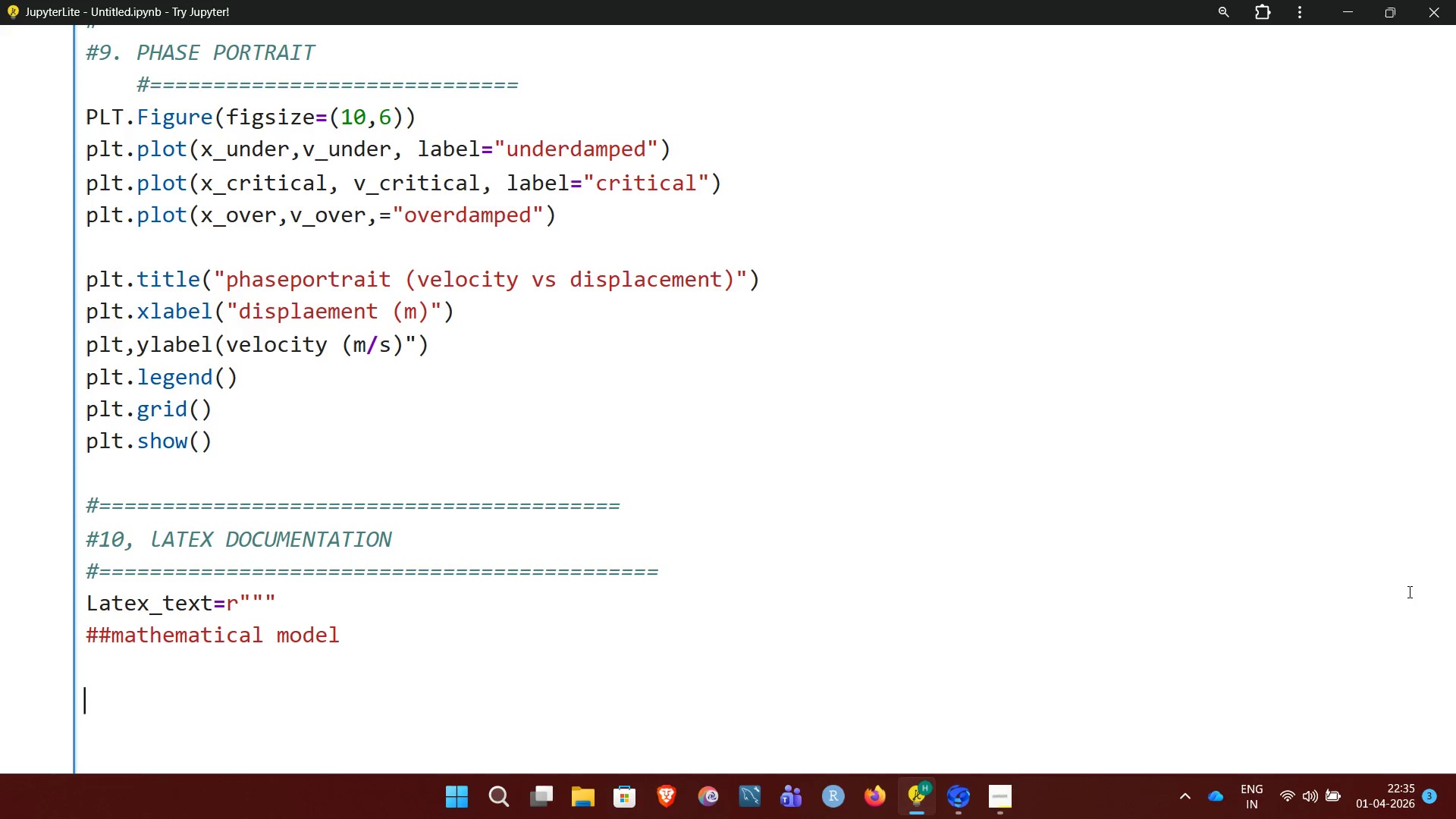 
type(the governing equatiom)
key(Backspace)
type(n is)
 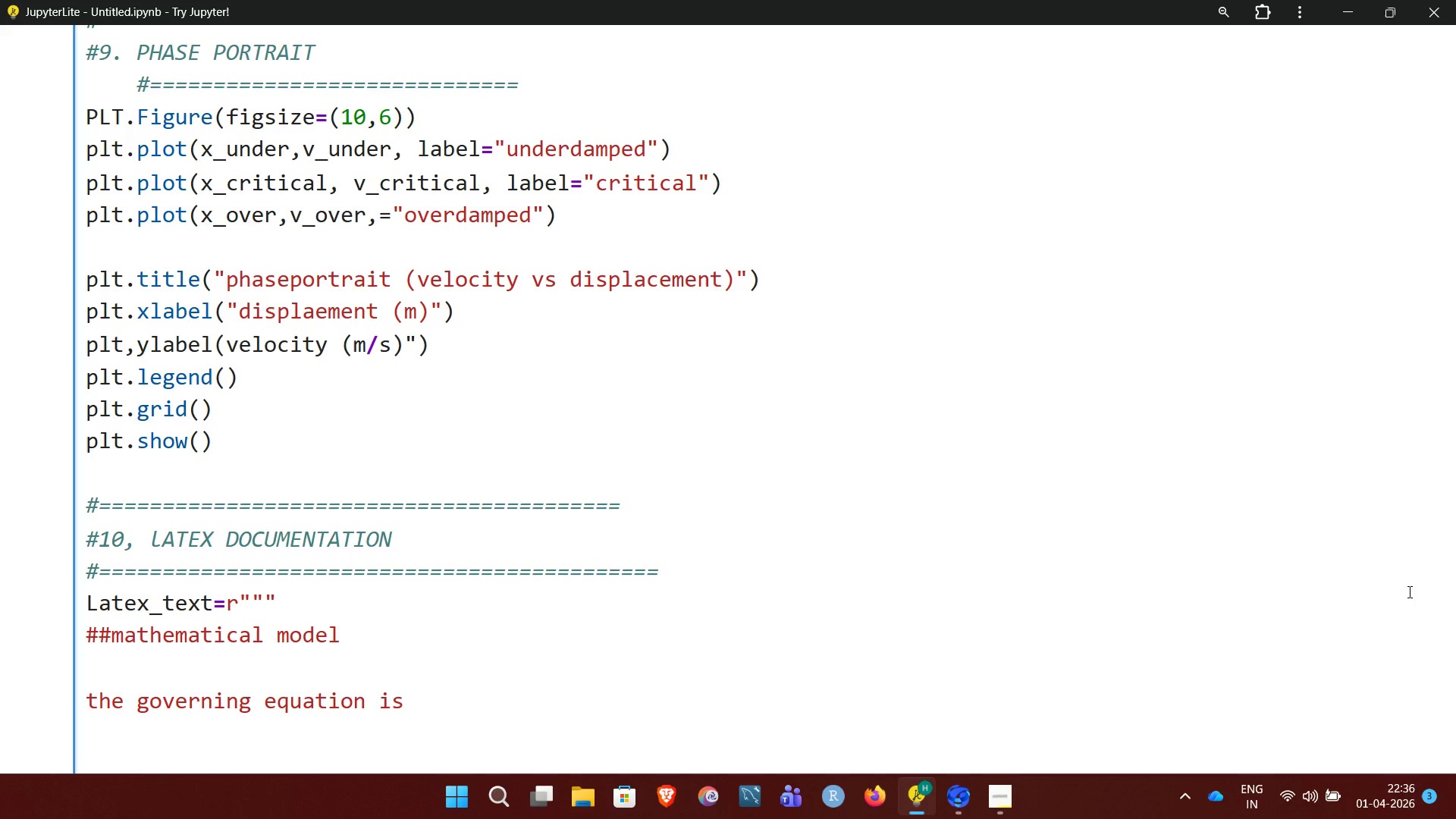 
wait(6.25)
 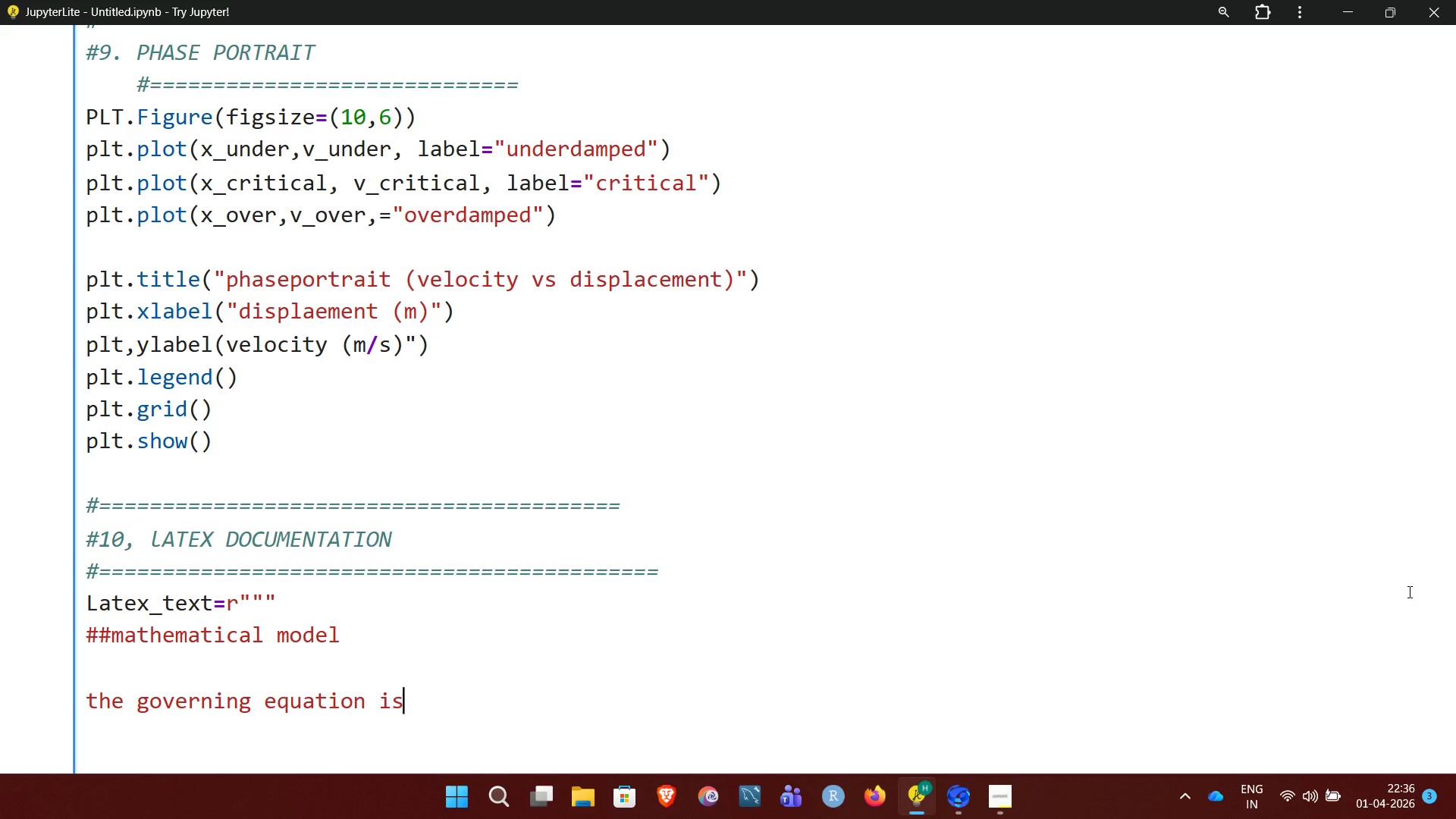 
key(Shift+Semicolon)
 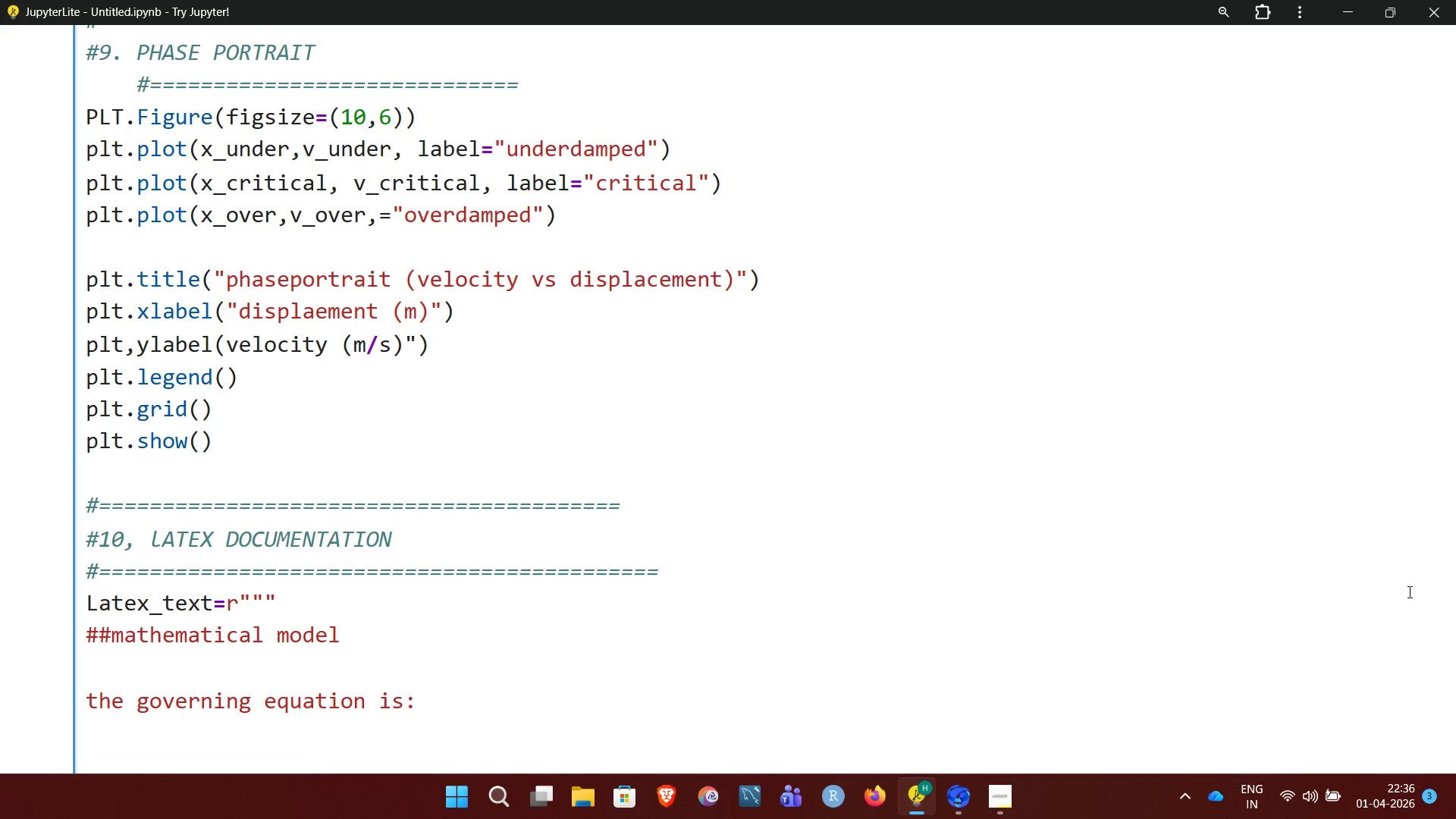 
key(Enter)
 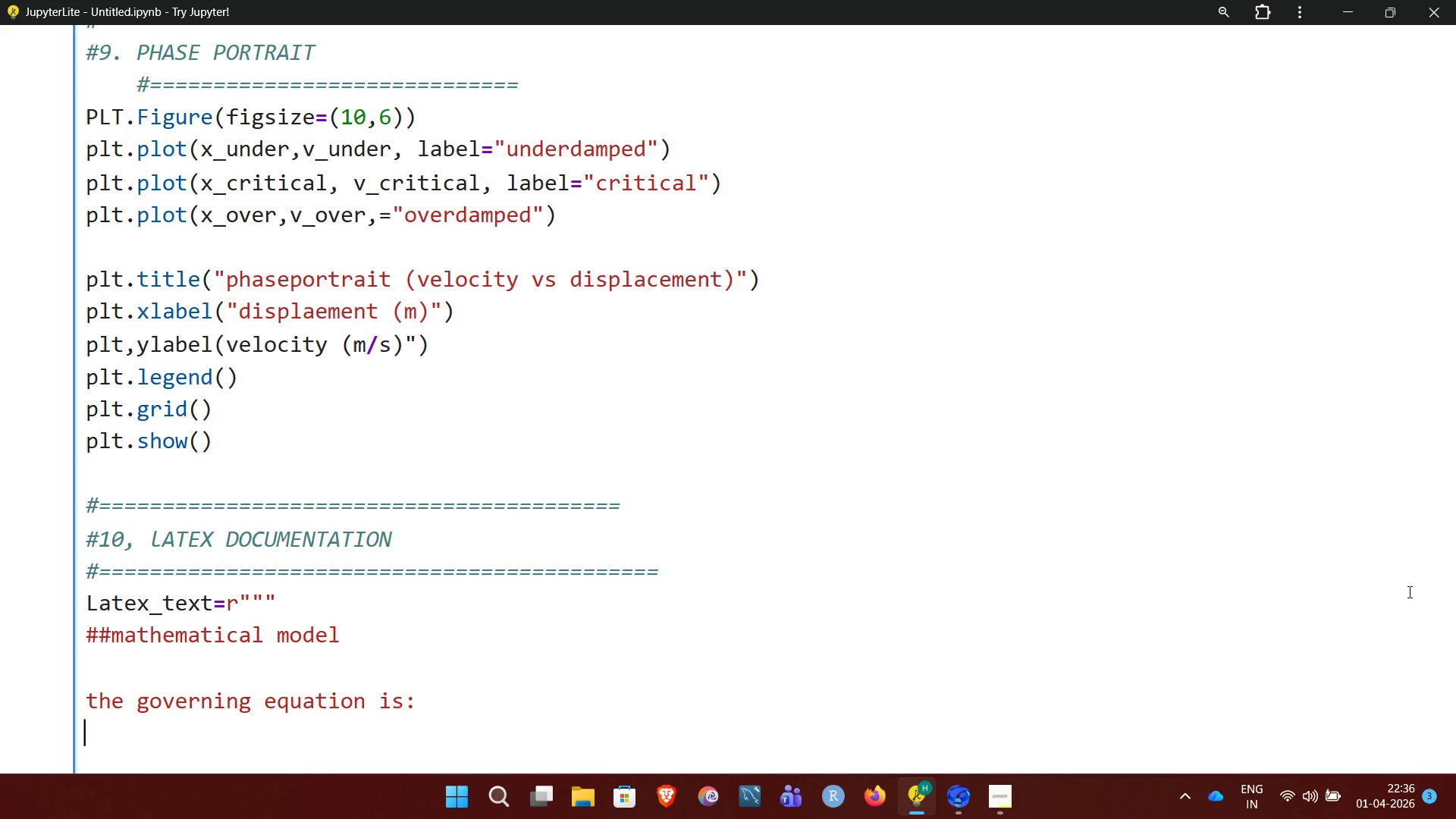 
key(Enter)
 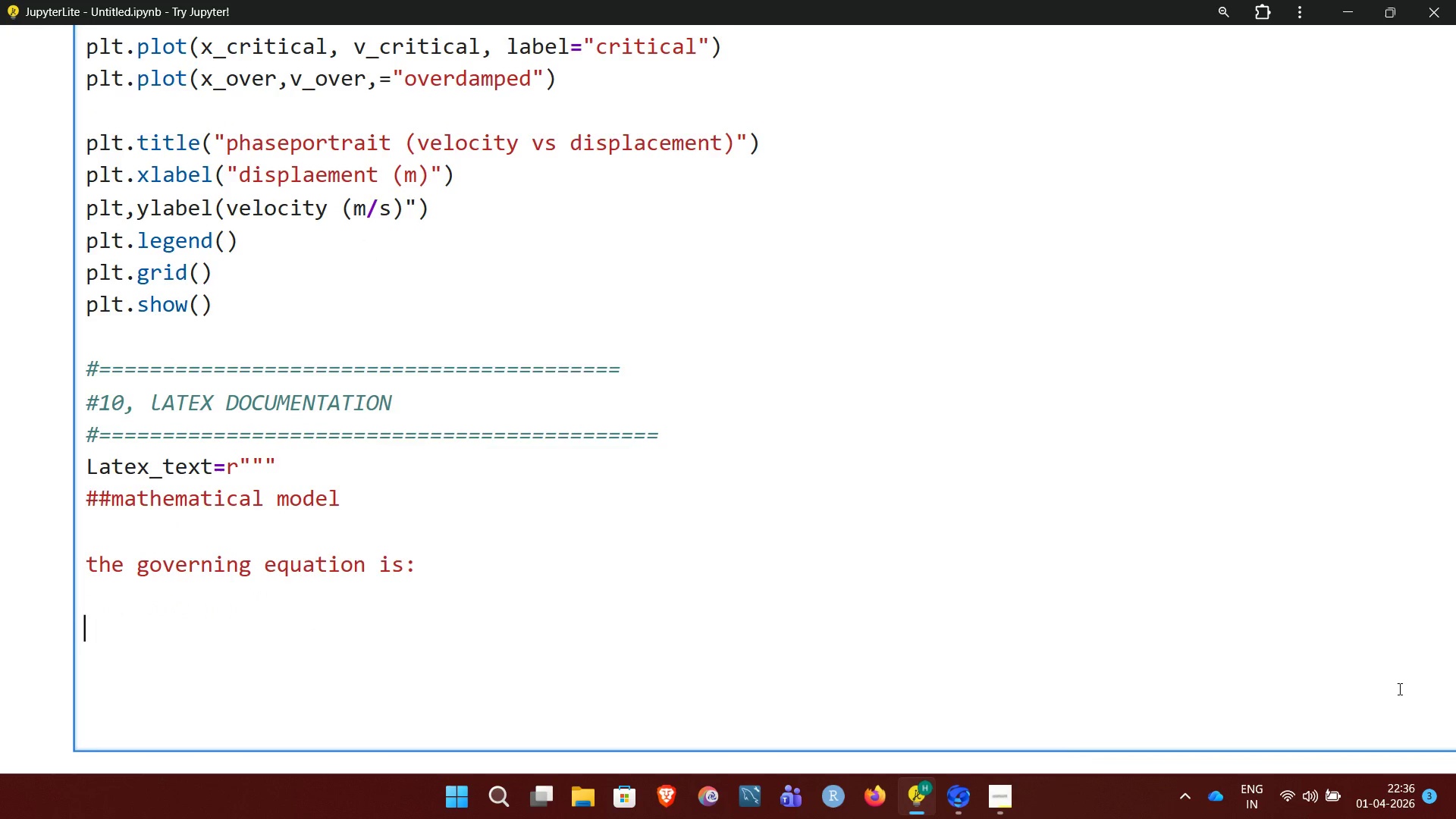 
wait(8.52)
 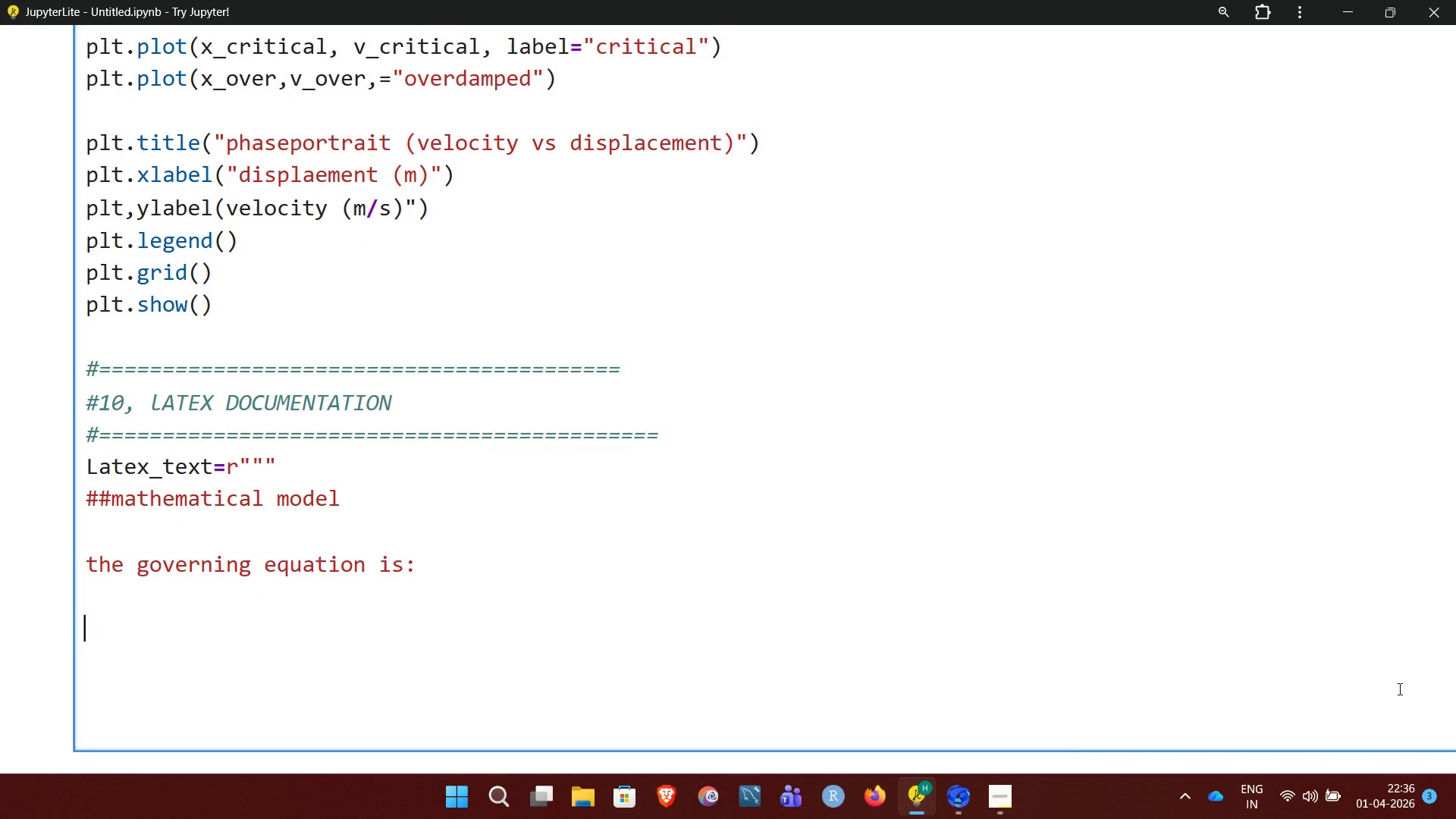 
hold_key(key=ShiftLeft, duration=0.33)
 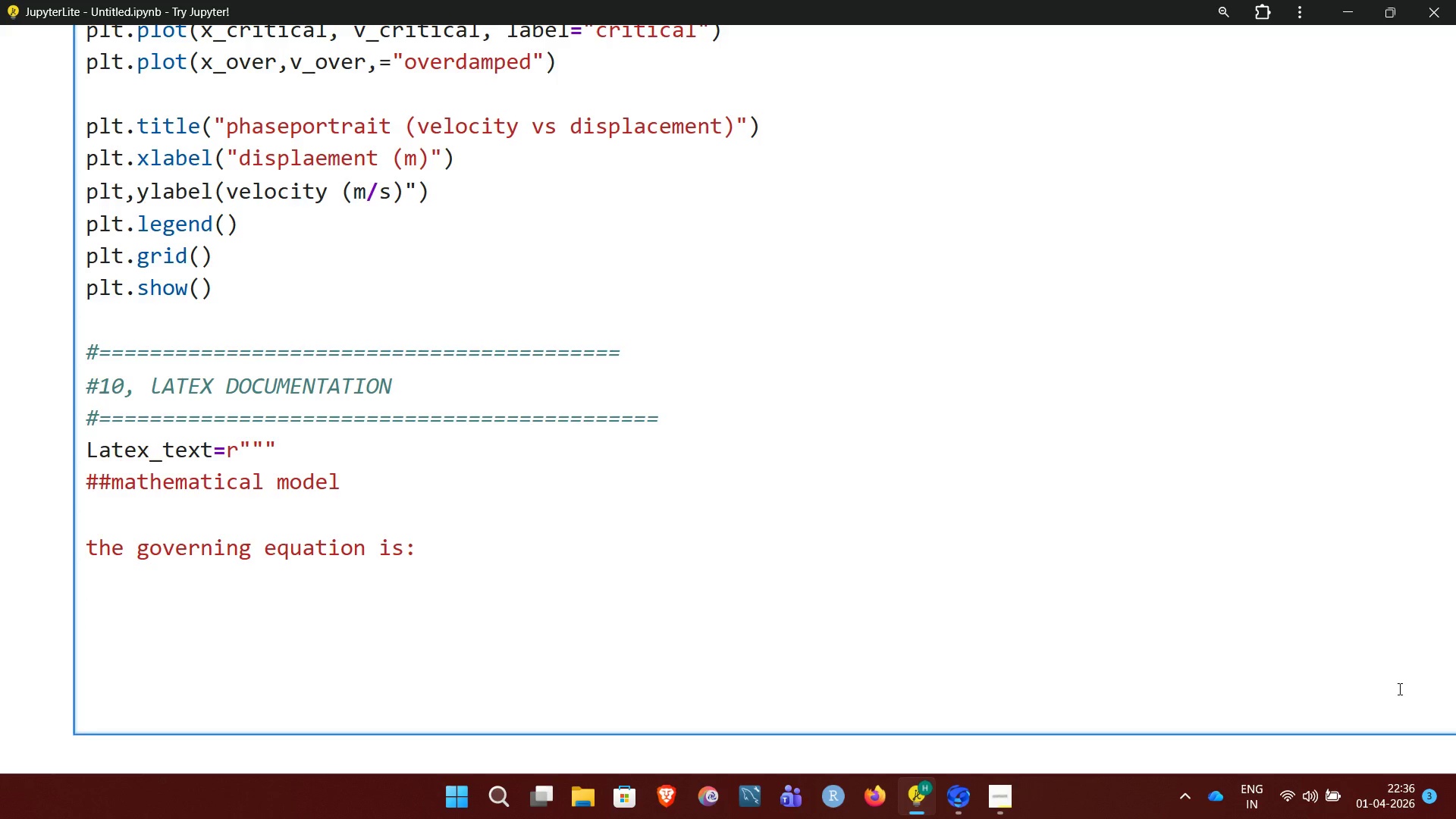 
type(4)
key(Backspace)
type($$)
 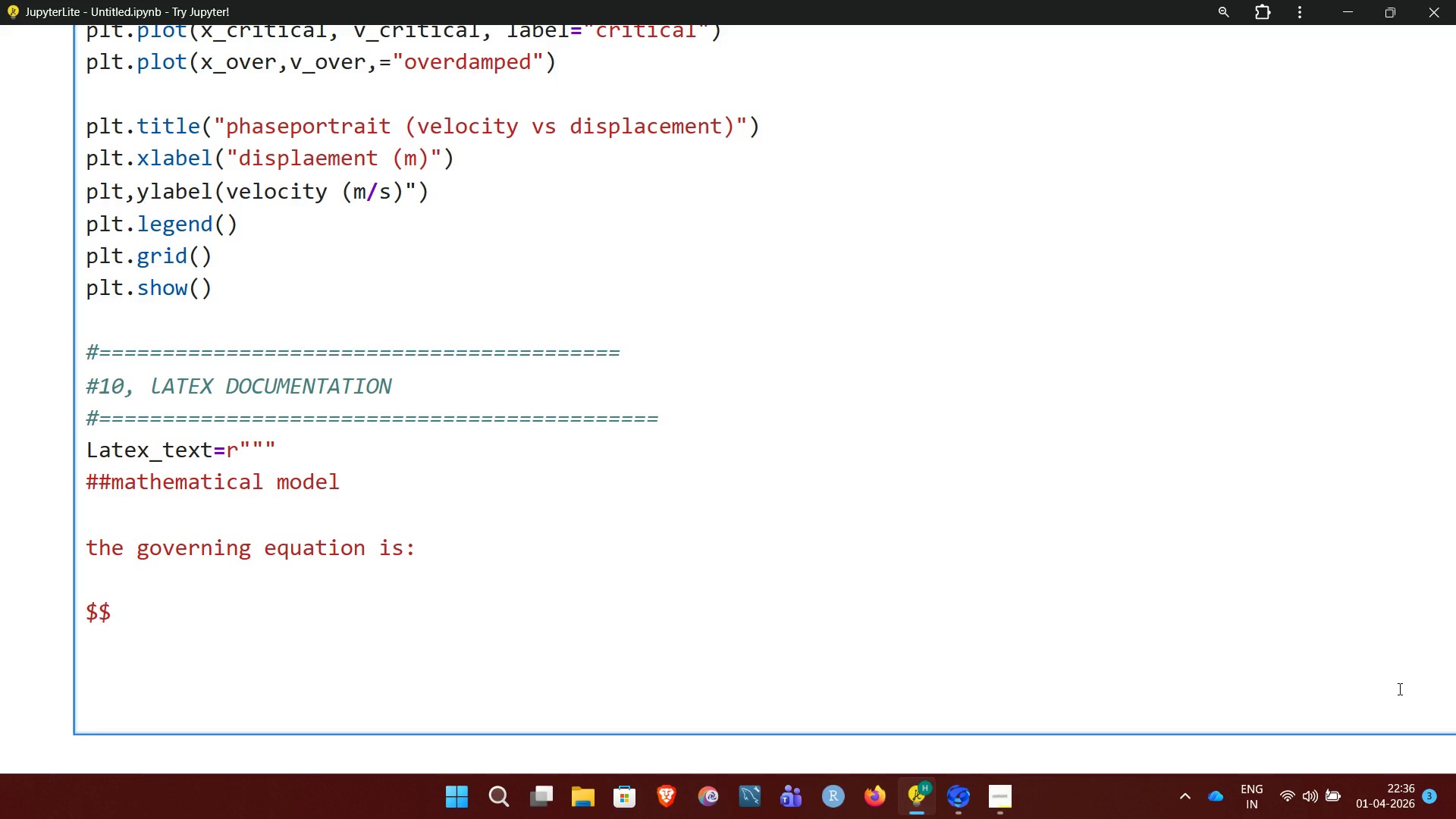 
key(Space)
 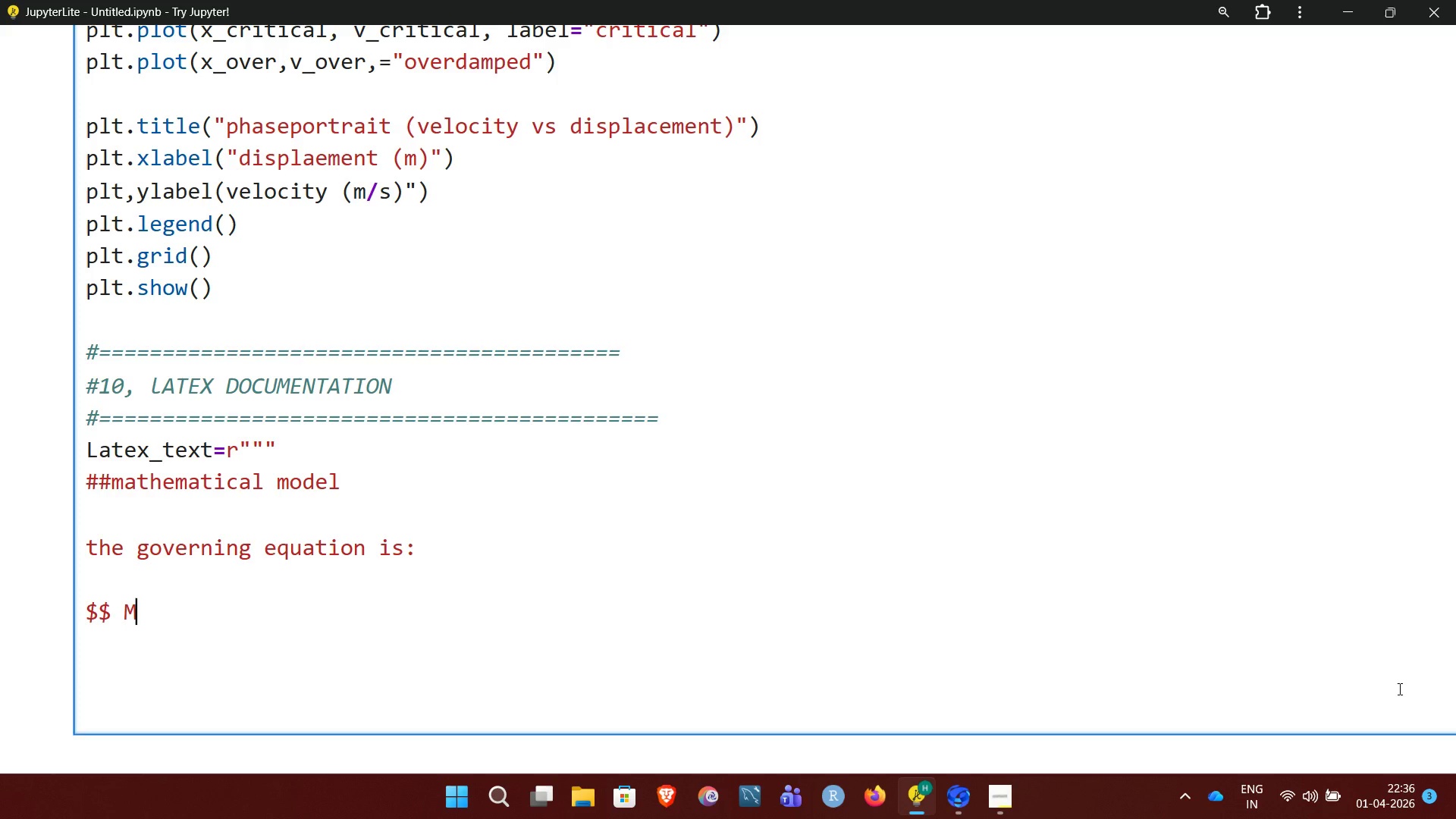 
key(M)
 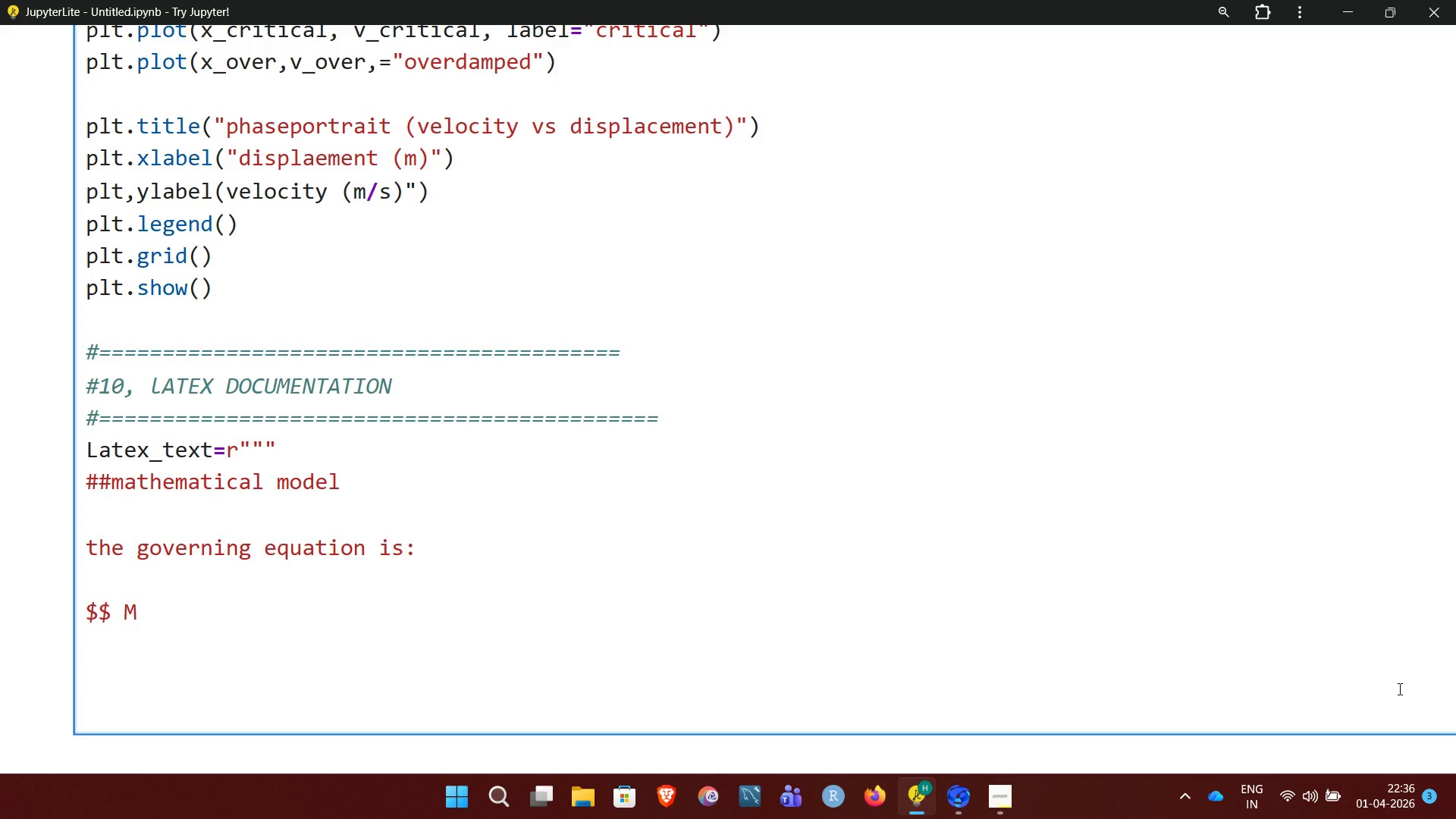 
key(Slash)
 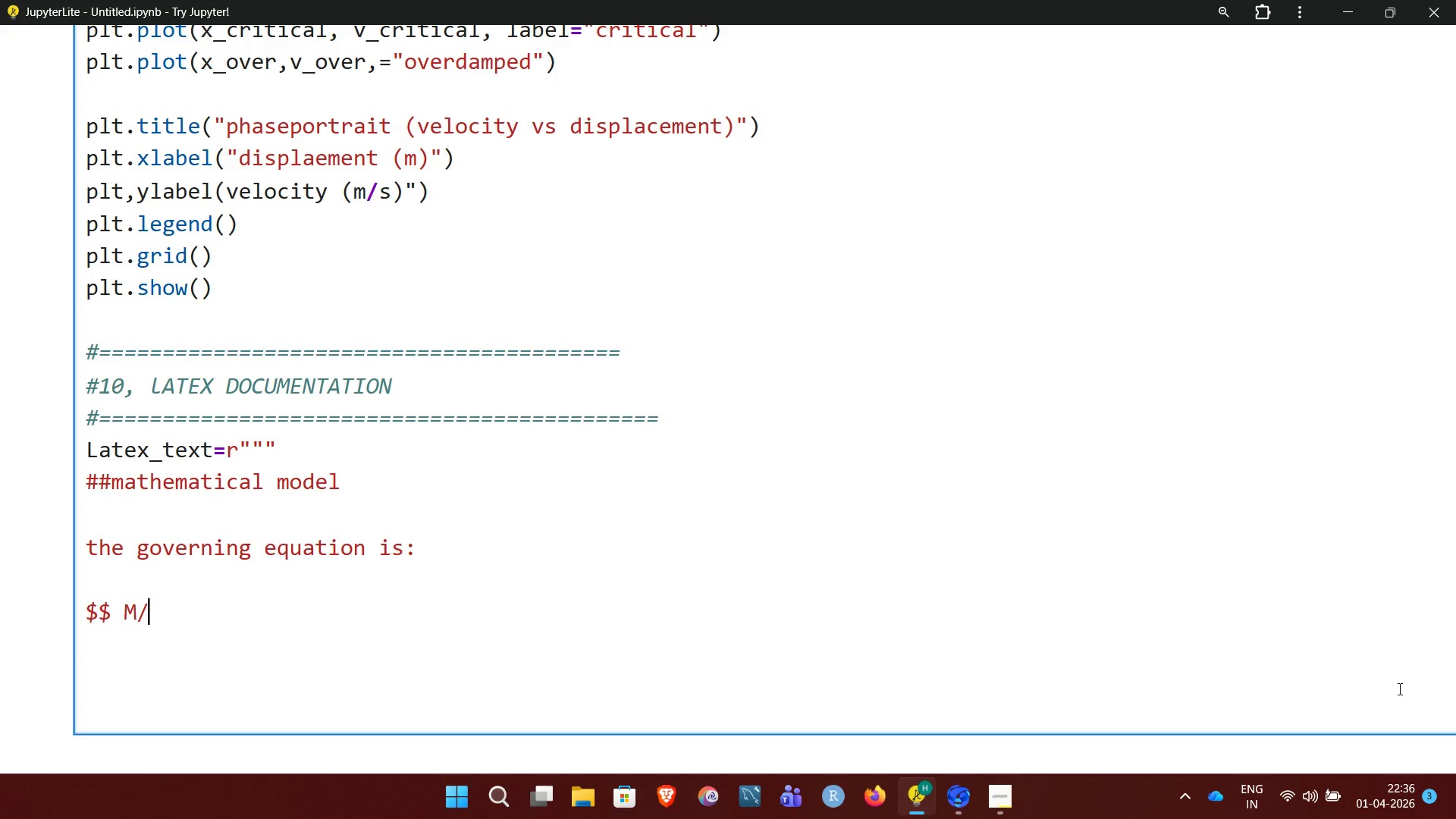 
type(DDOT{X} )
 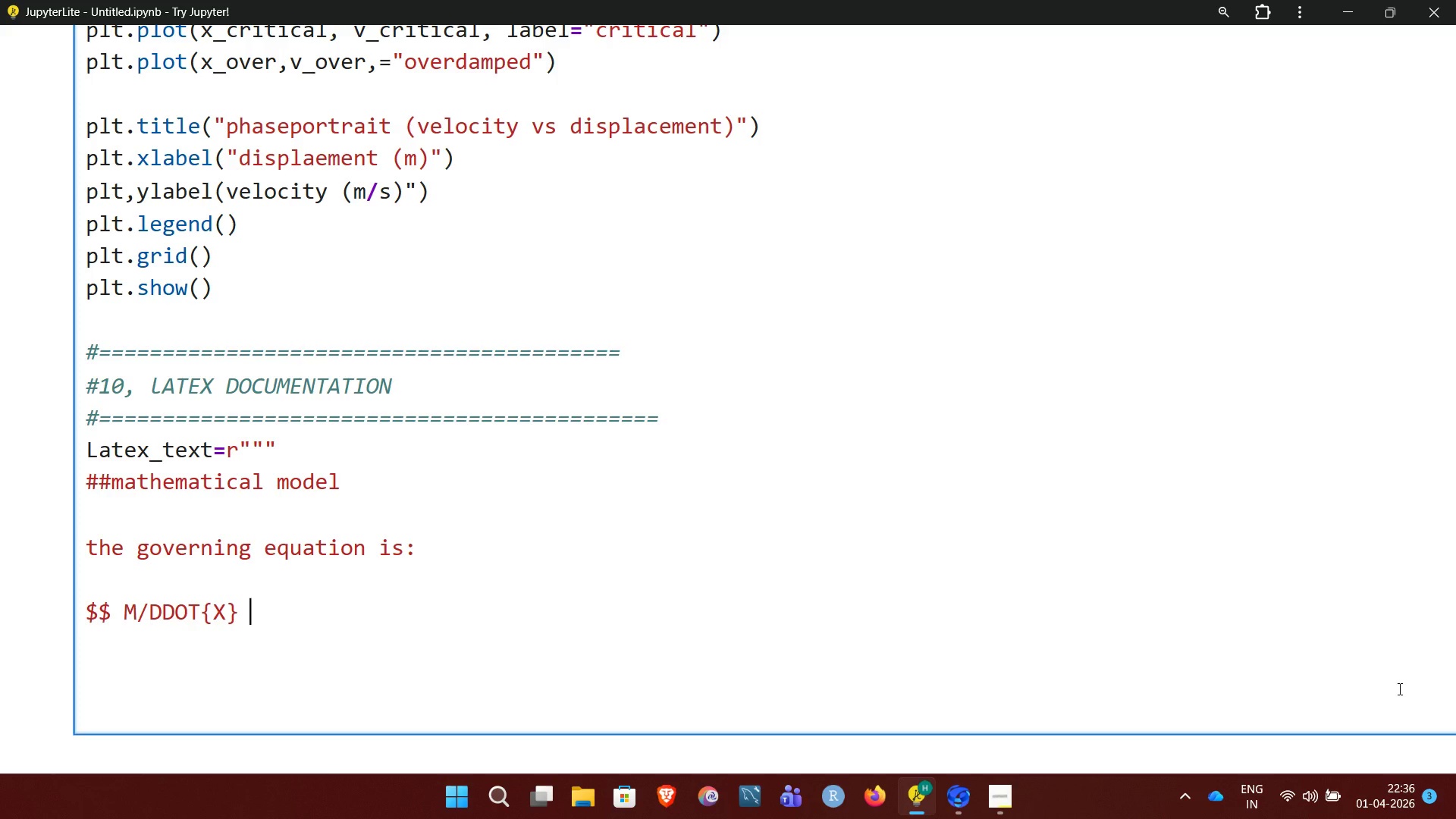 
wait(5.64)
 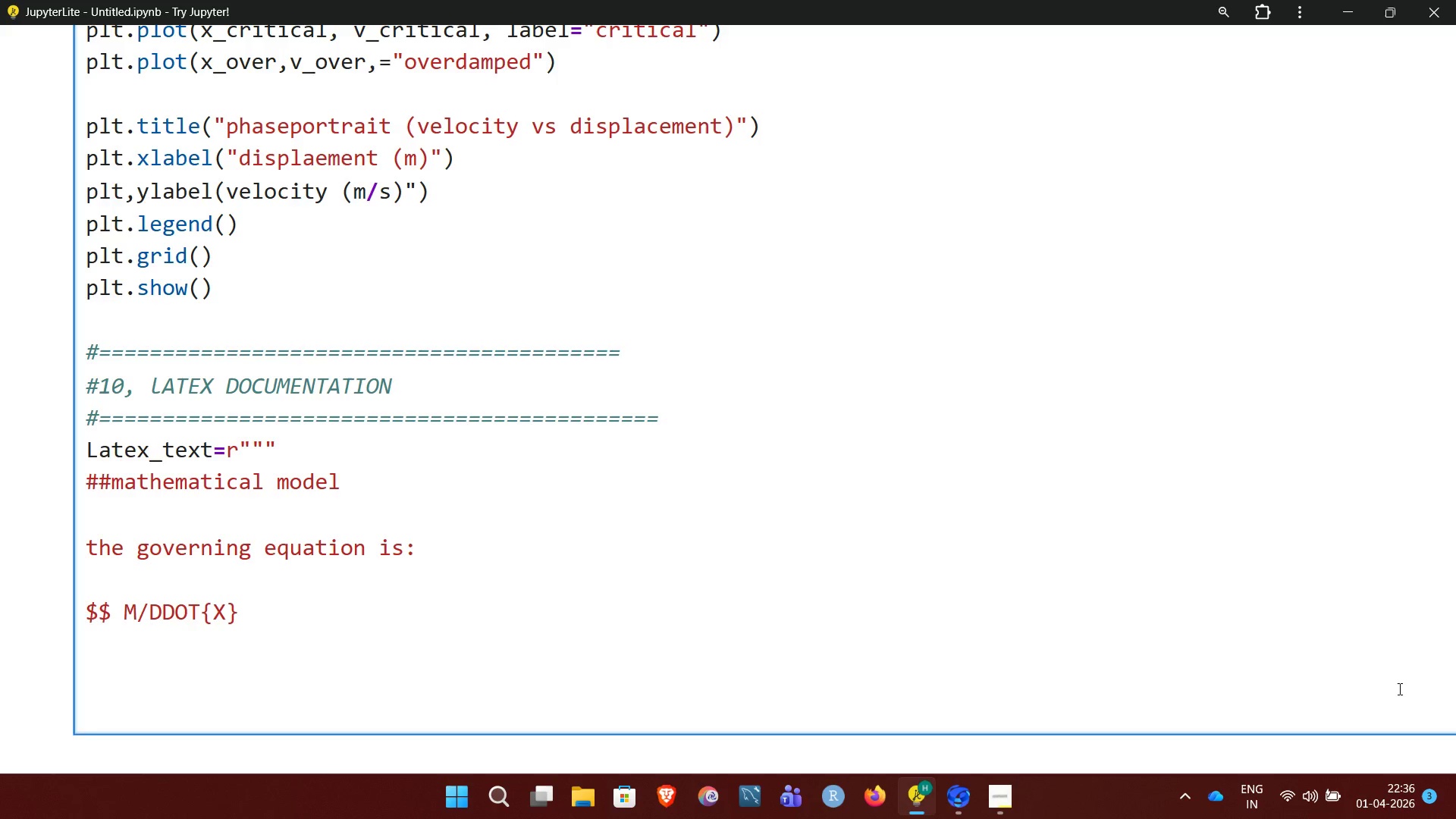 
type(+ C/DOT)
 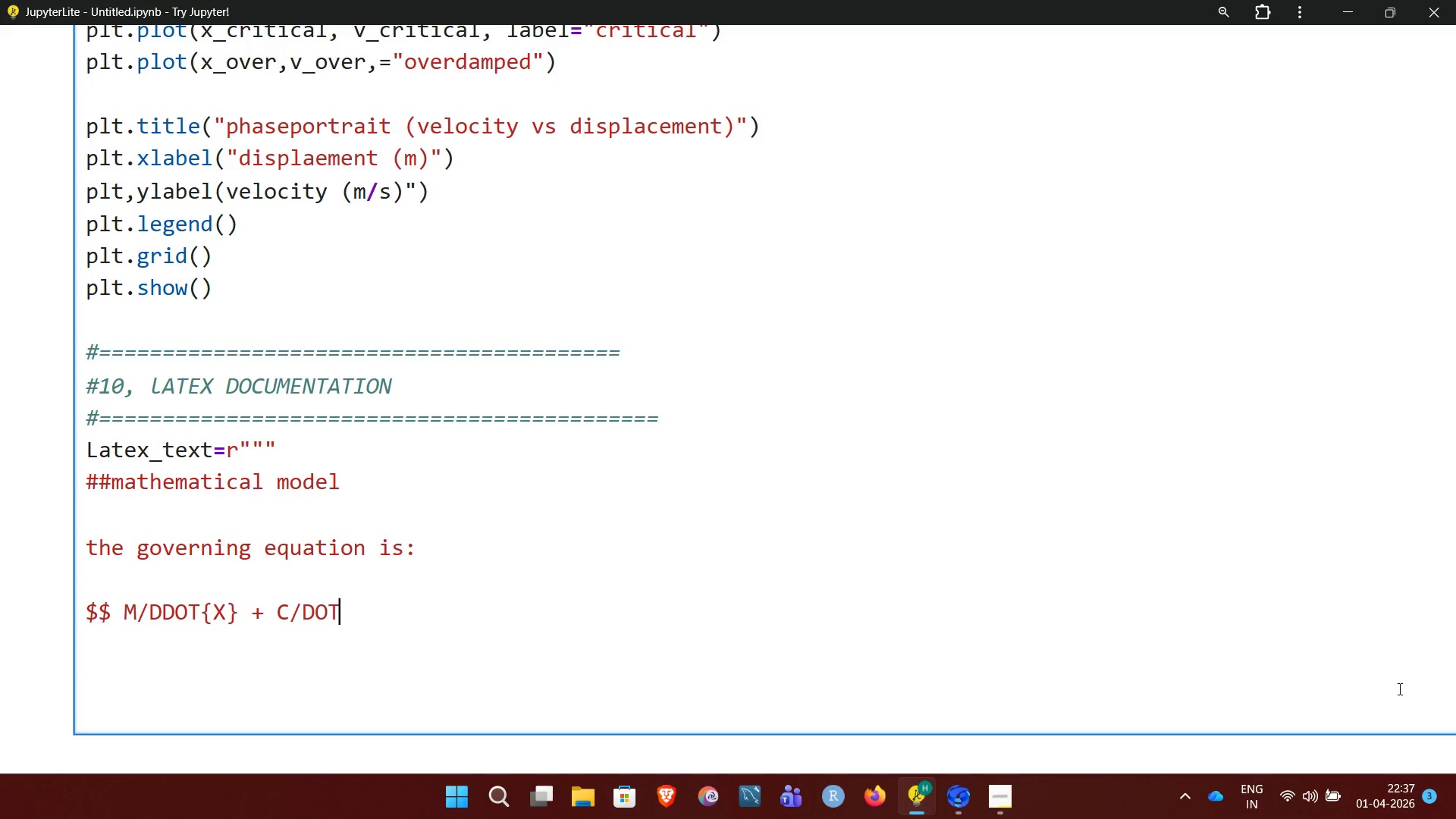 
key(Shift+BracketLeft)
 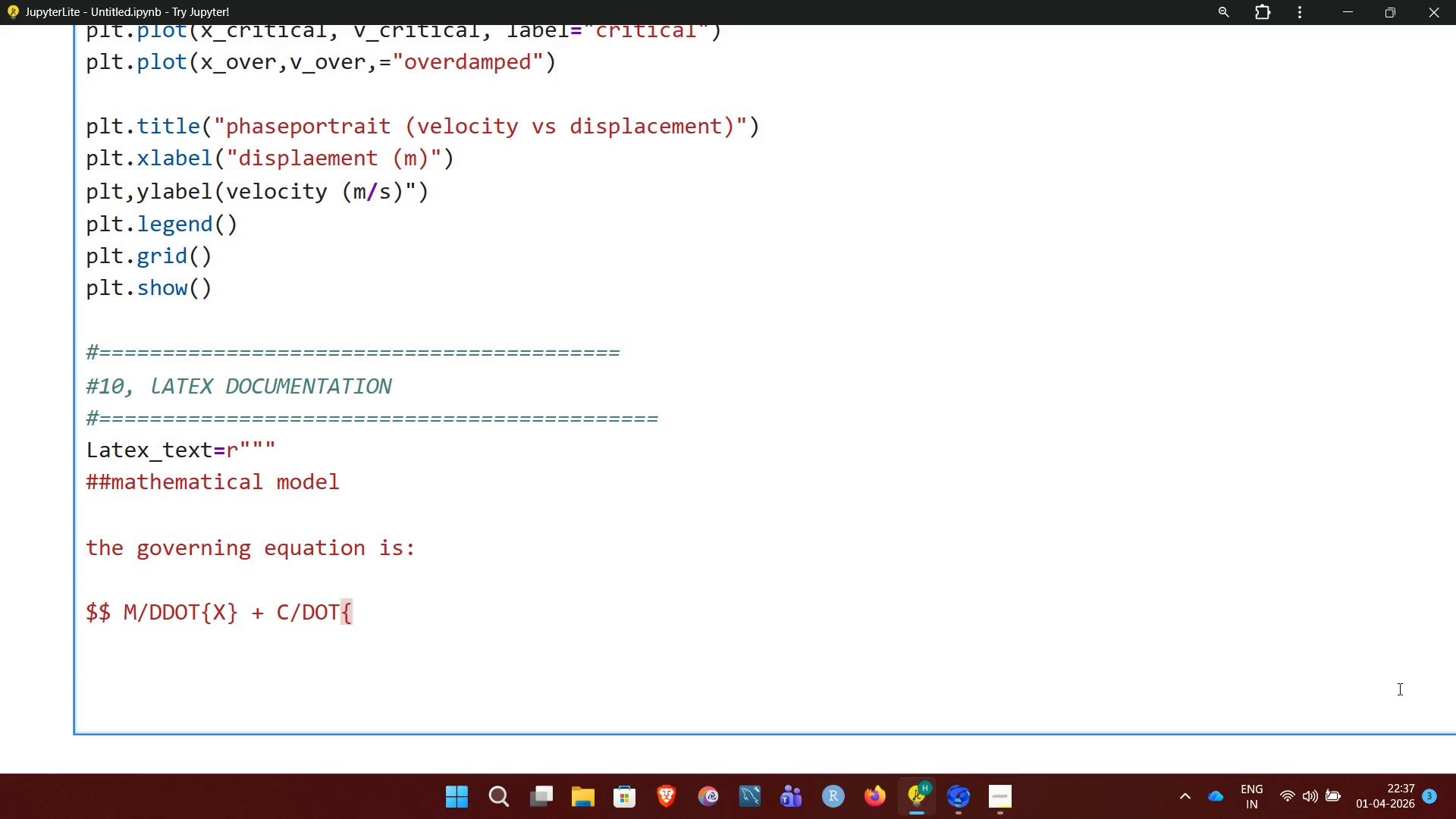 
key(X)
 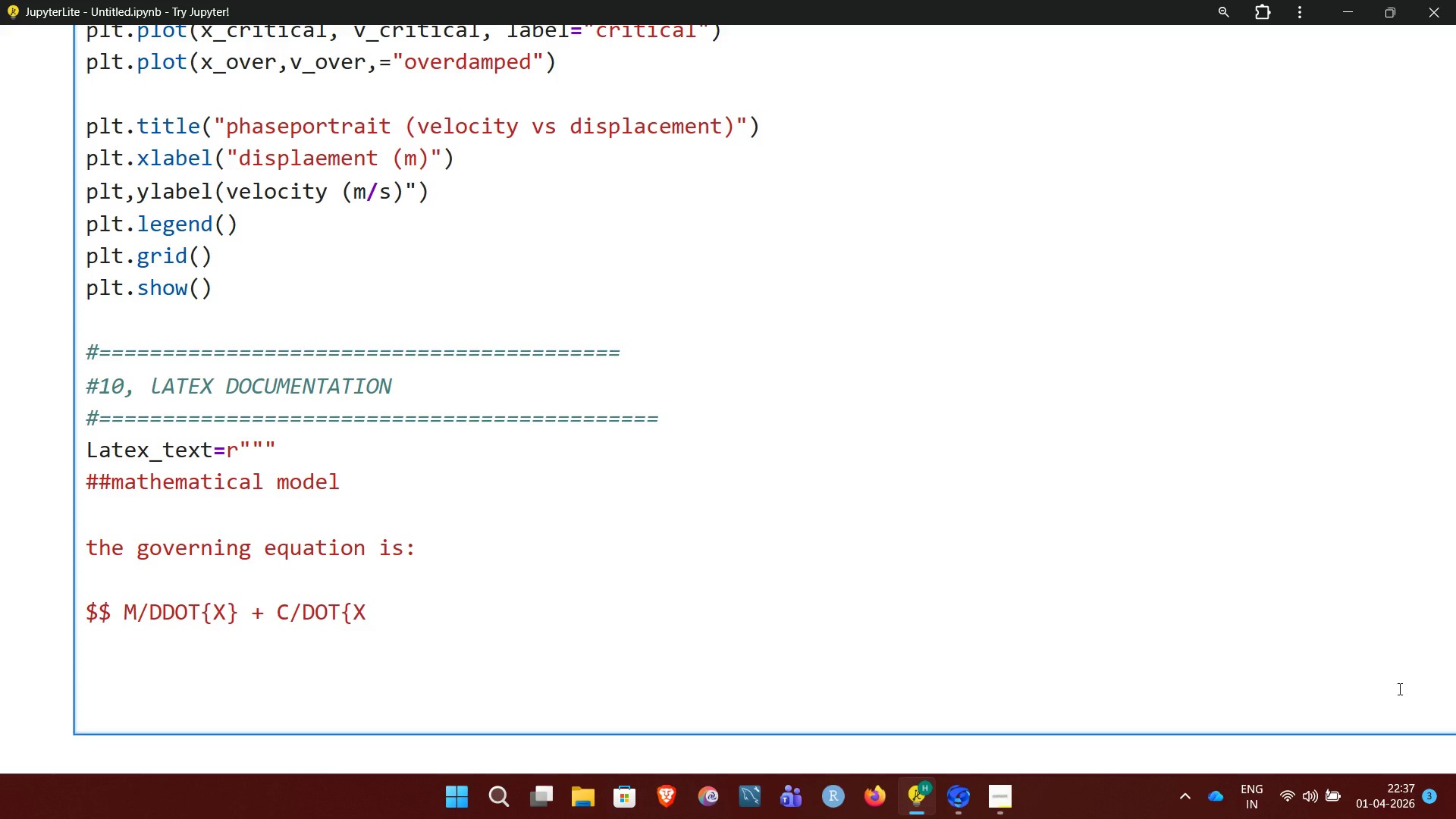 
key(Shift+BracketRight)
 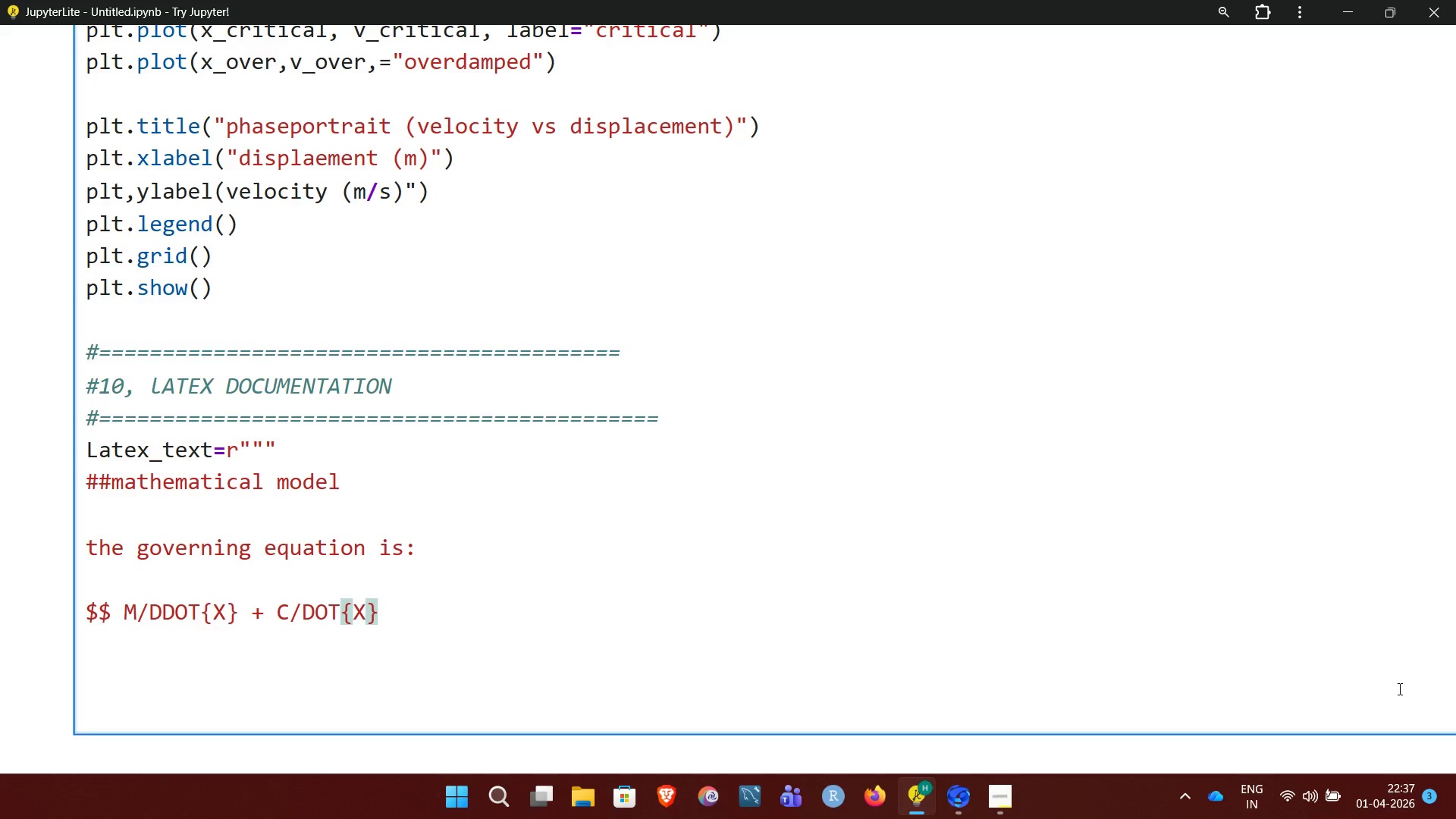 
key(Space)
 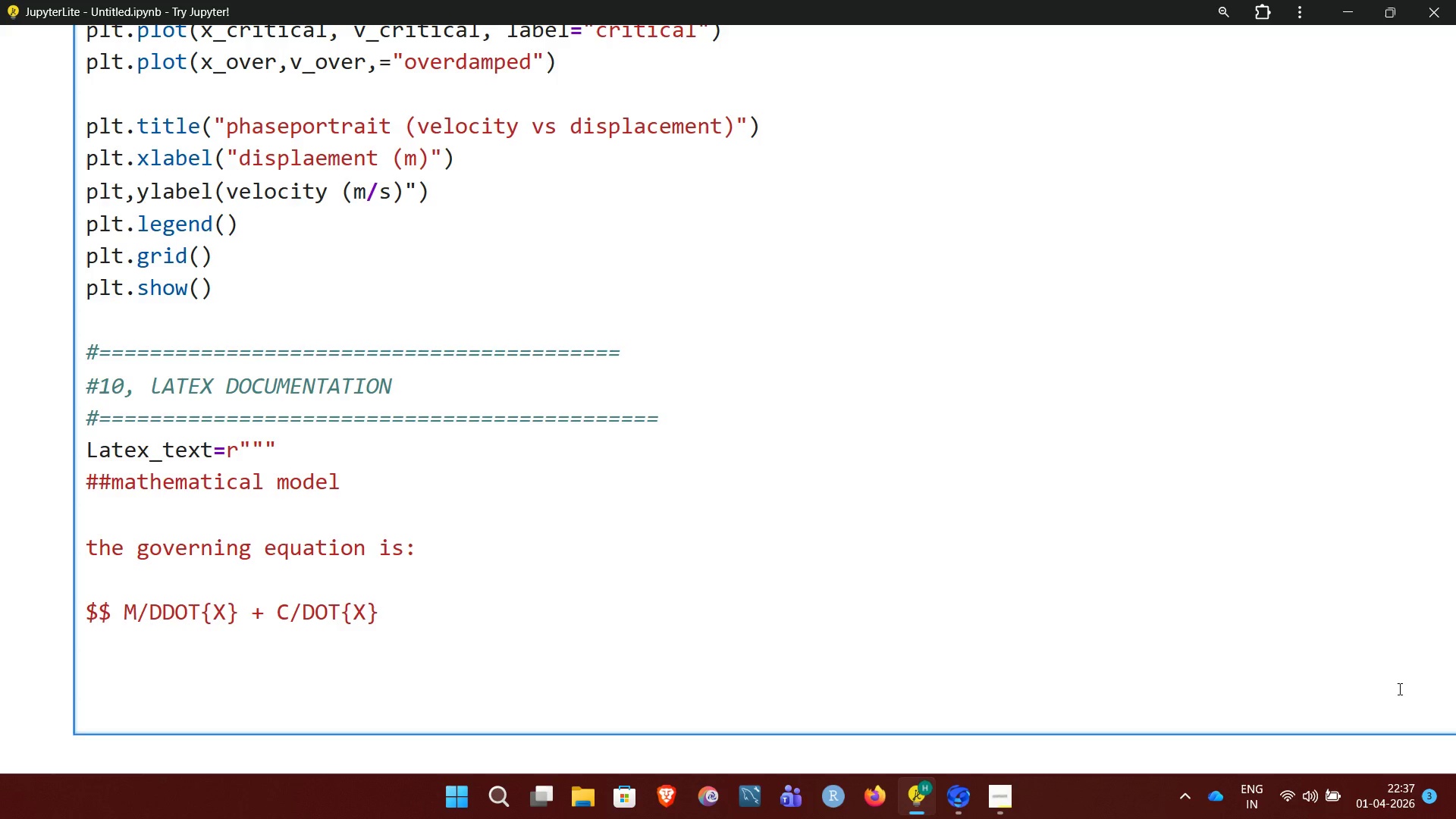 
key(Shift+Equal)
 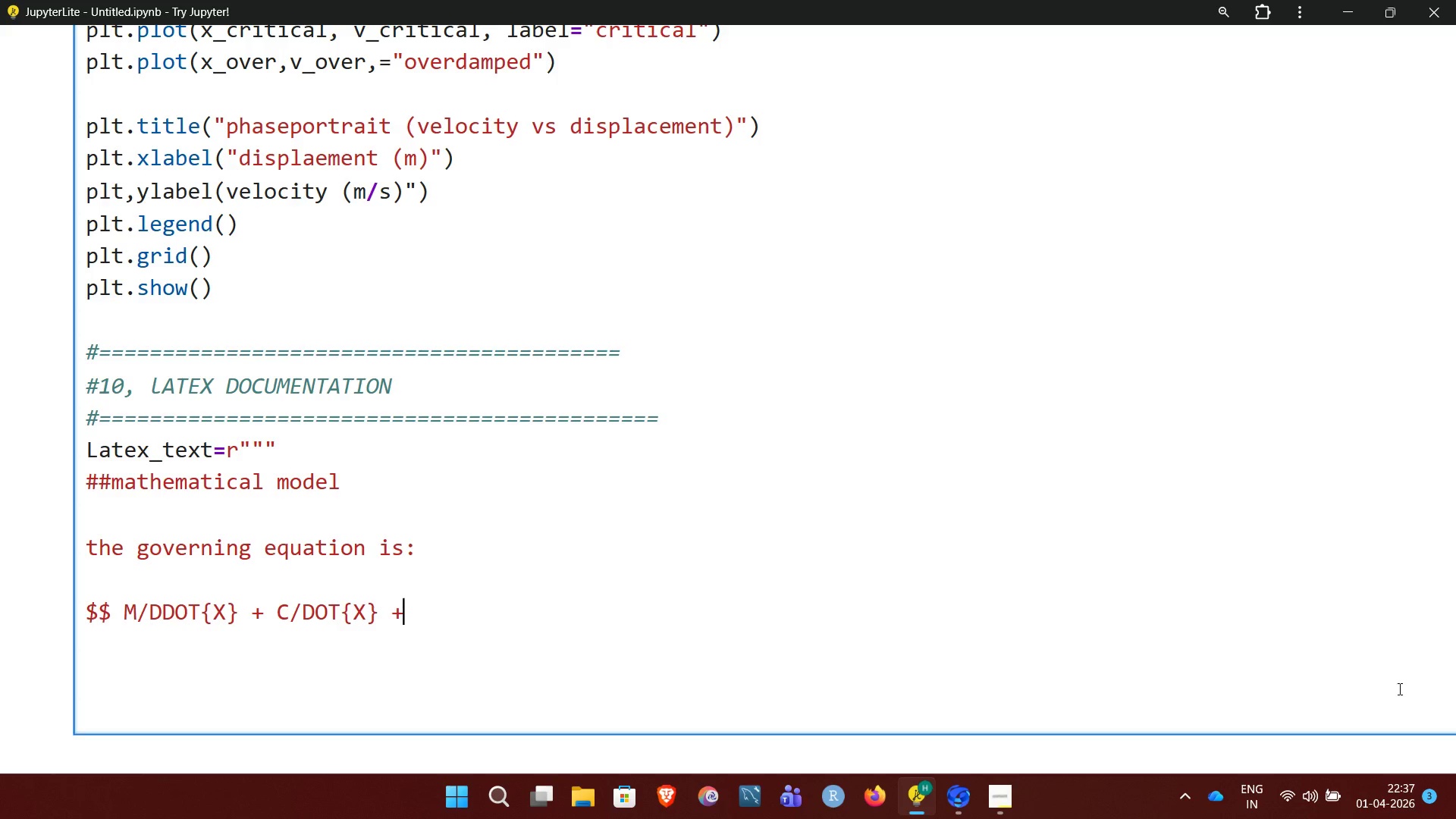 
type(KX =)
 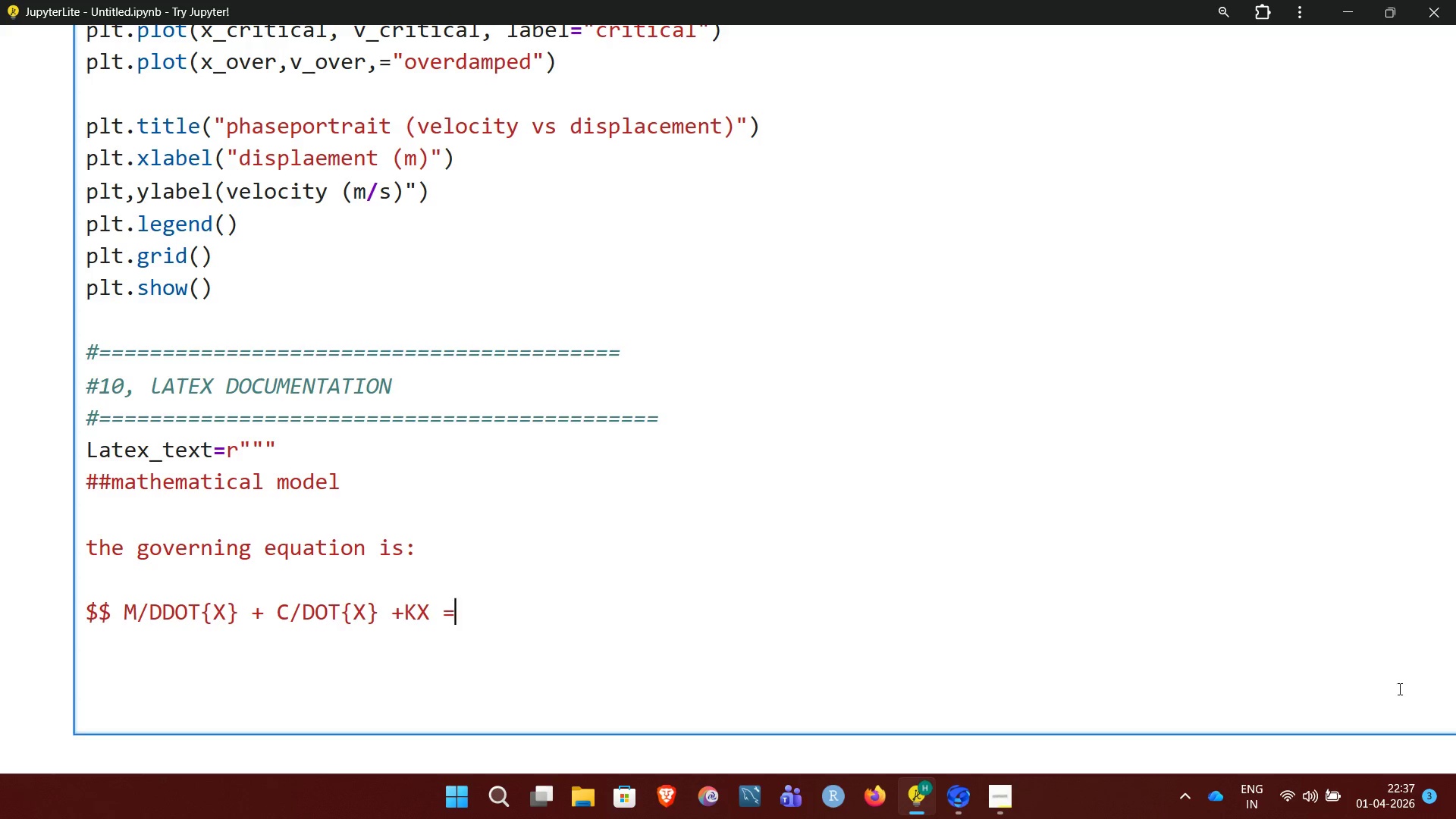 
type(0$$)
 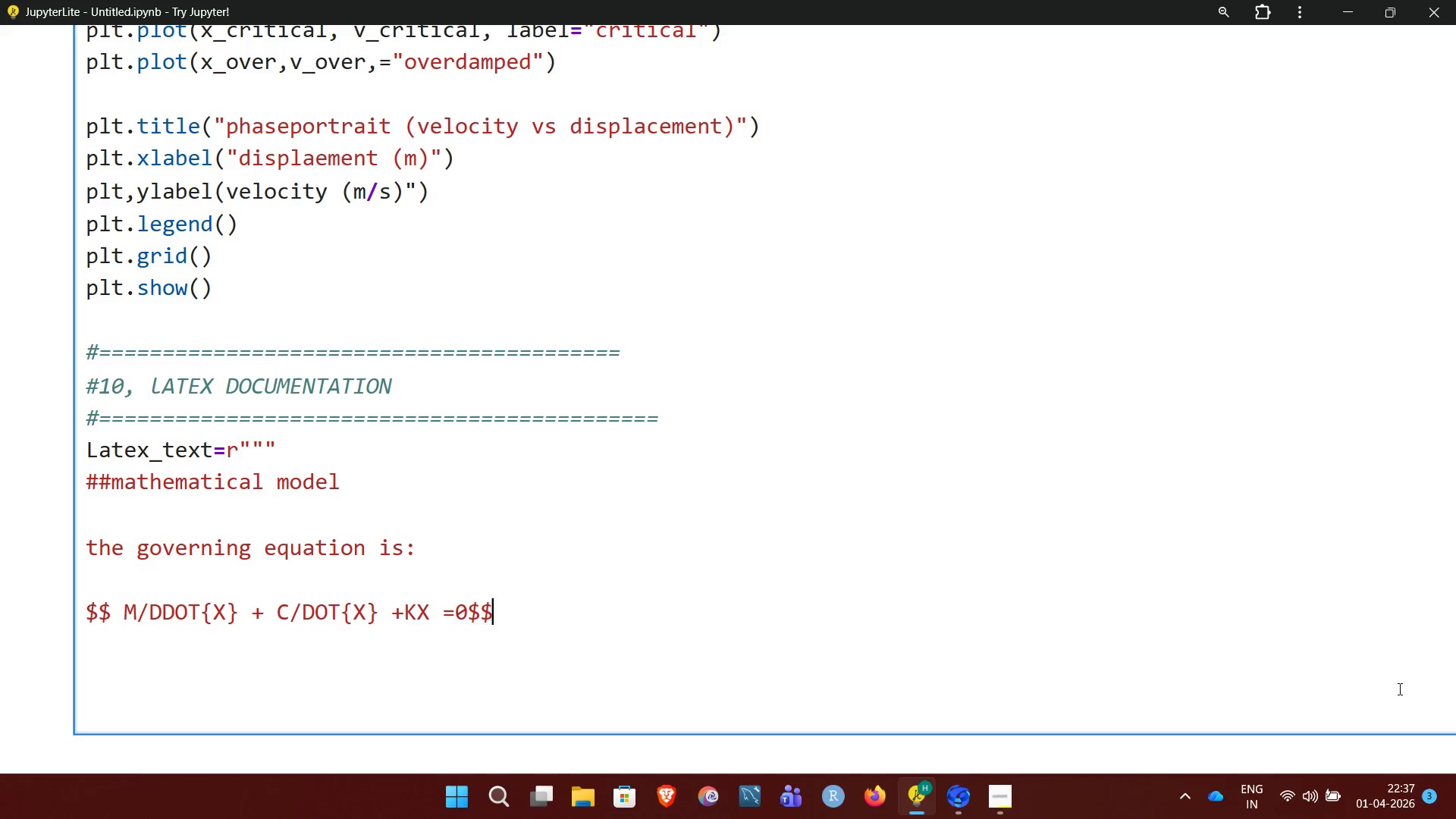 
key(Enter)
 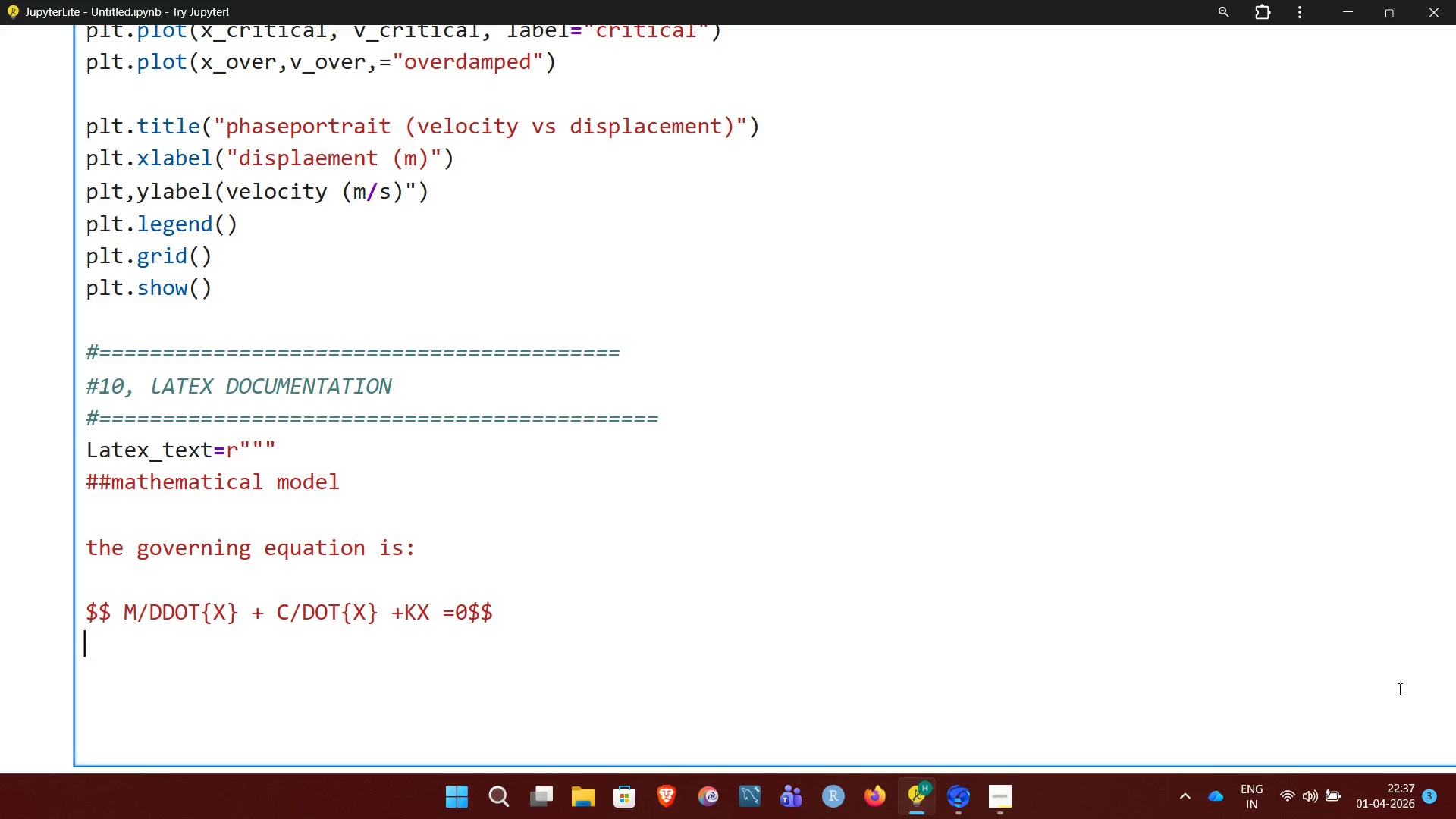 
wait(6.92)
 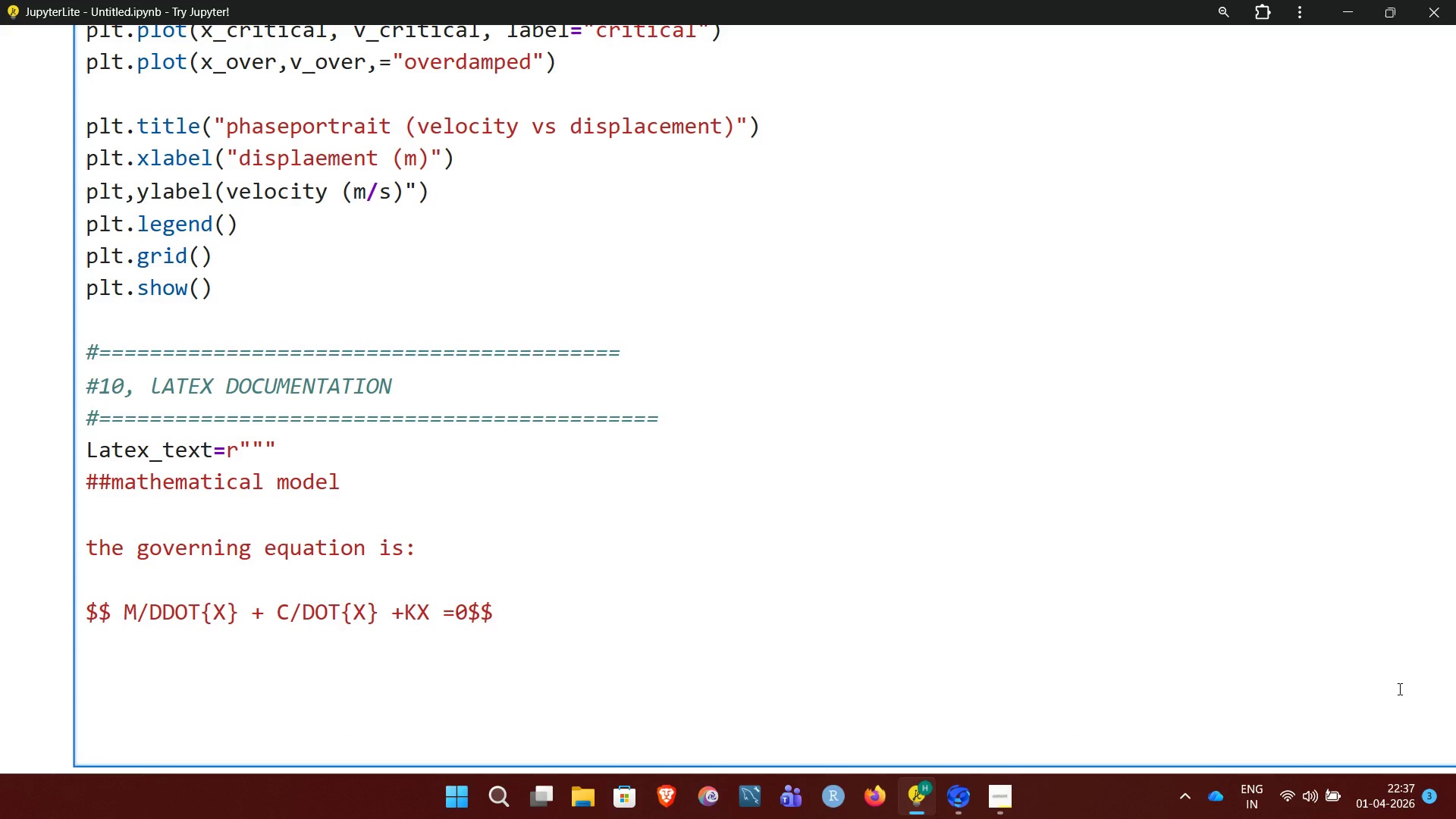 
key(CapsLock)
 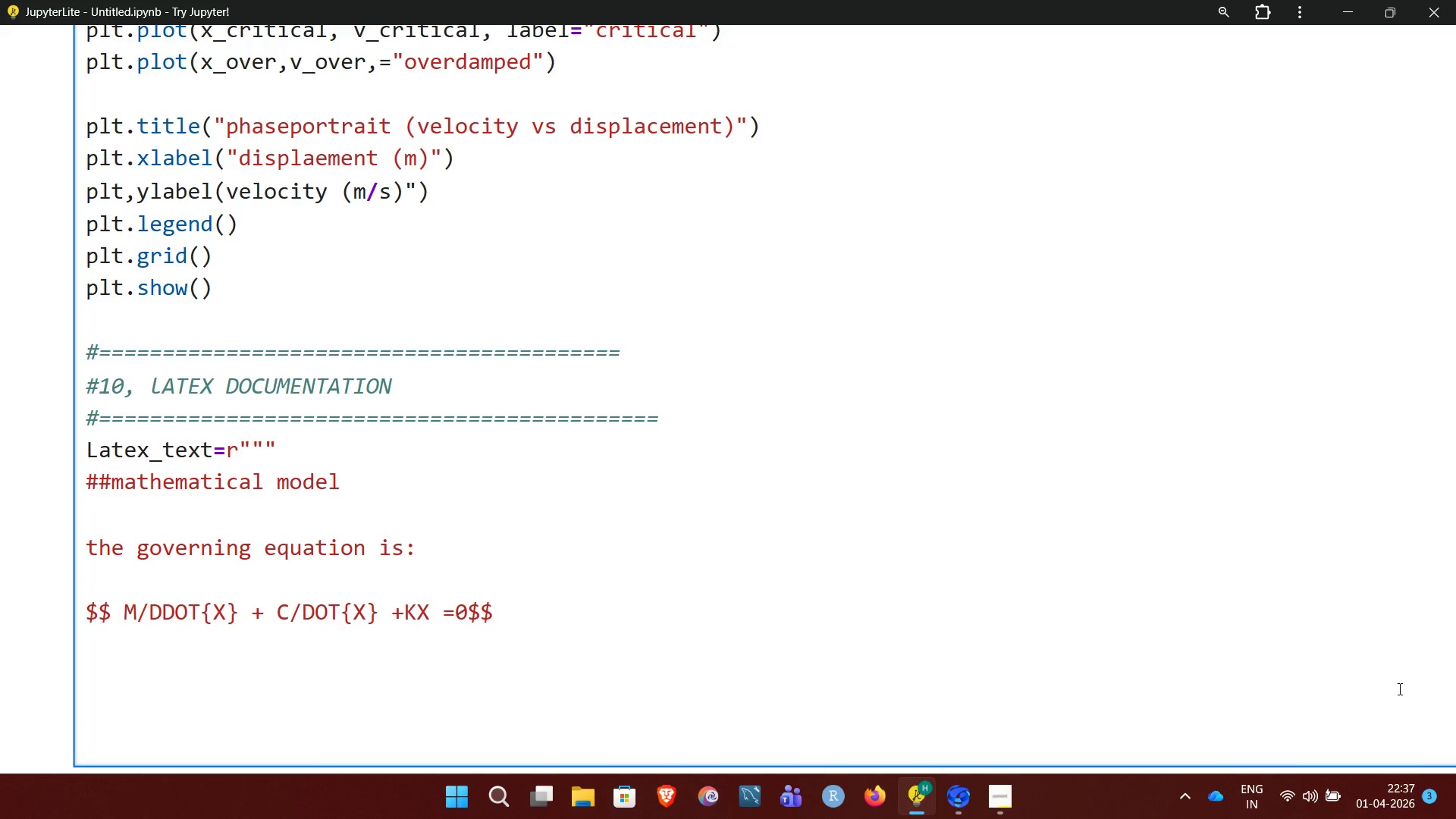 
key(Enter)
 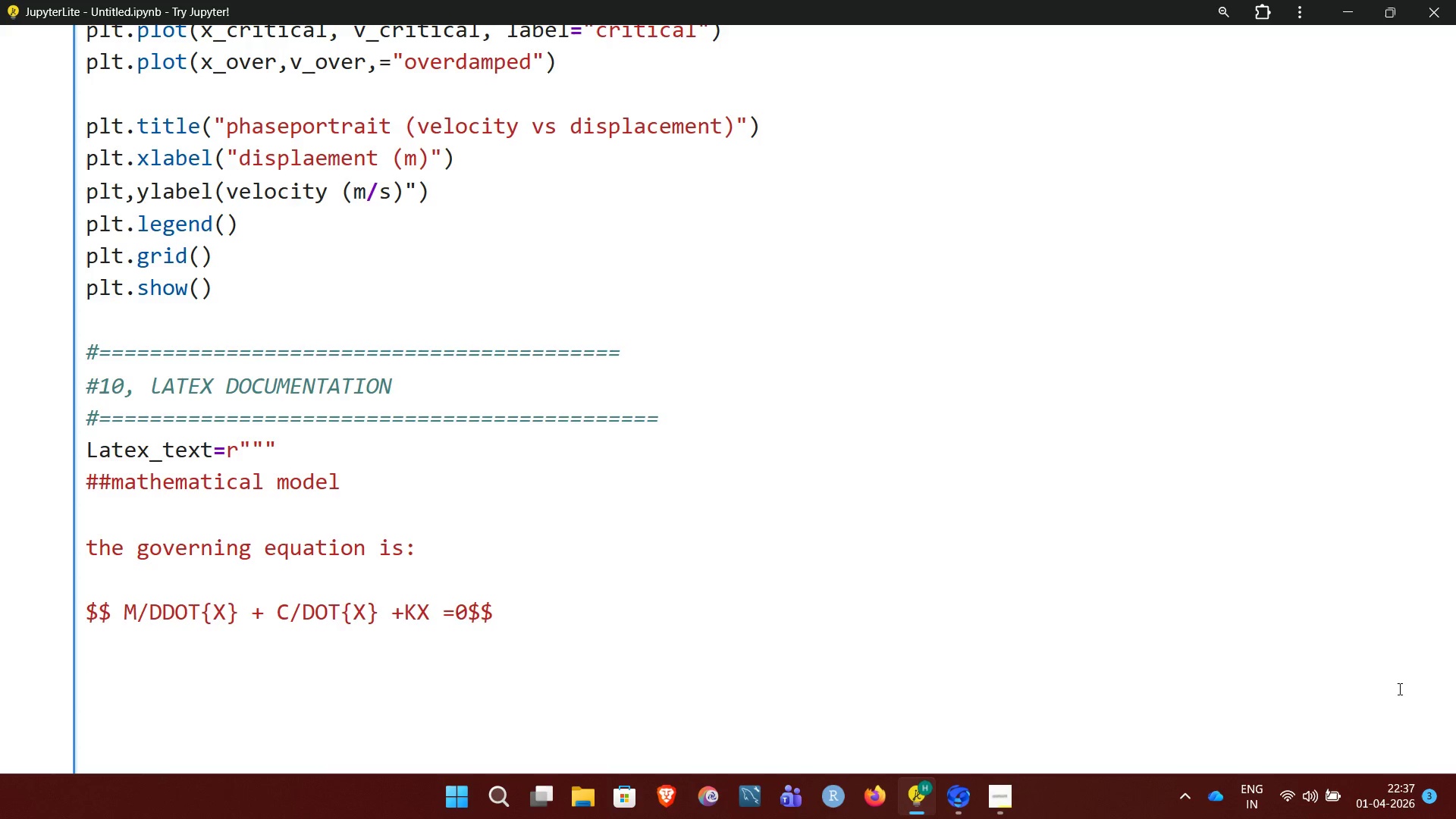 
type(###)
 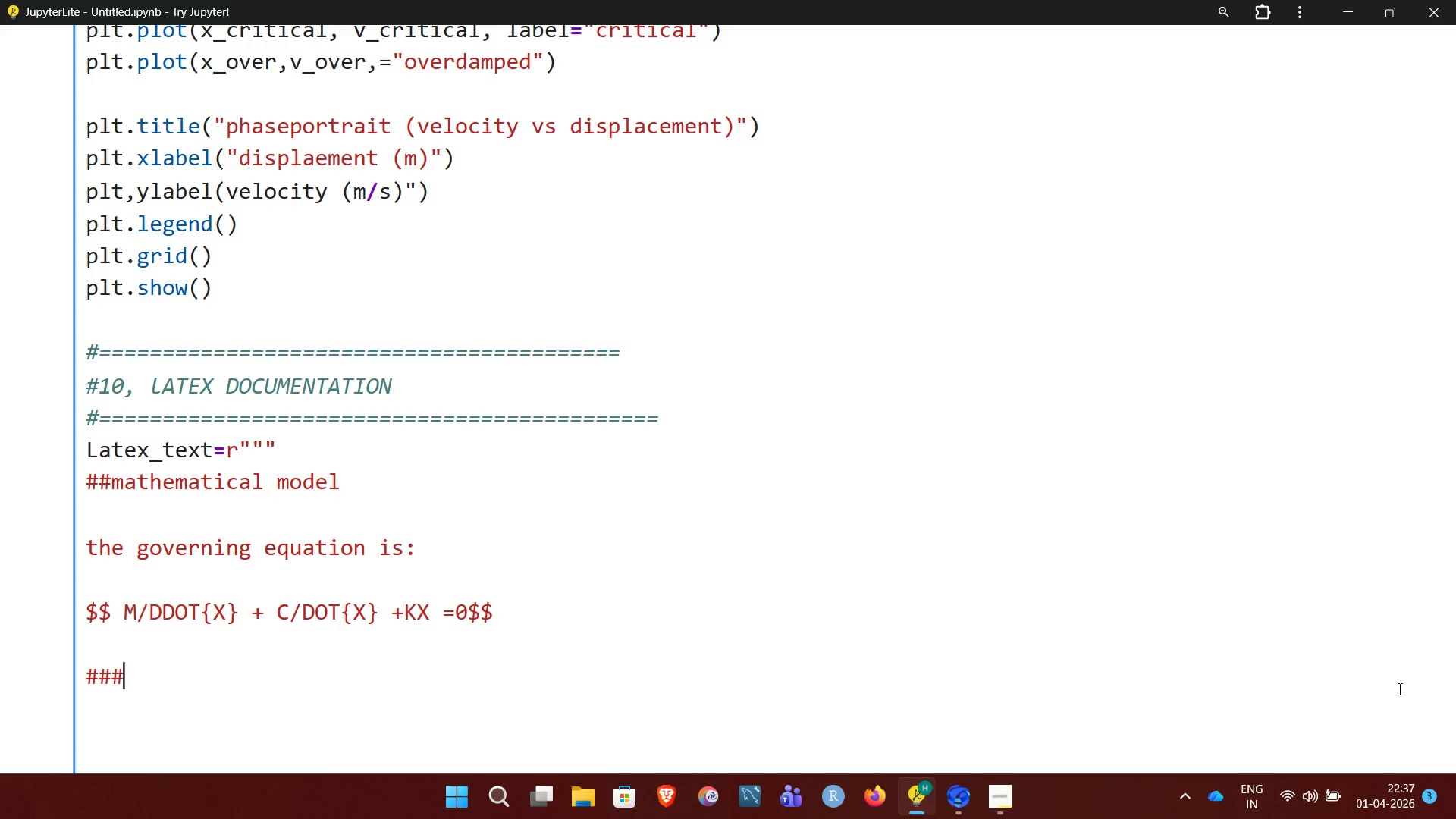 
type( damping ratio)
 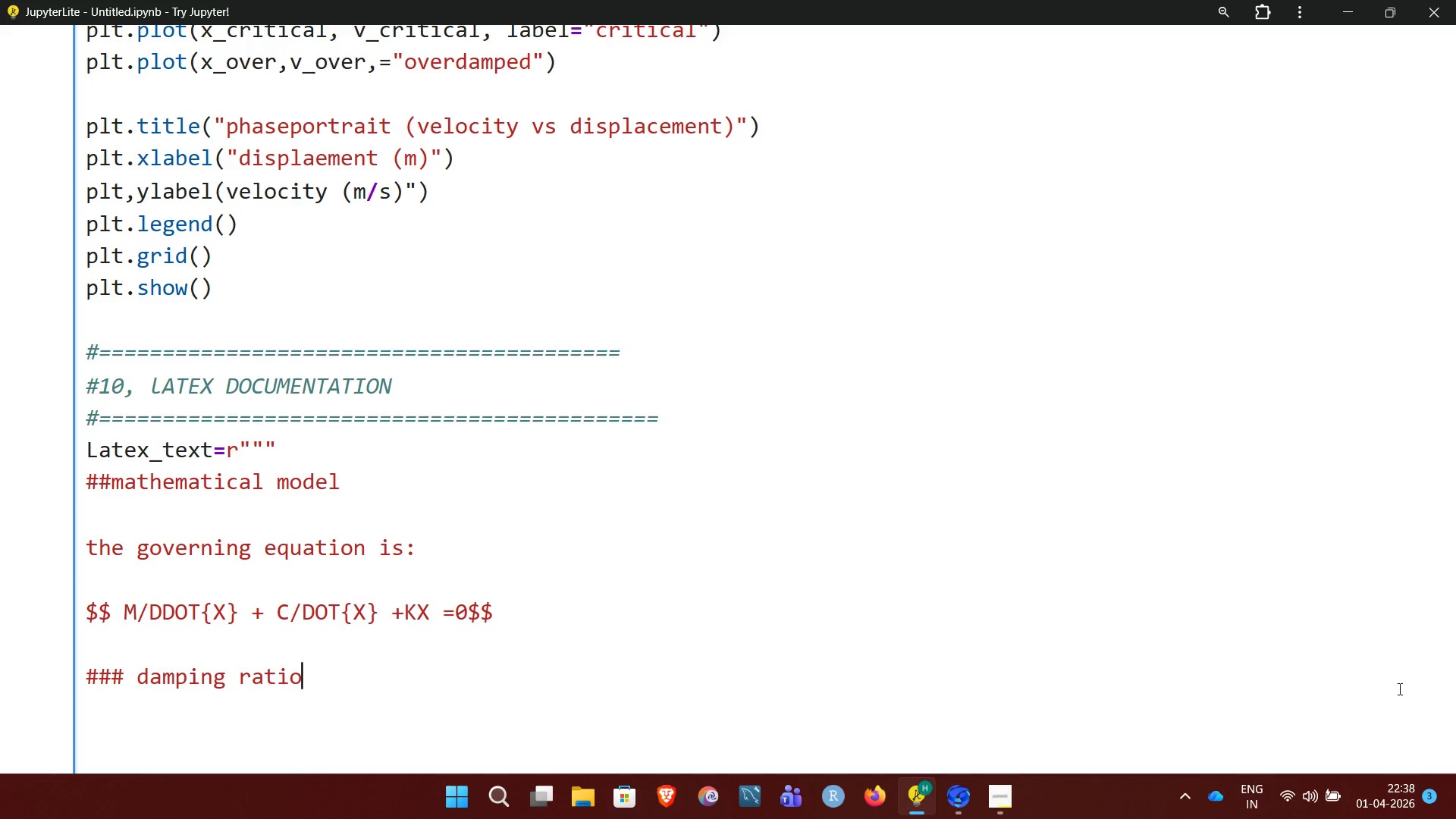 
key(Enter)
 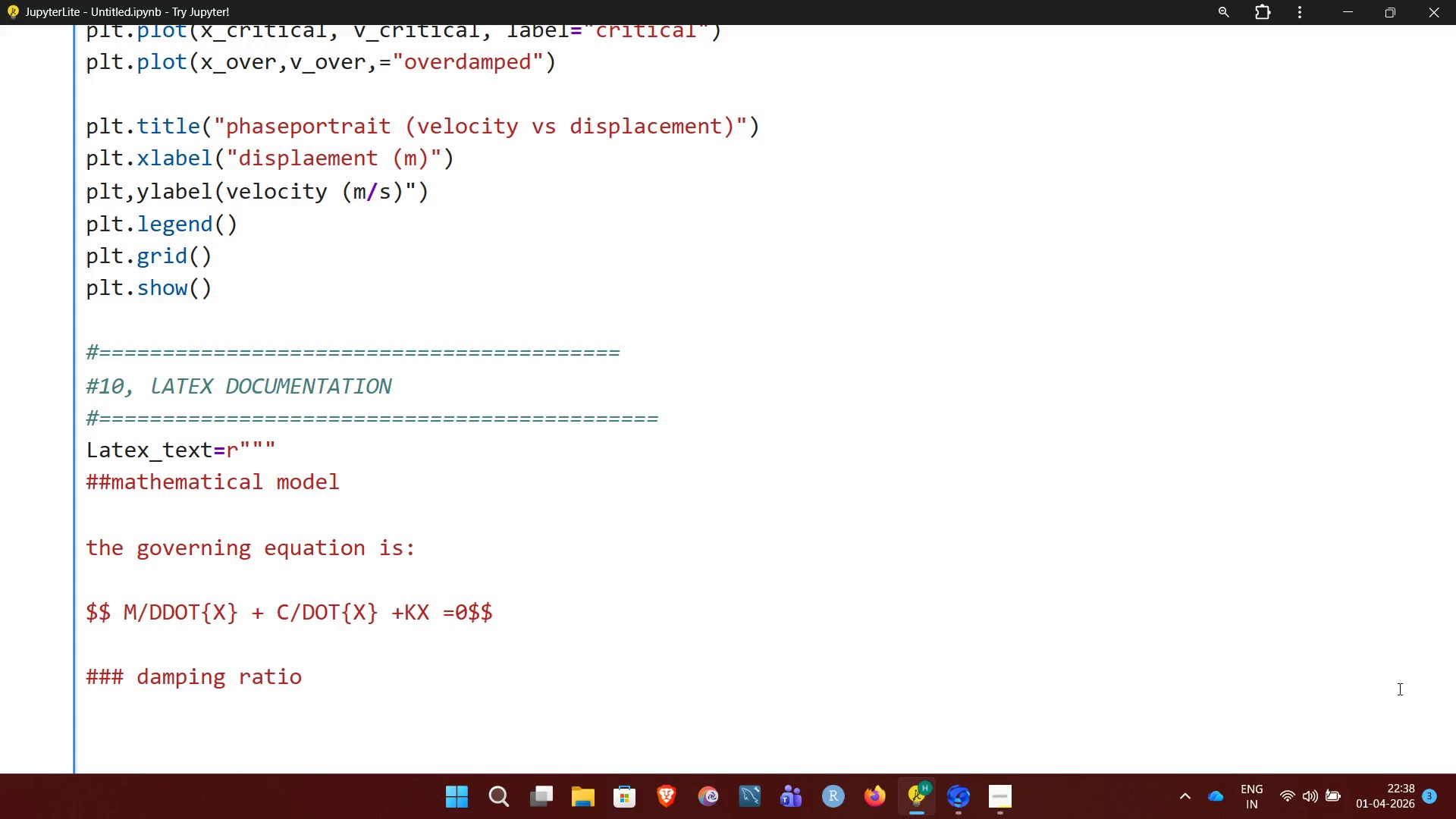 
key(Enter)
 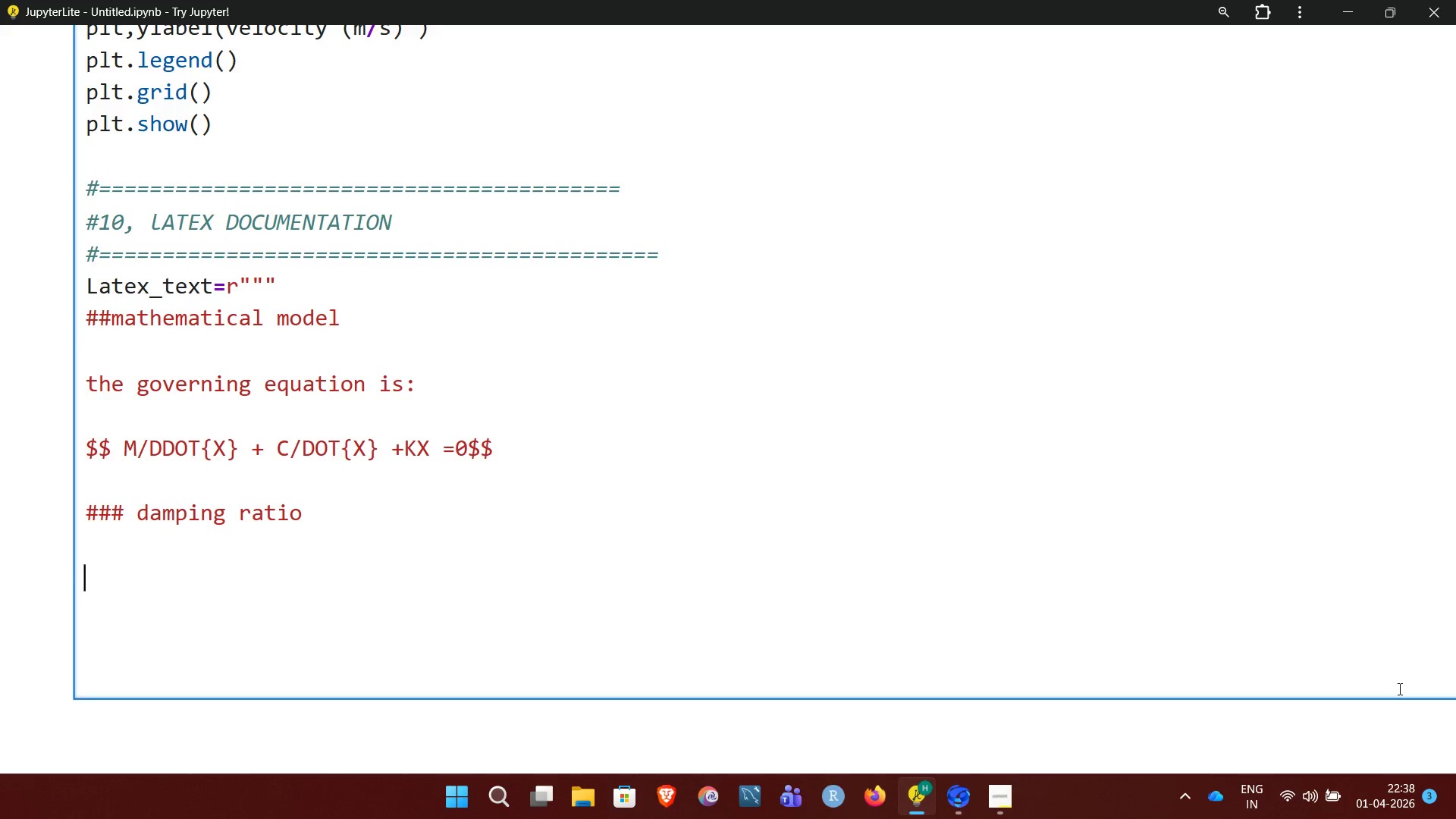 
wait(7.67)
 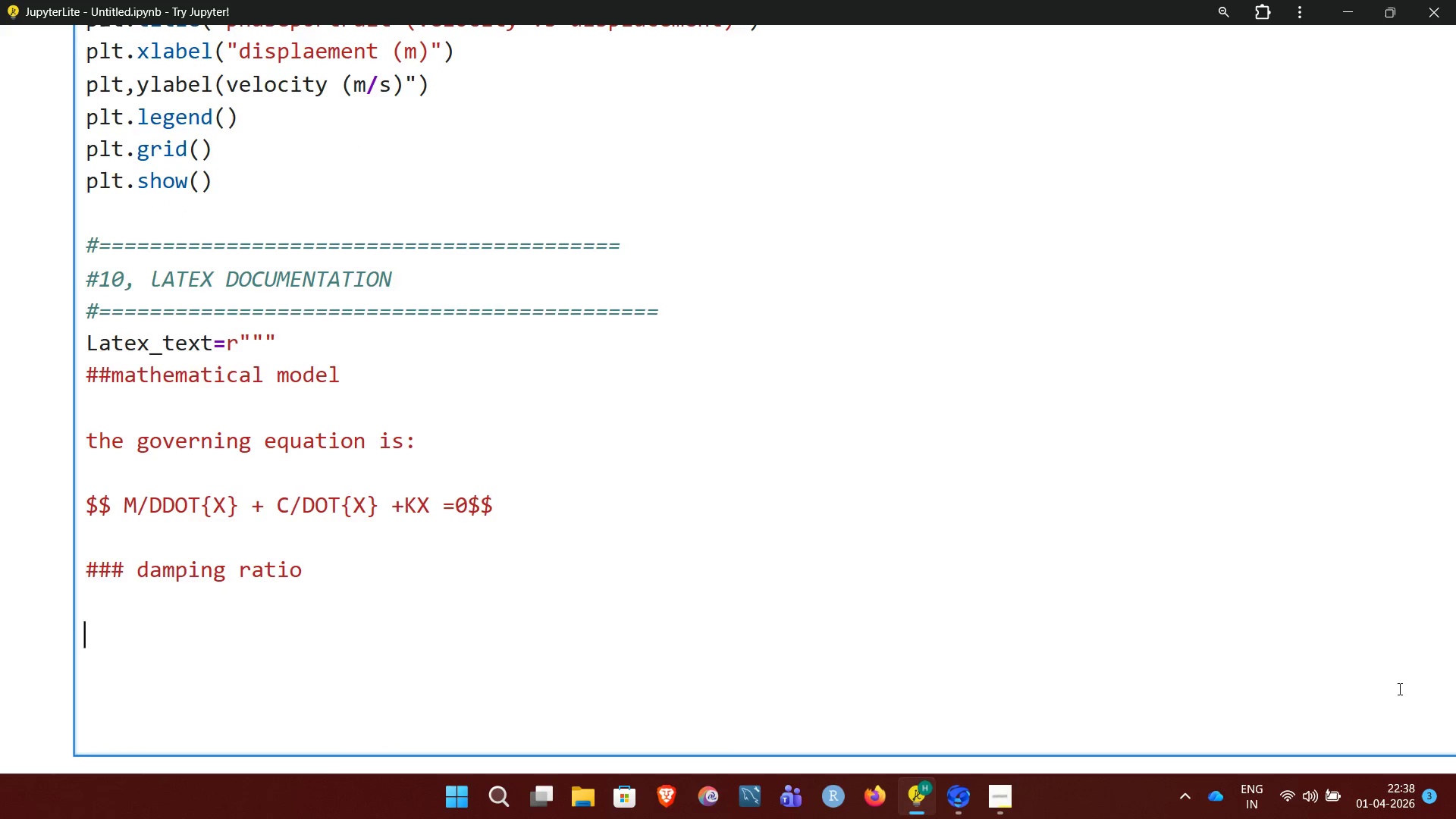 
type($$/)
key(Backspace)
type( /zeta =/frac)
 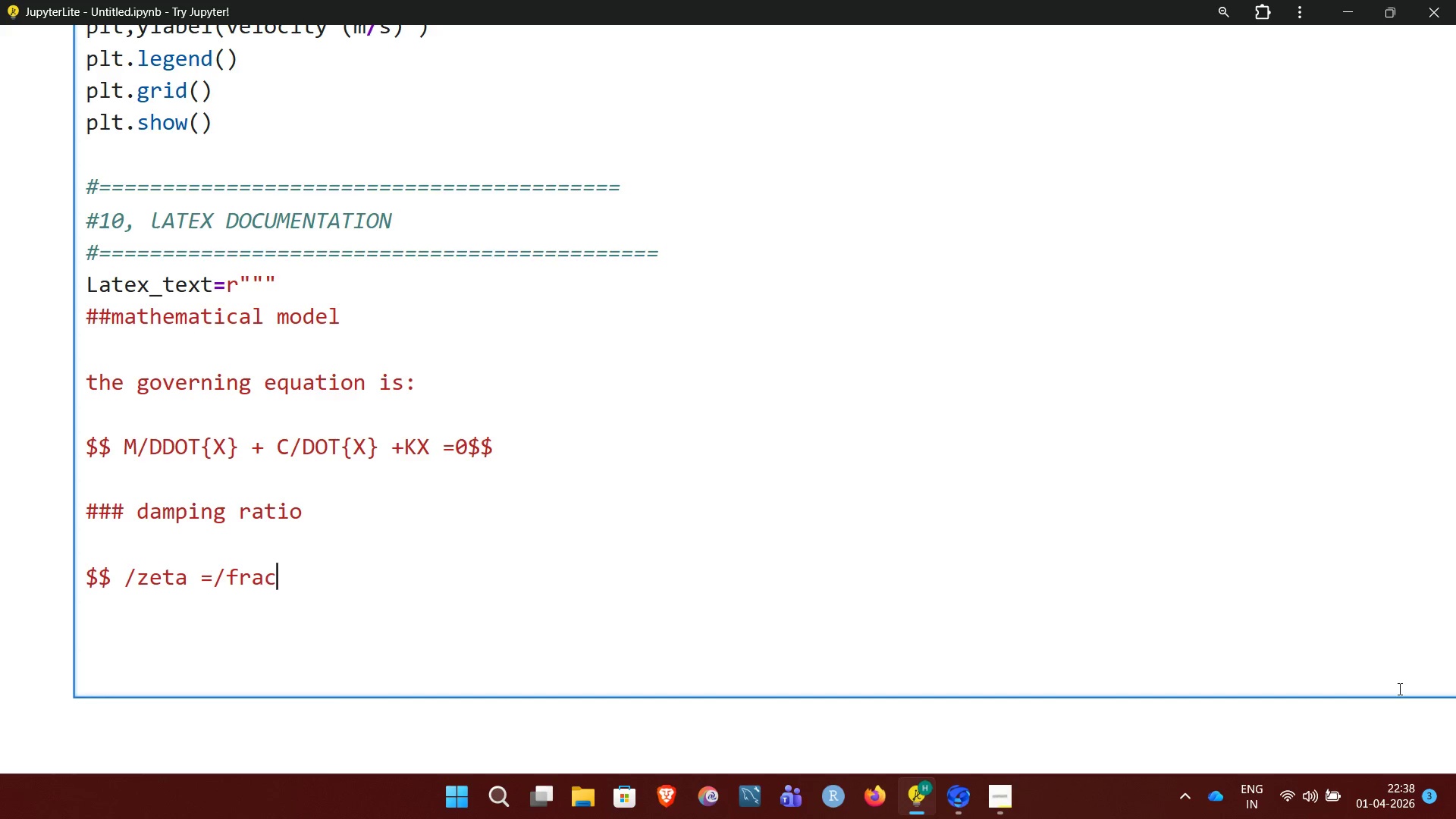 
key(Shift+BracketLeft)
 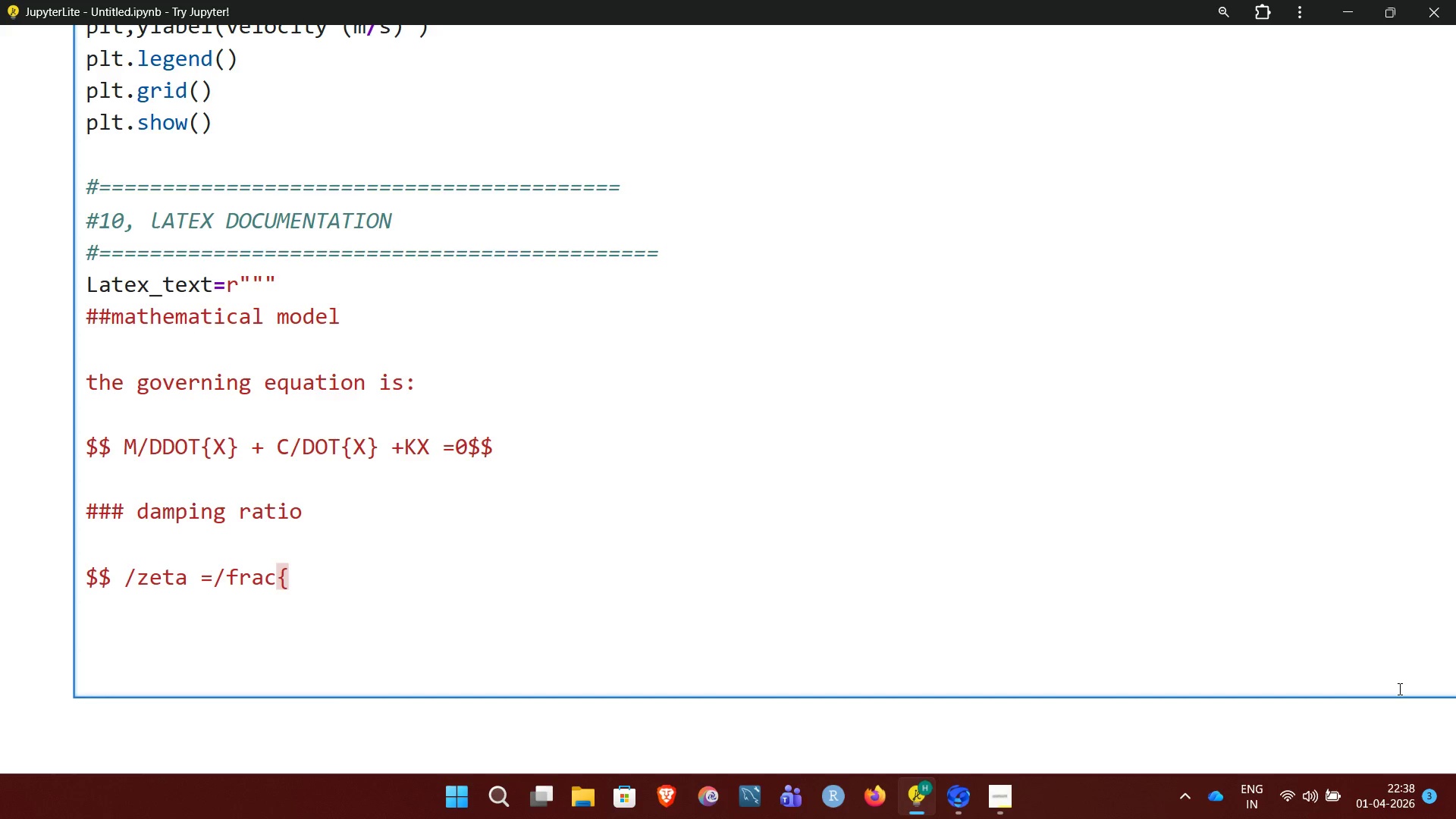 
key(C)
 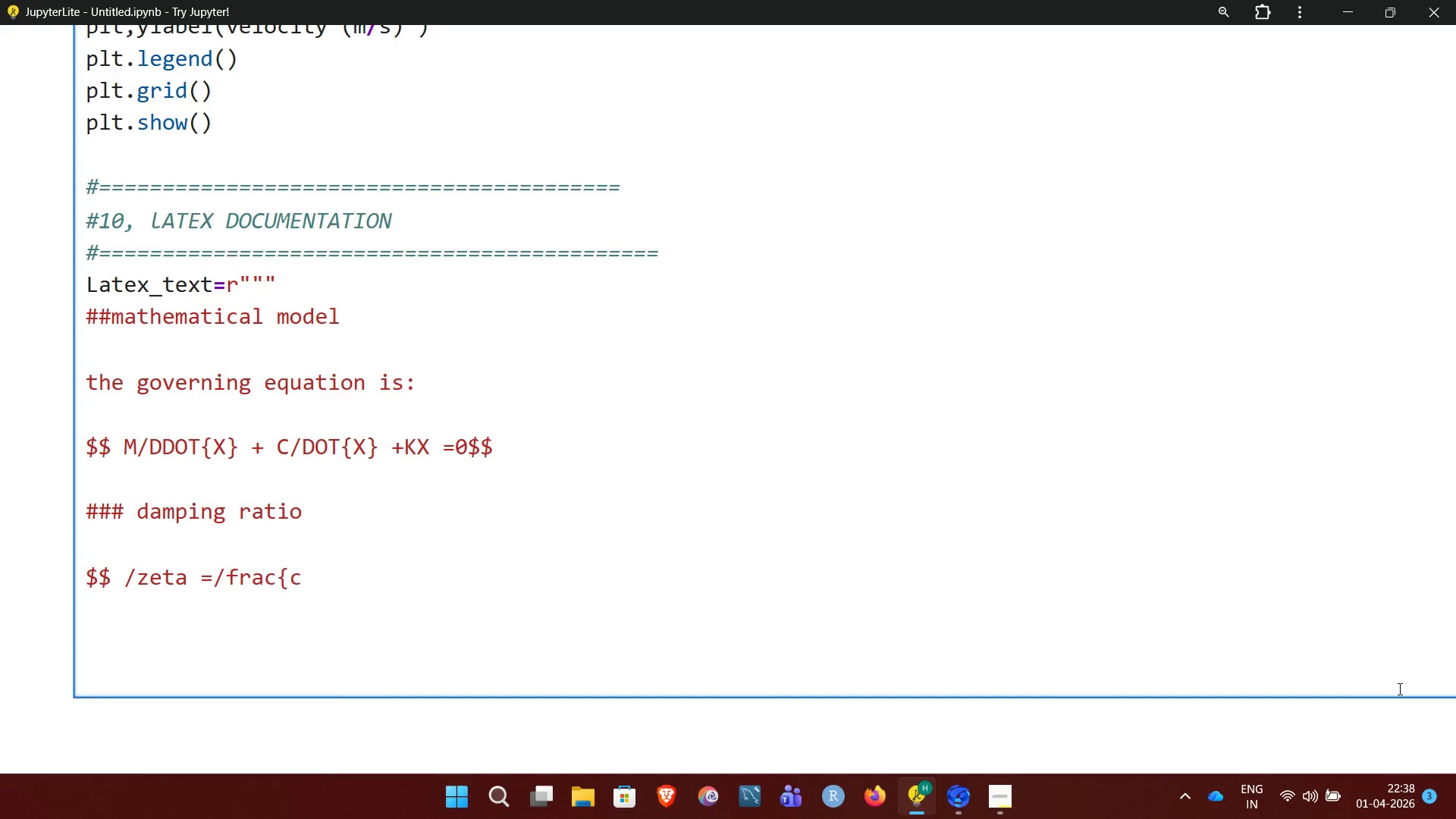 
key(Shift+BracketRight)
 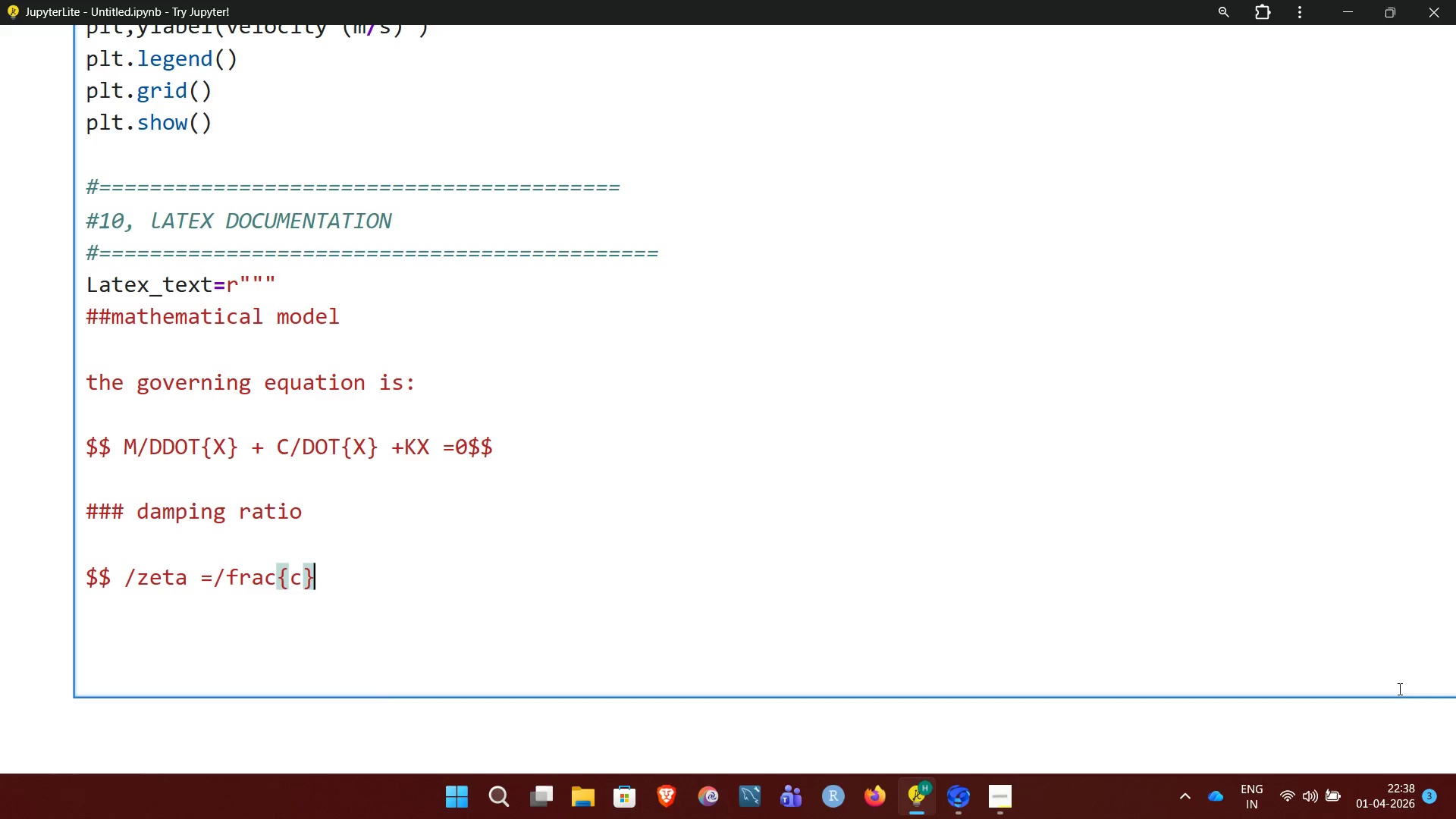 
key(Shift+BracketLeft)
 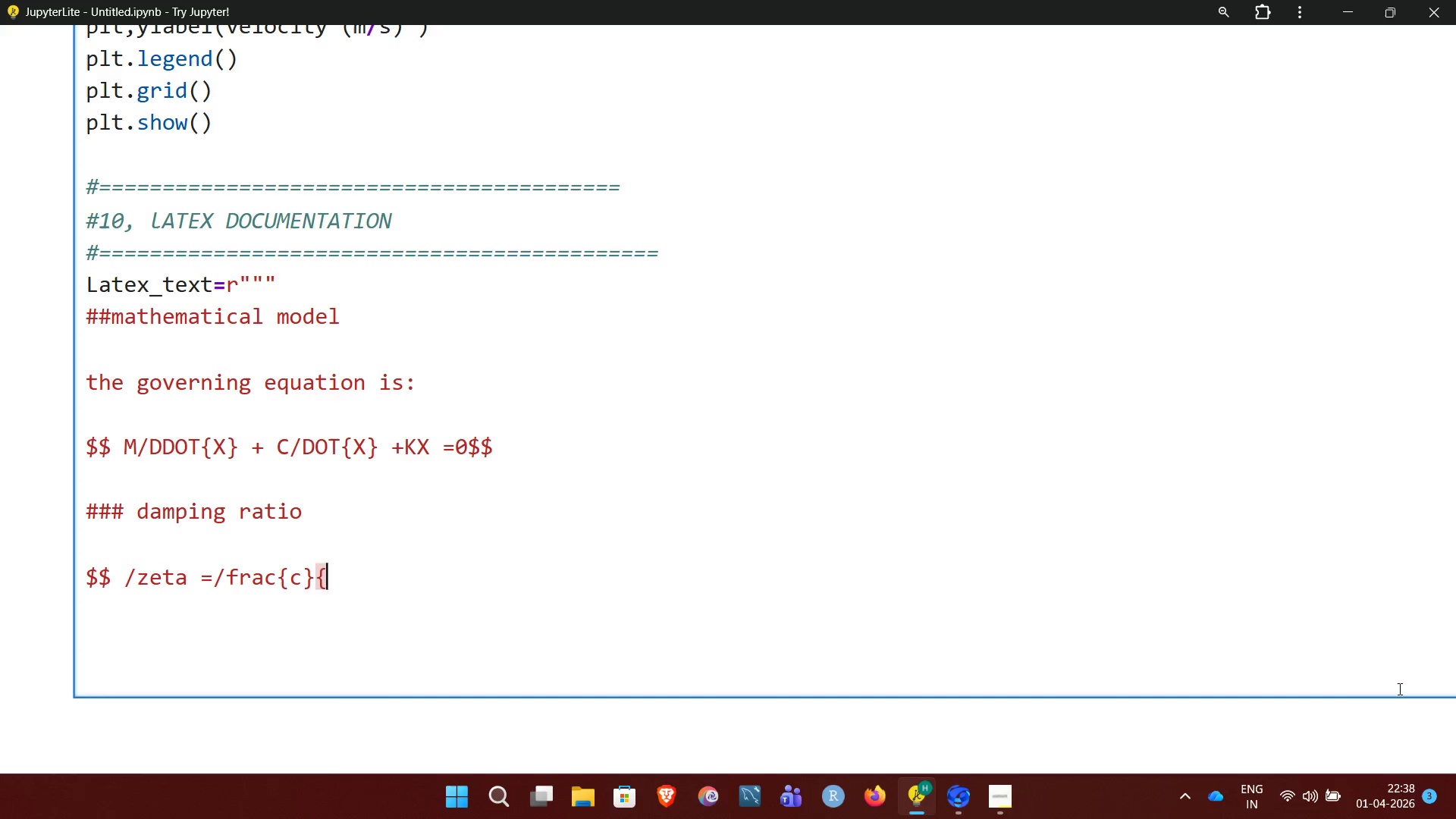 
key(2)
 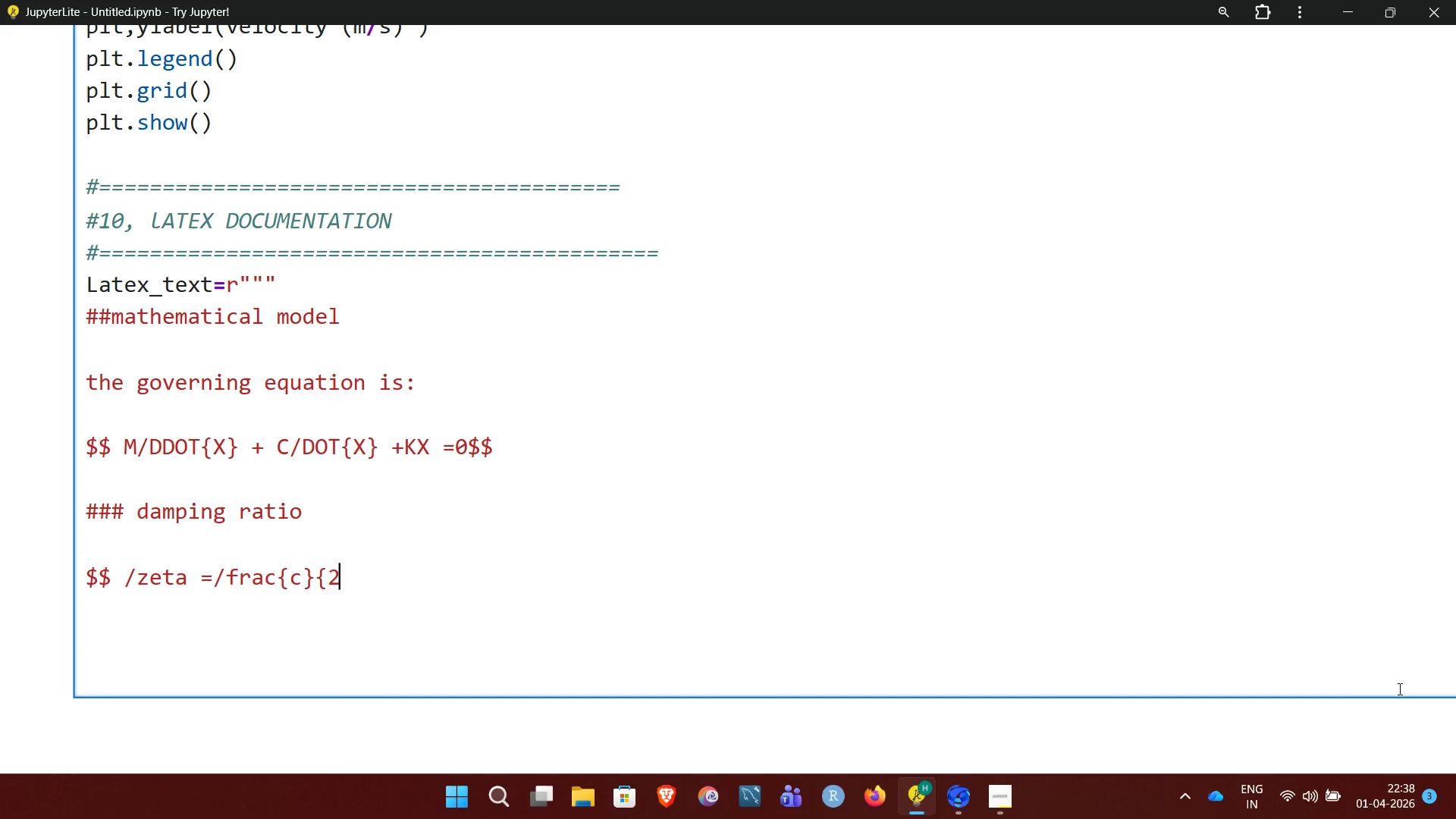 
type(/sqrt)
 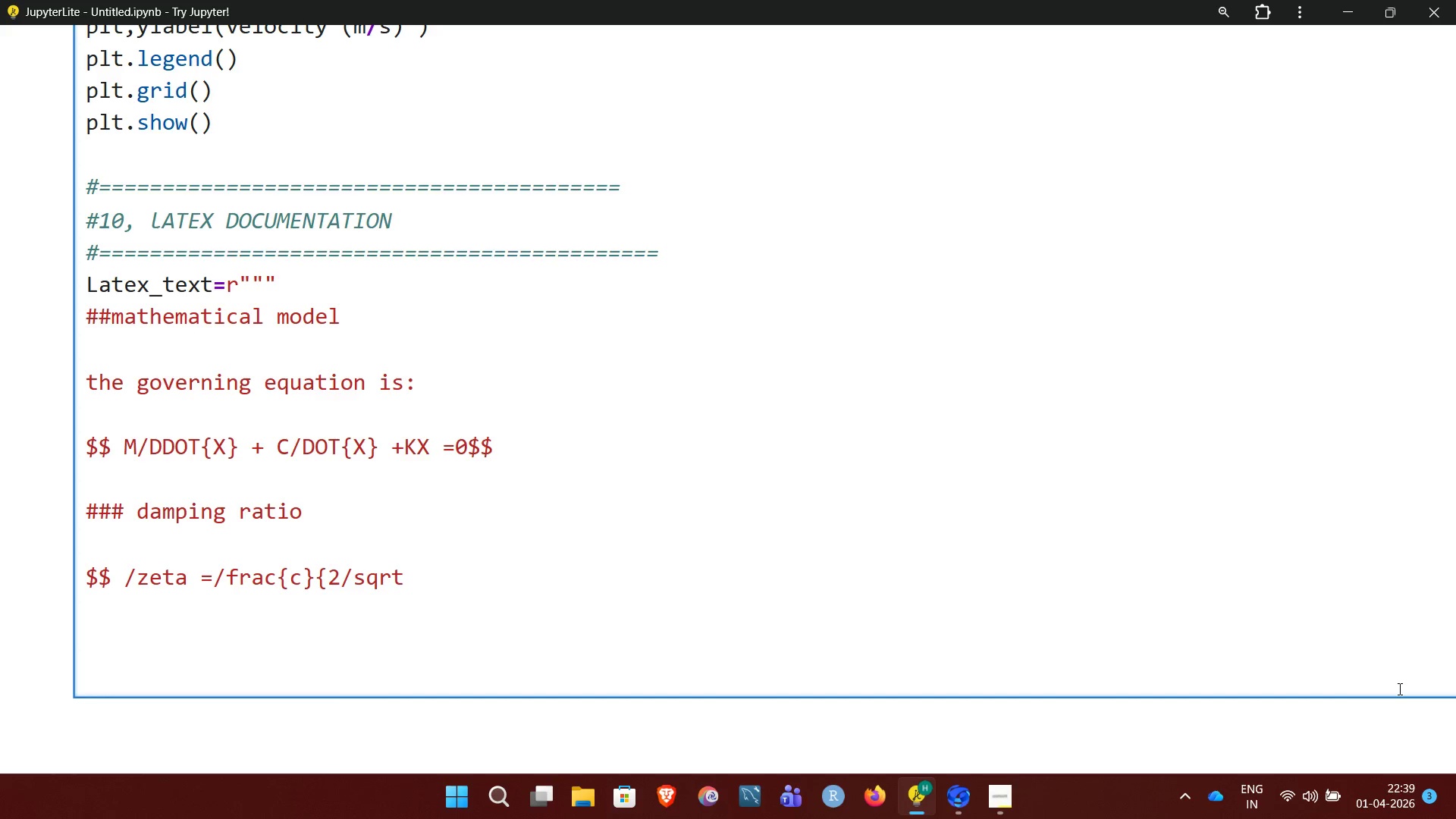 
type({mk})
 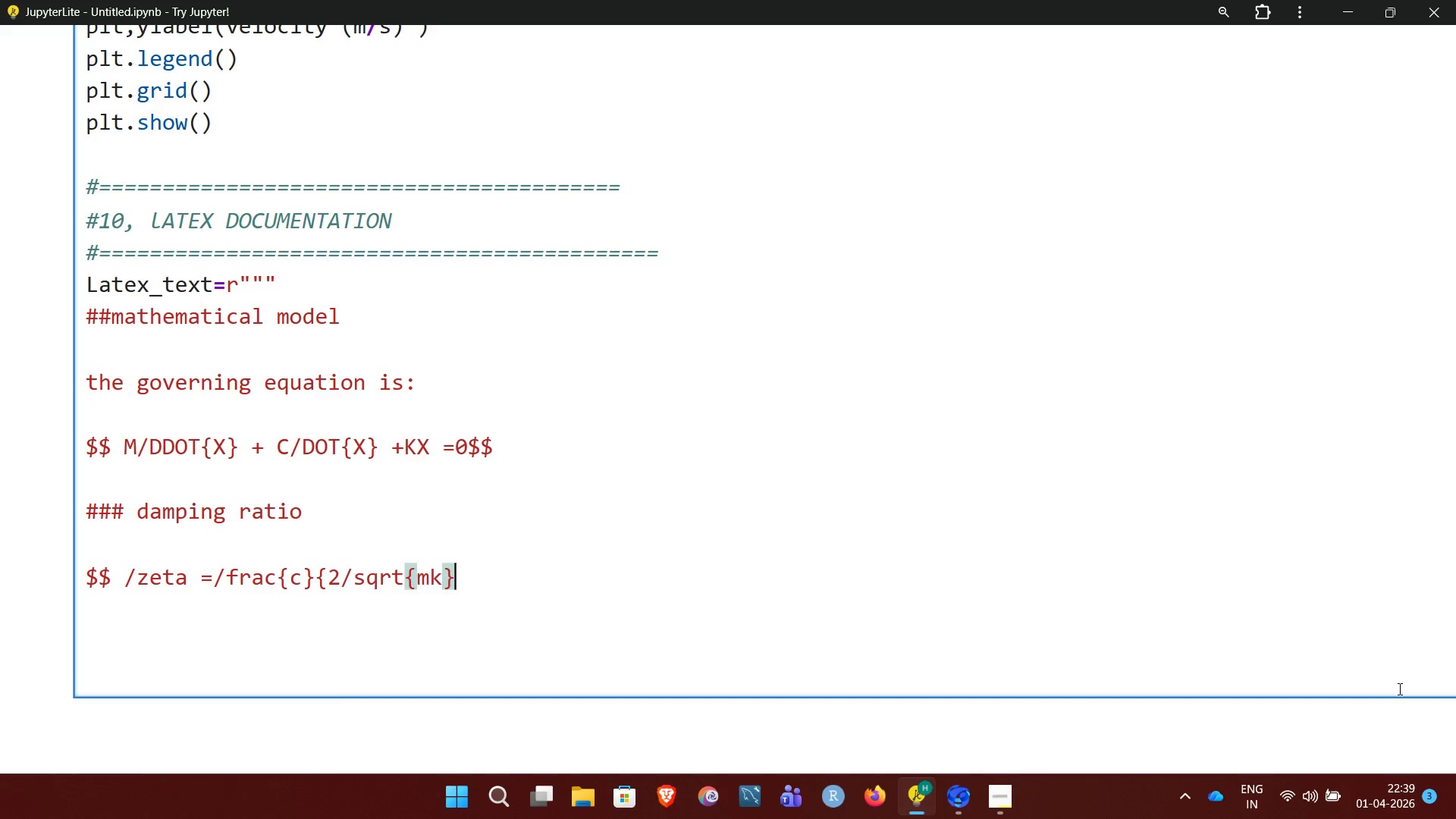 
type(}$$)
 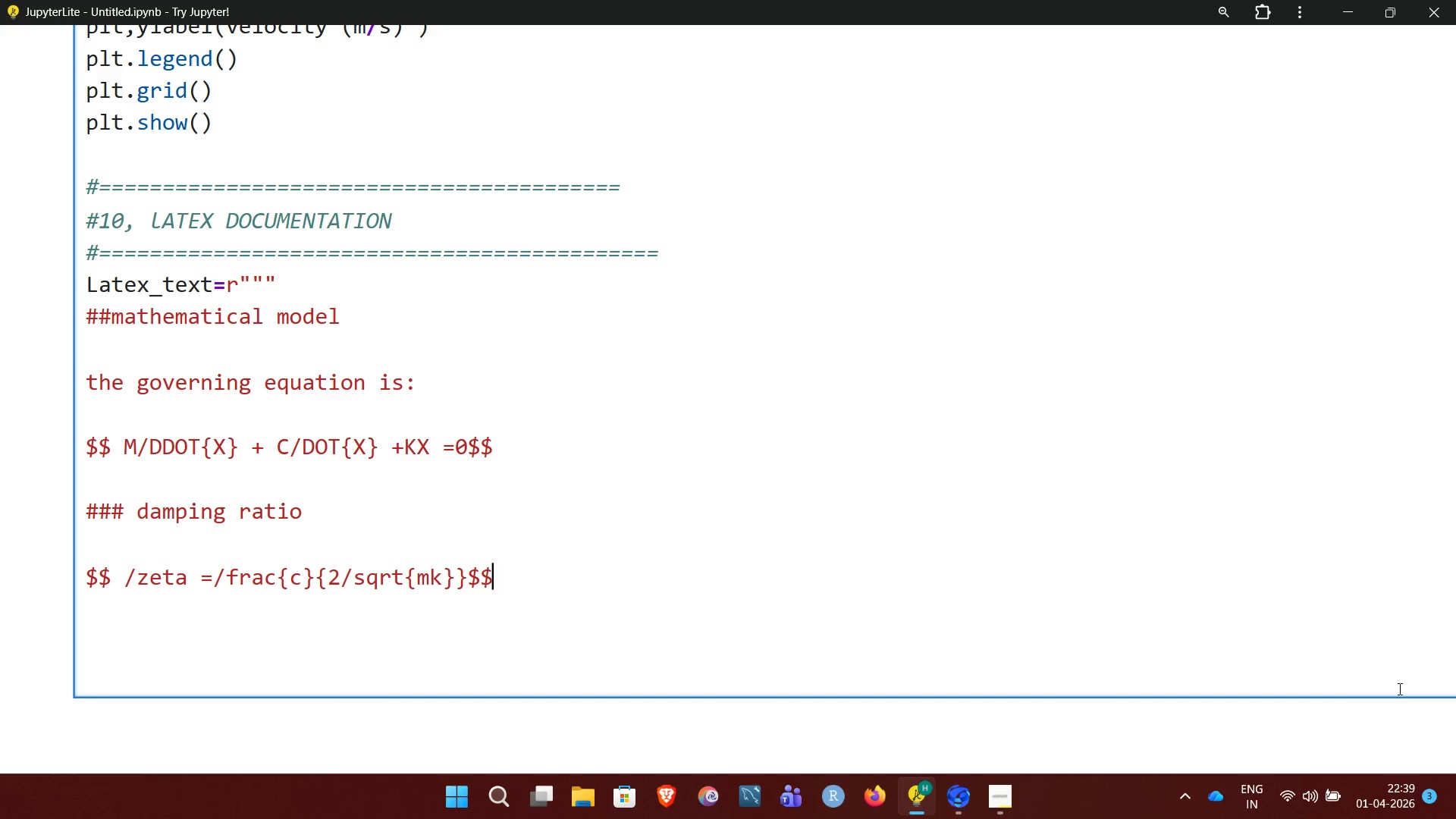 
key(Enter)
 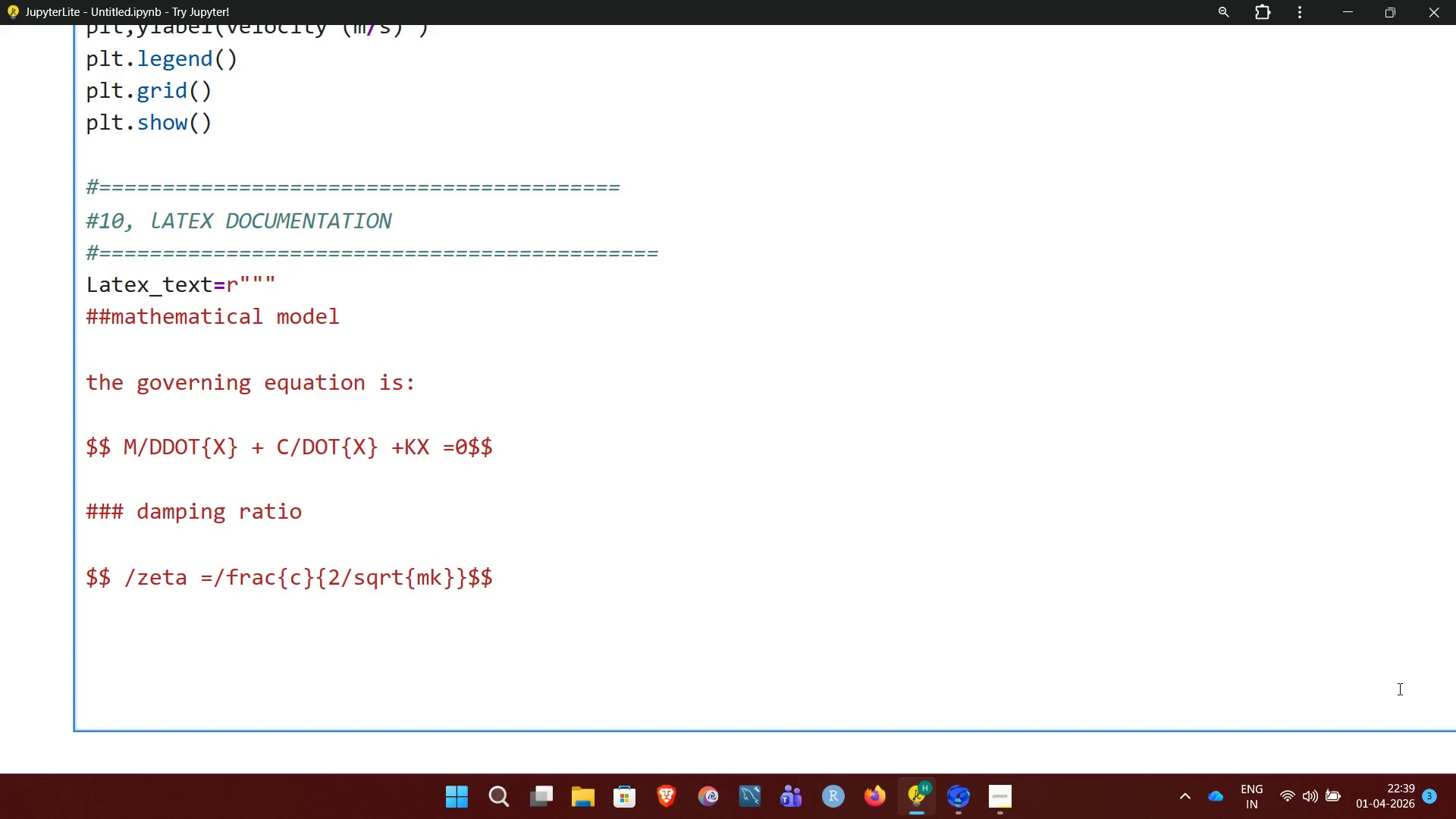 
key(Enter)
 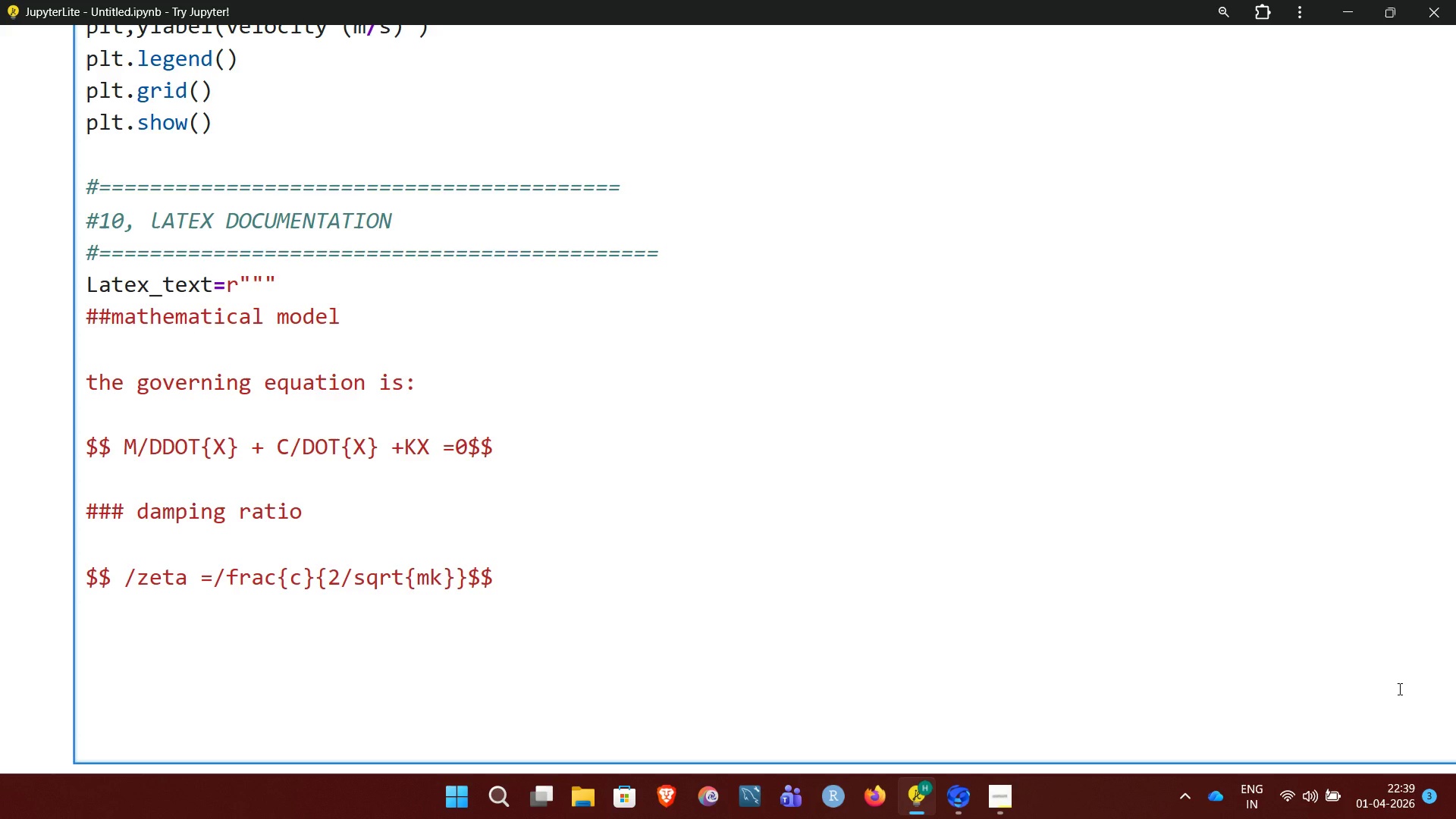 
type(### clinical inter)
 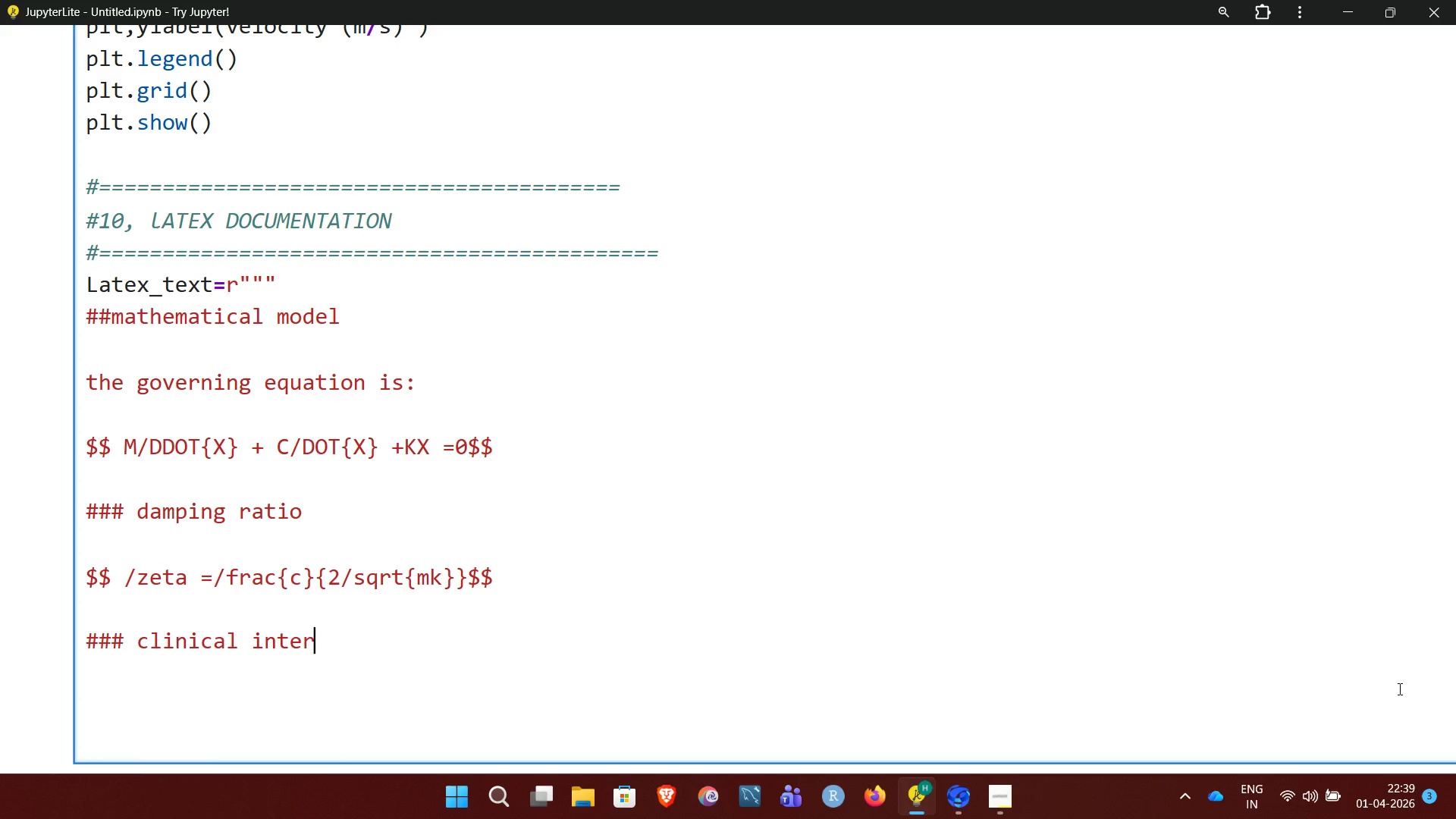 
type(tretation)
 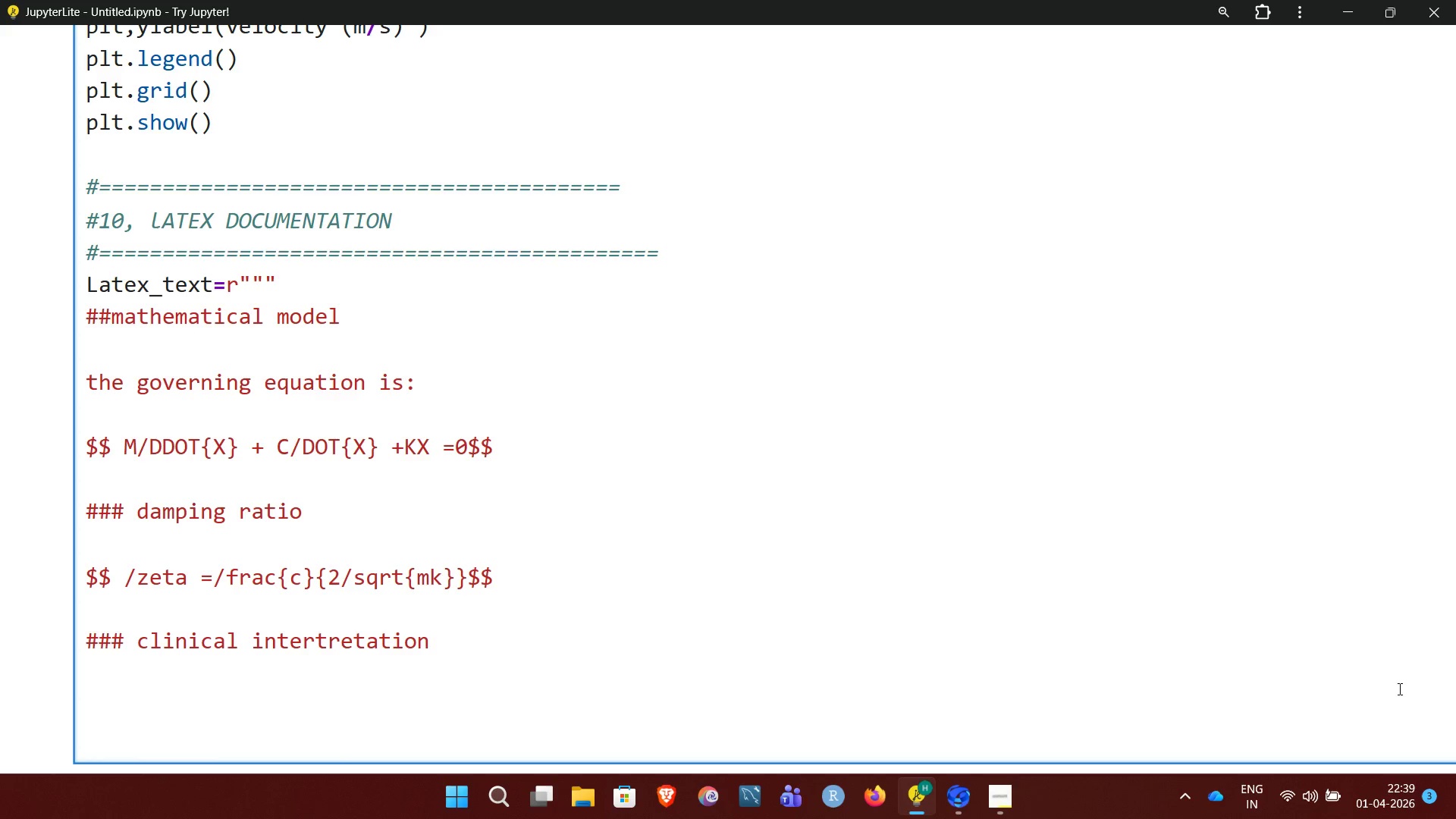 
key(Enter)
 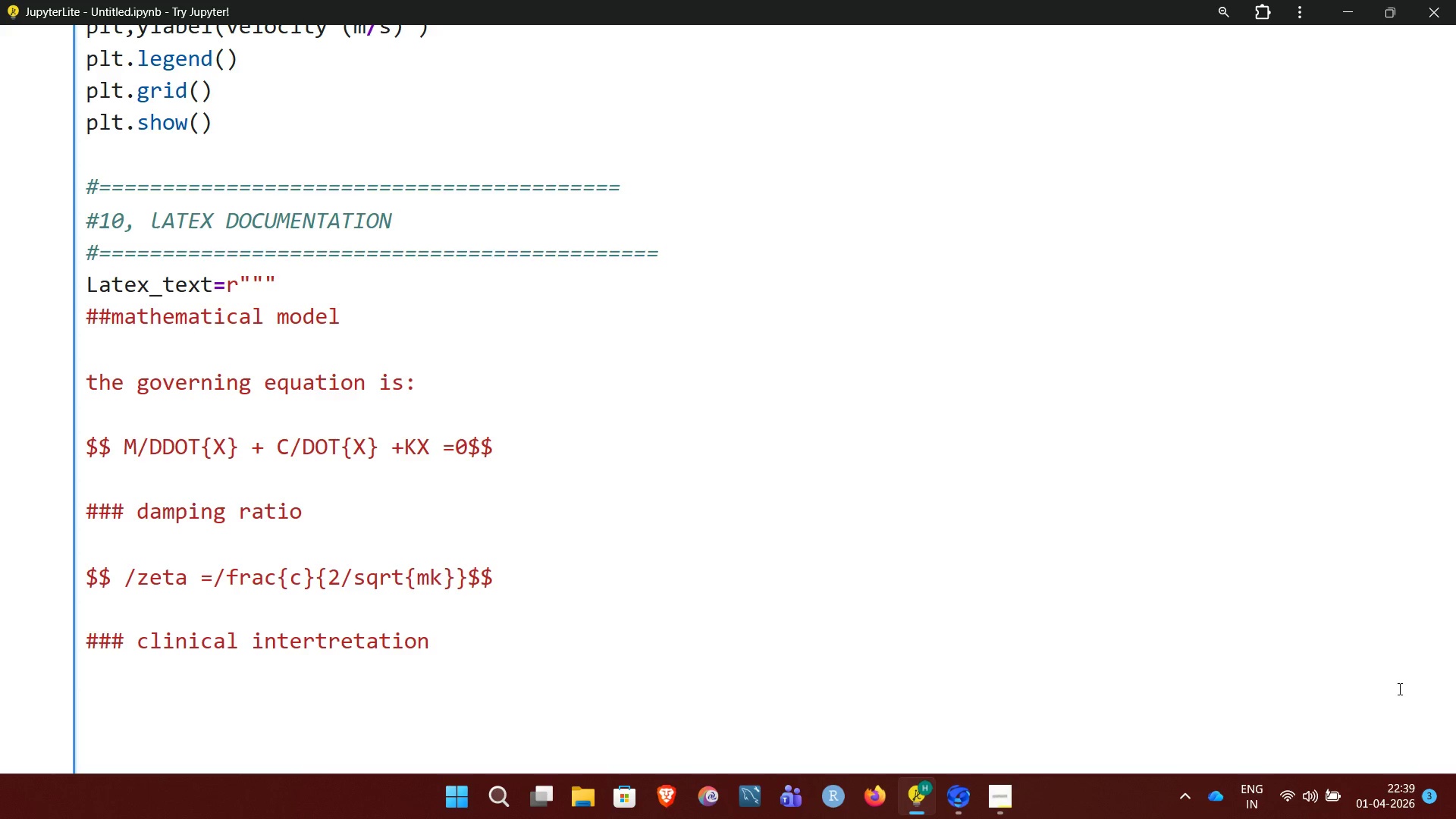 
key(Enter)
 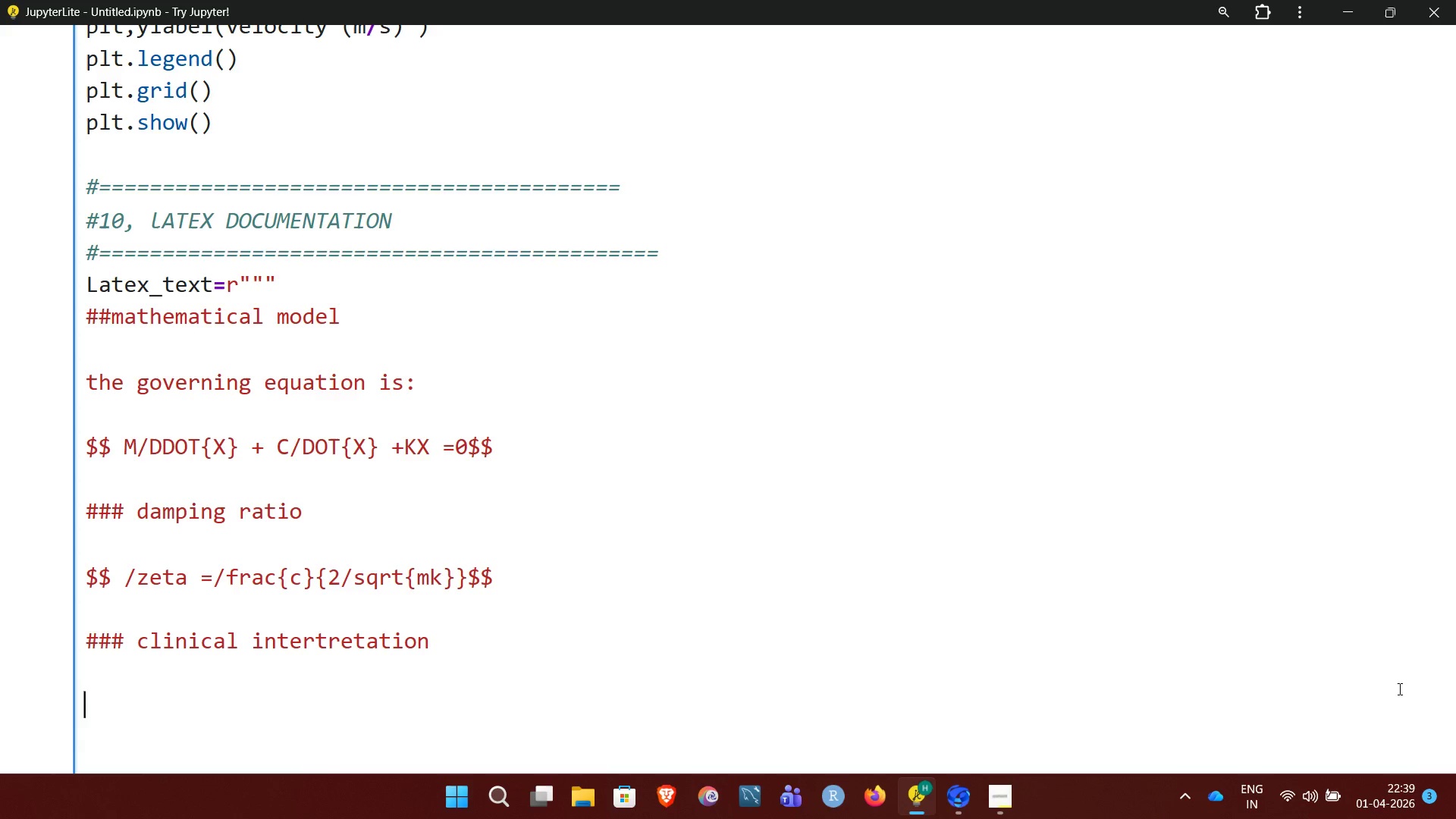 
key(Shift+Minus)
 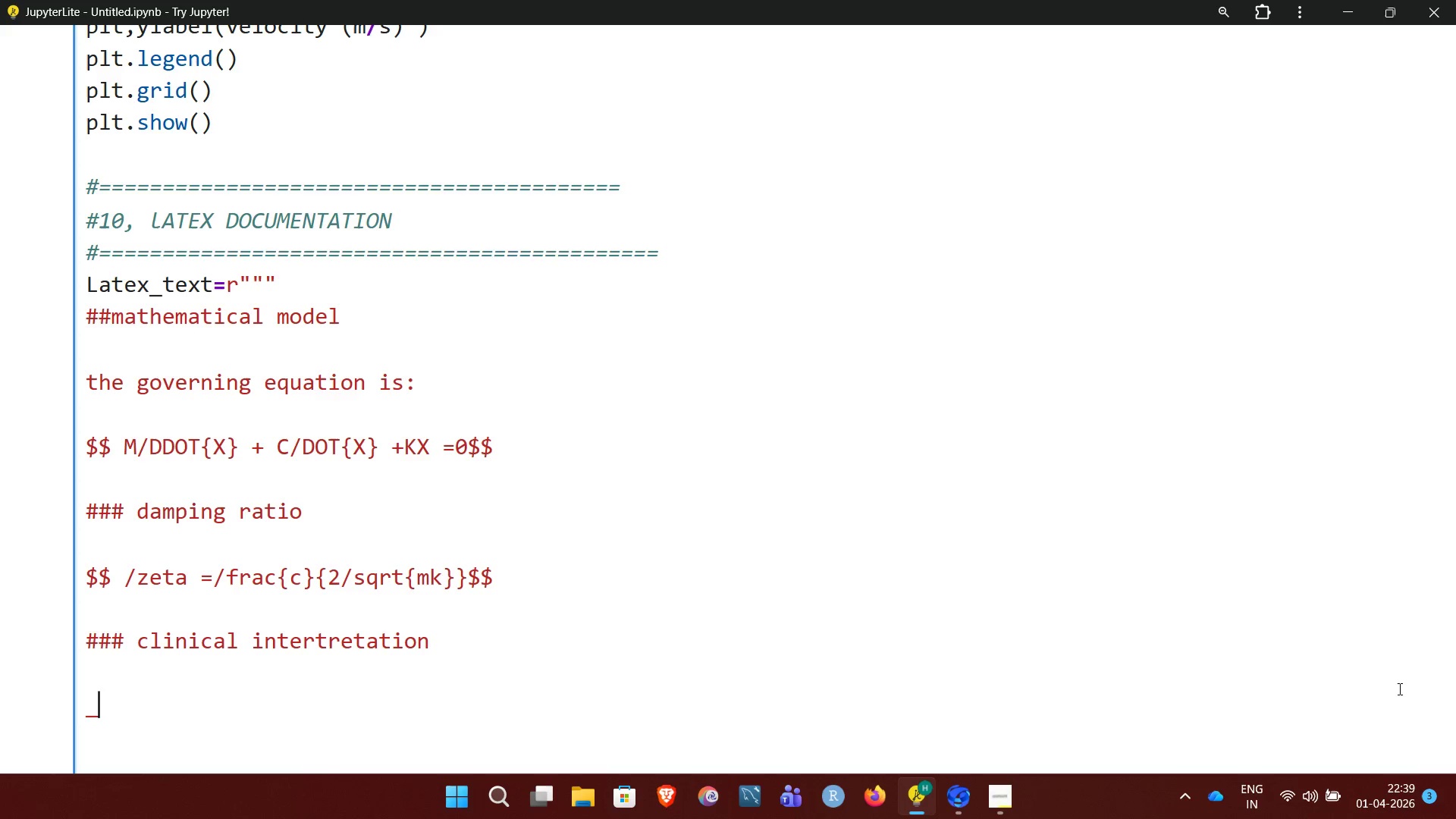 
wait(9.64)
 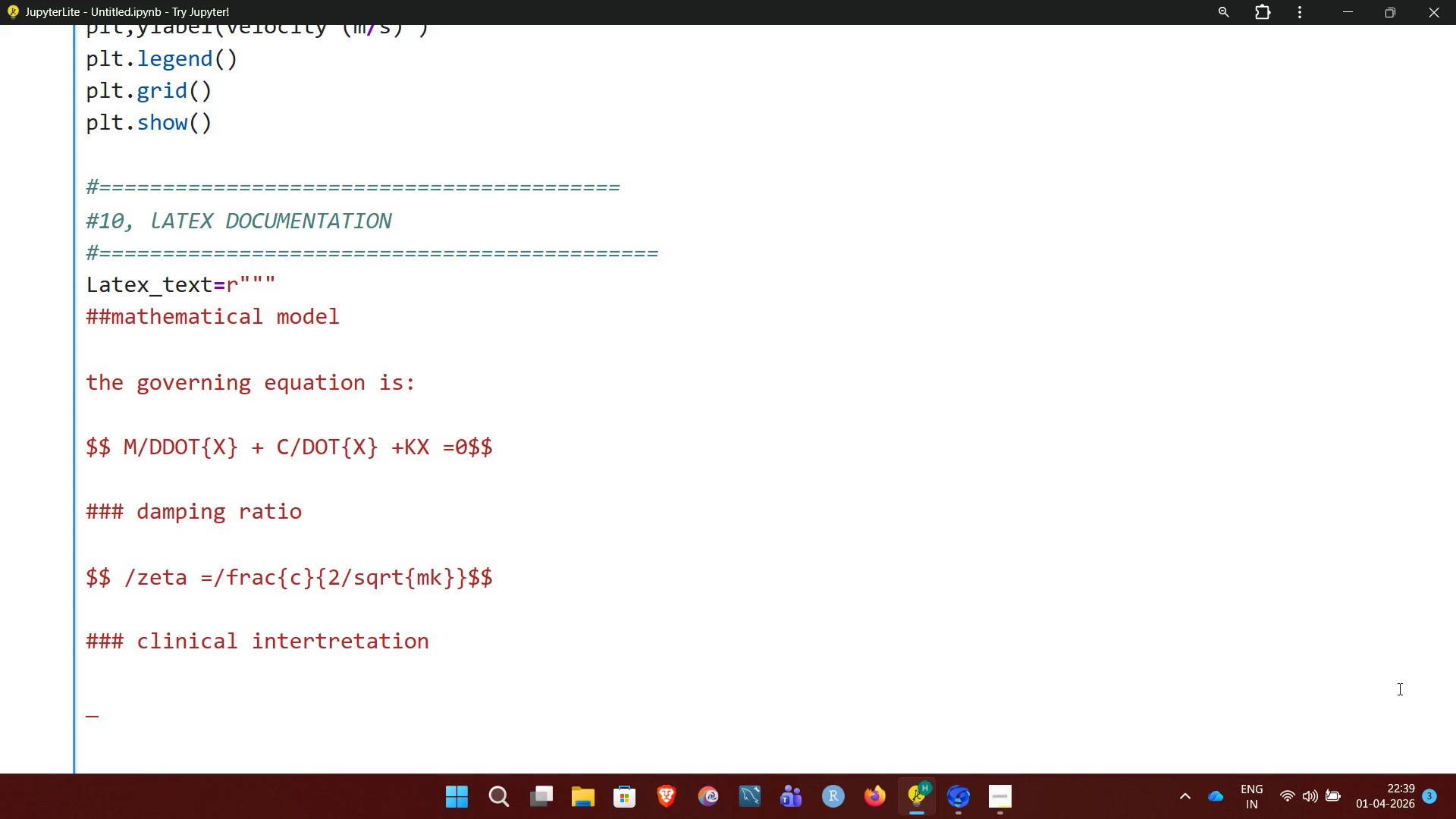 
key(Shift+8)
 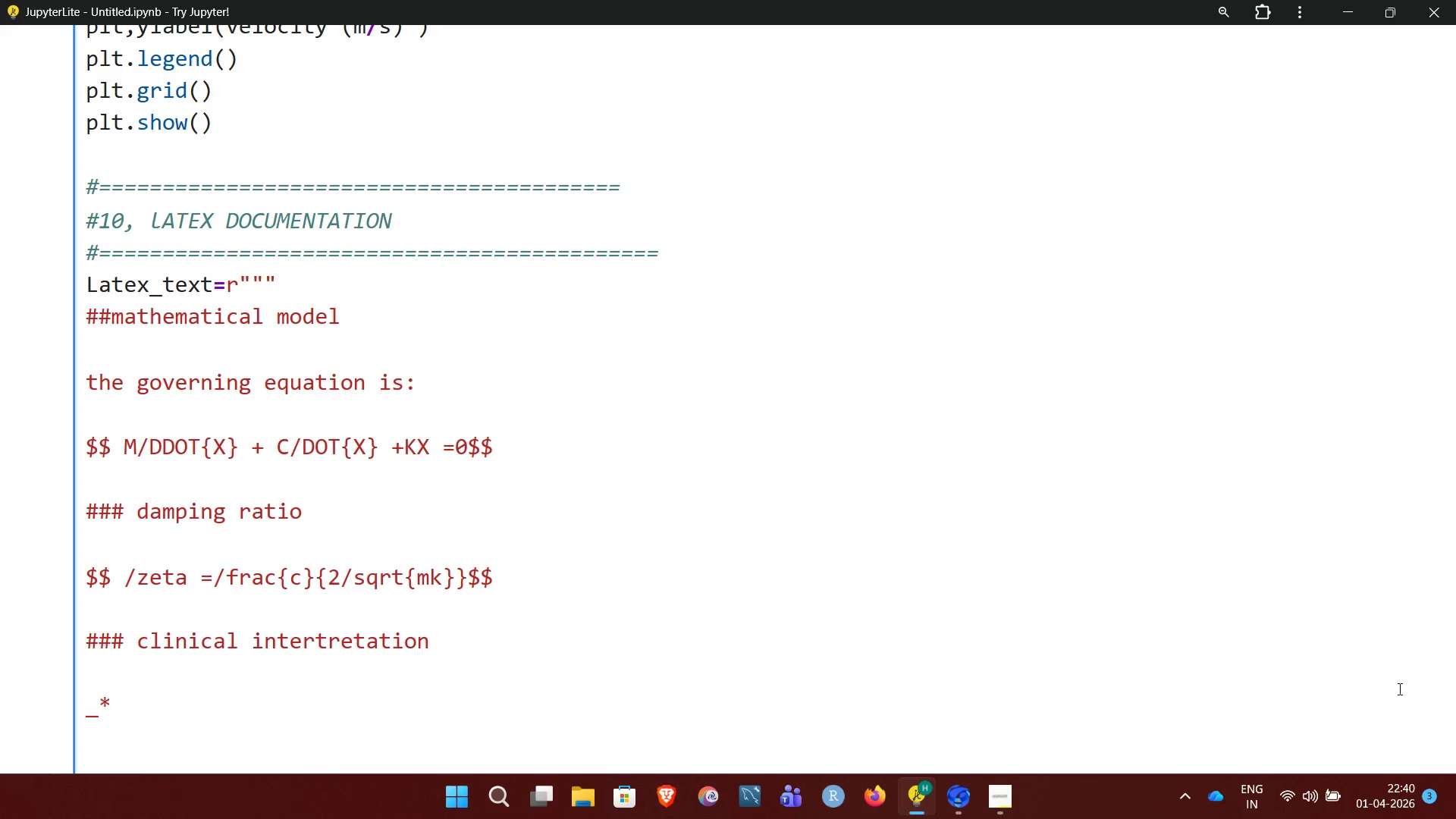 
key(Shift+8)
 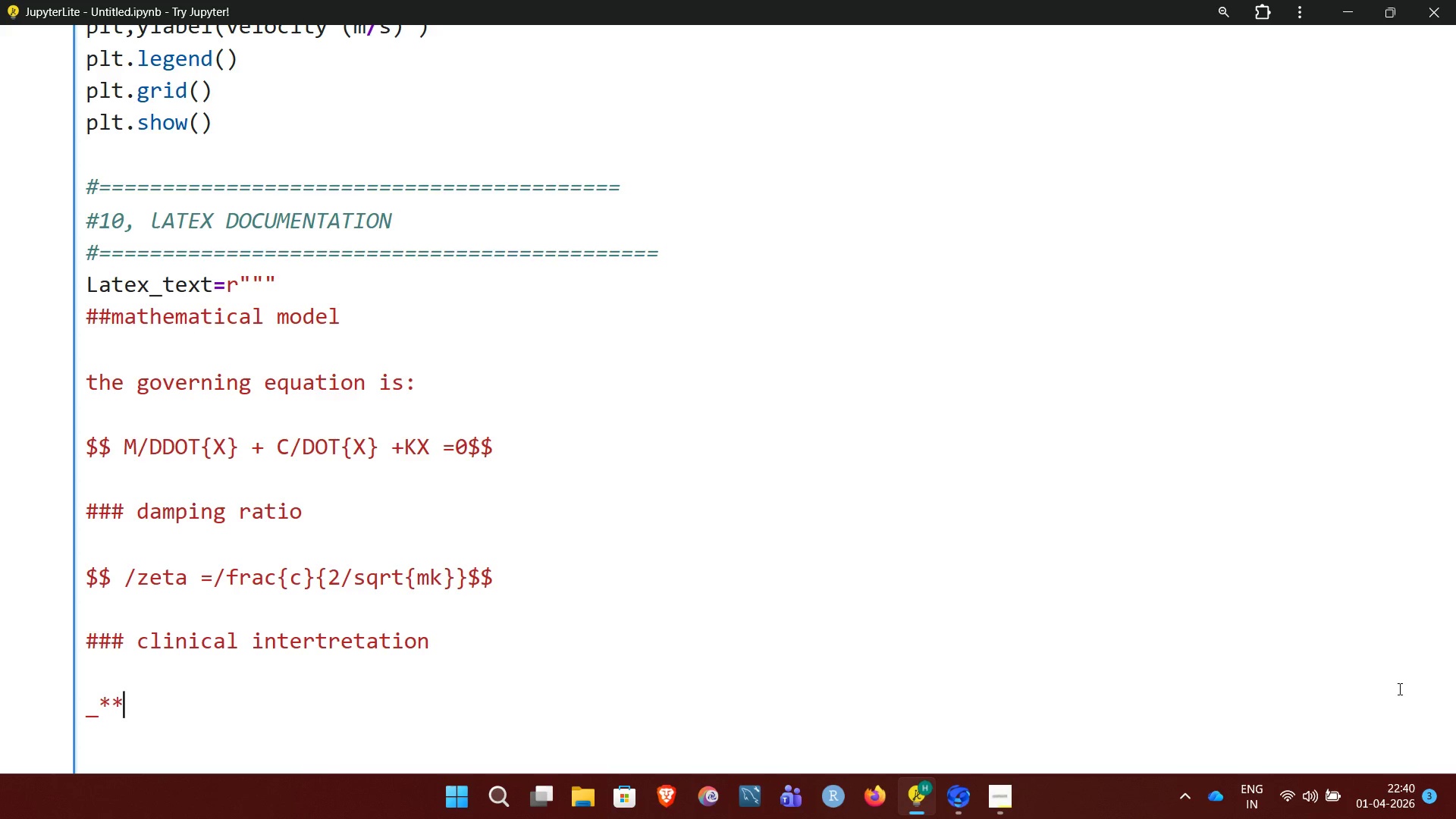 
type(underdamped (k)
 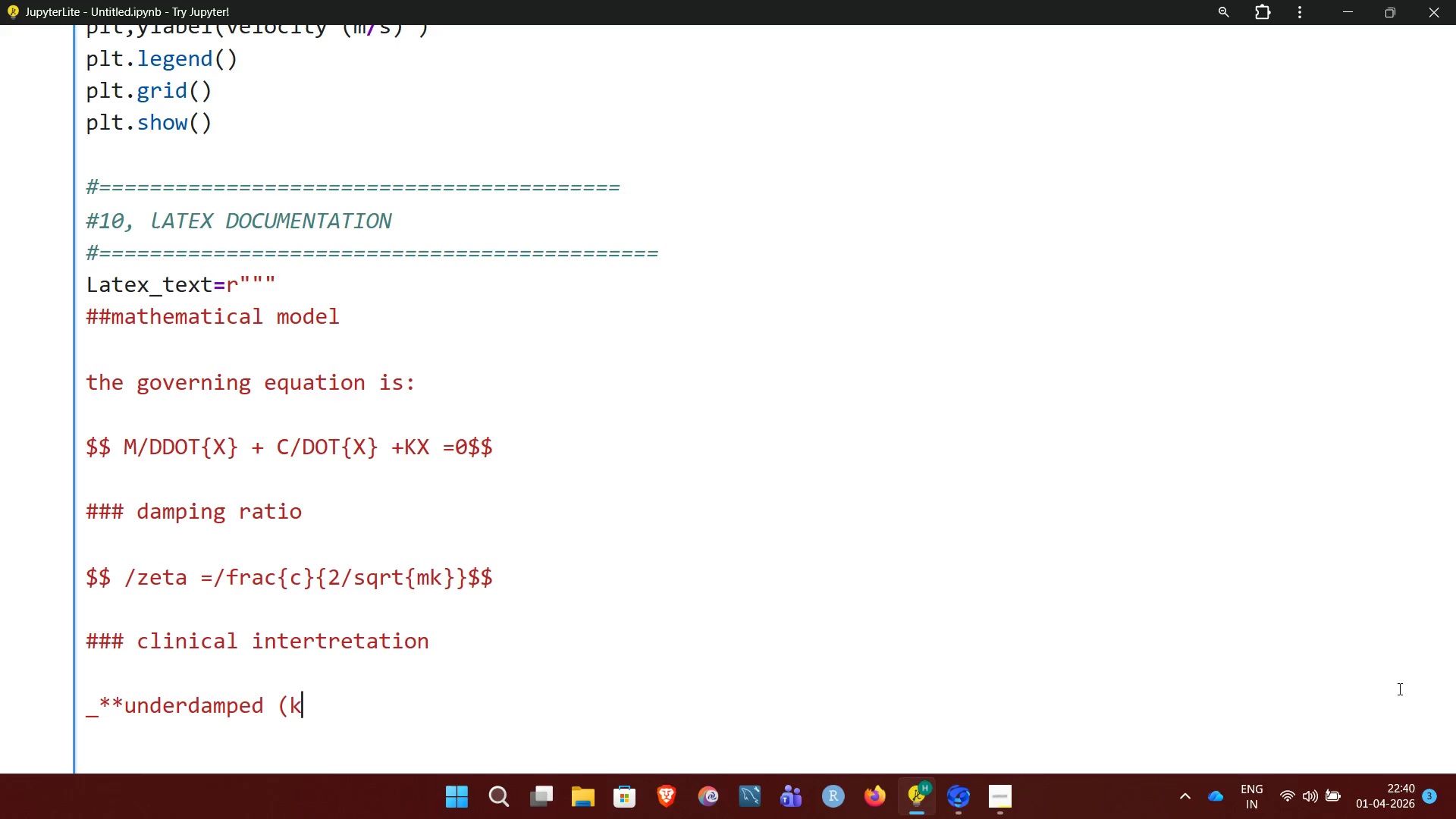 
key(Comma)
 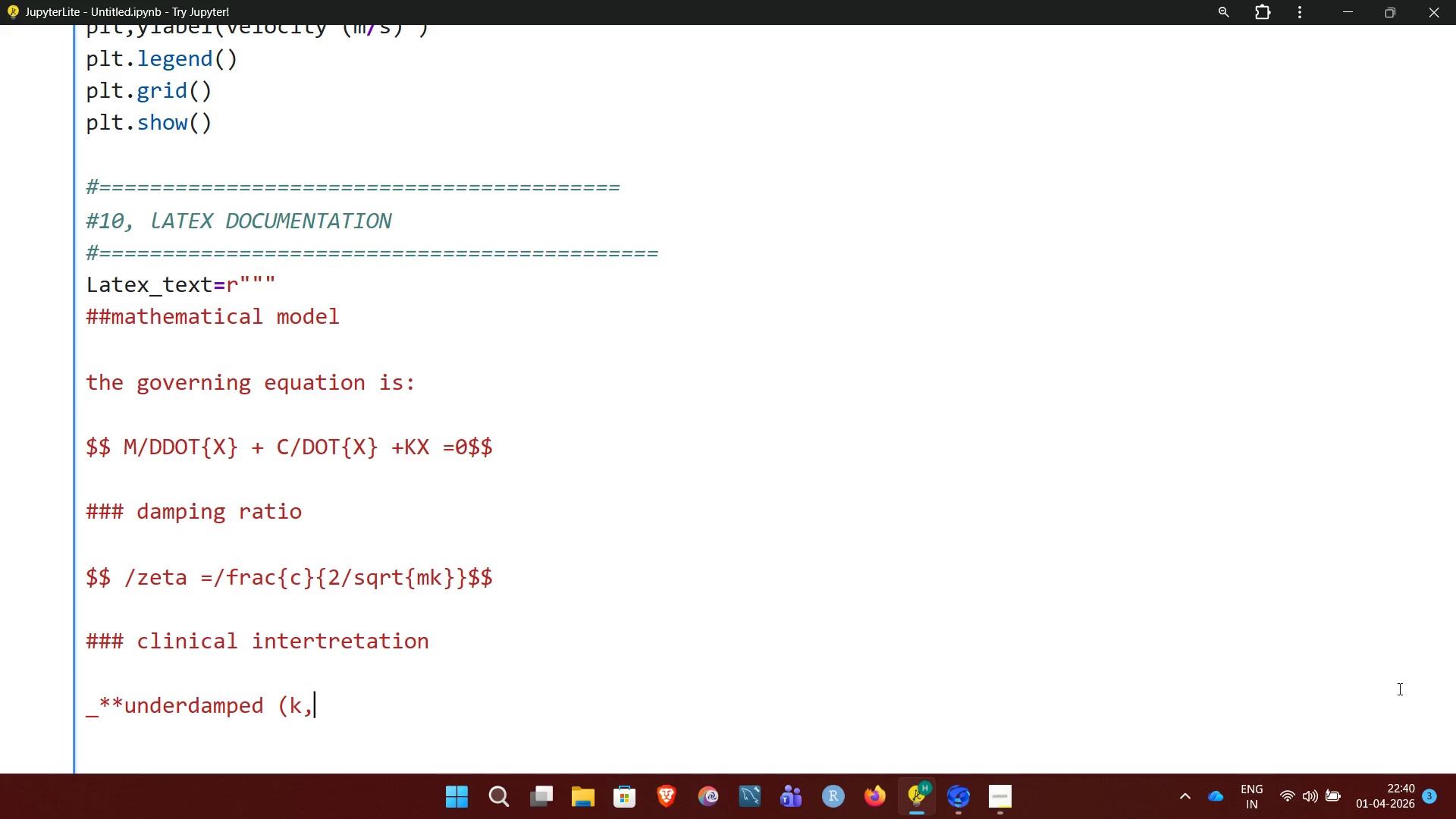 
key(Backspace)
 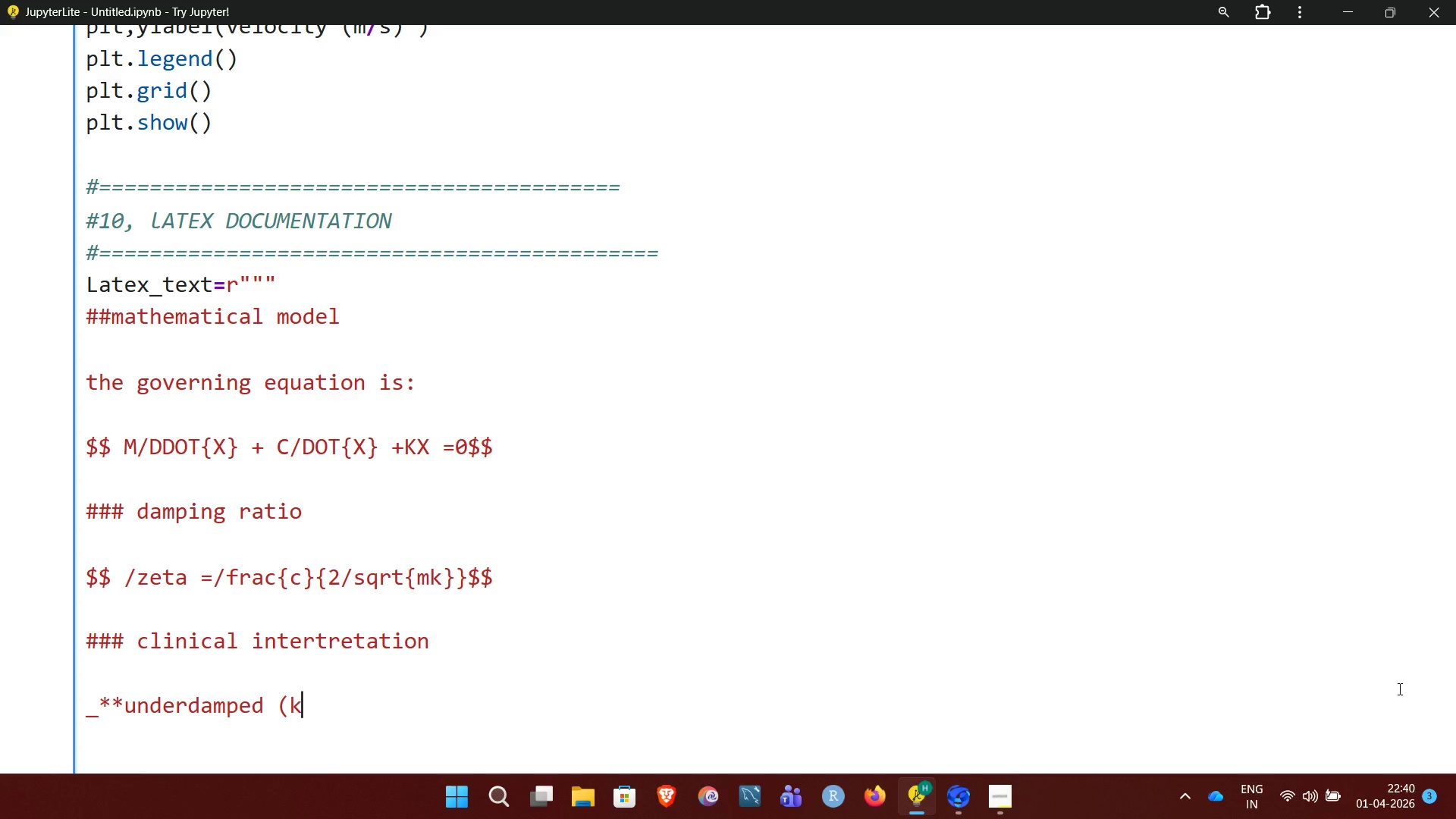 
key(Shift+Comma)
 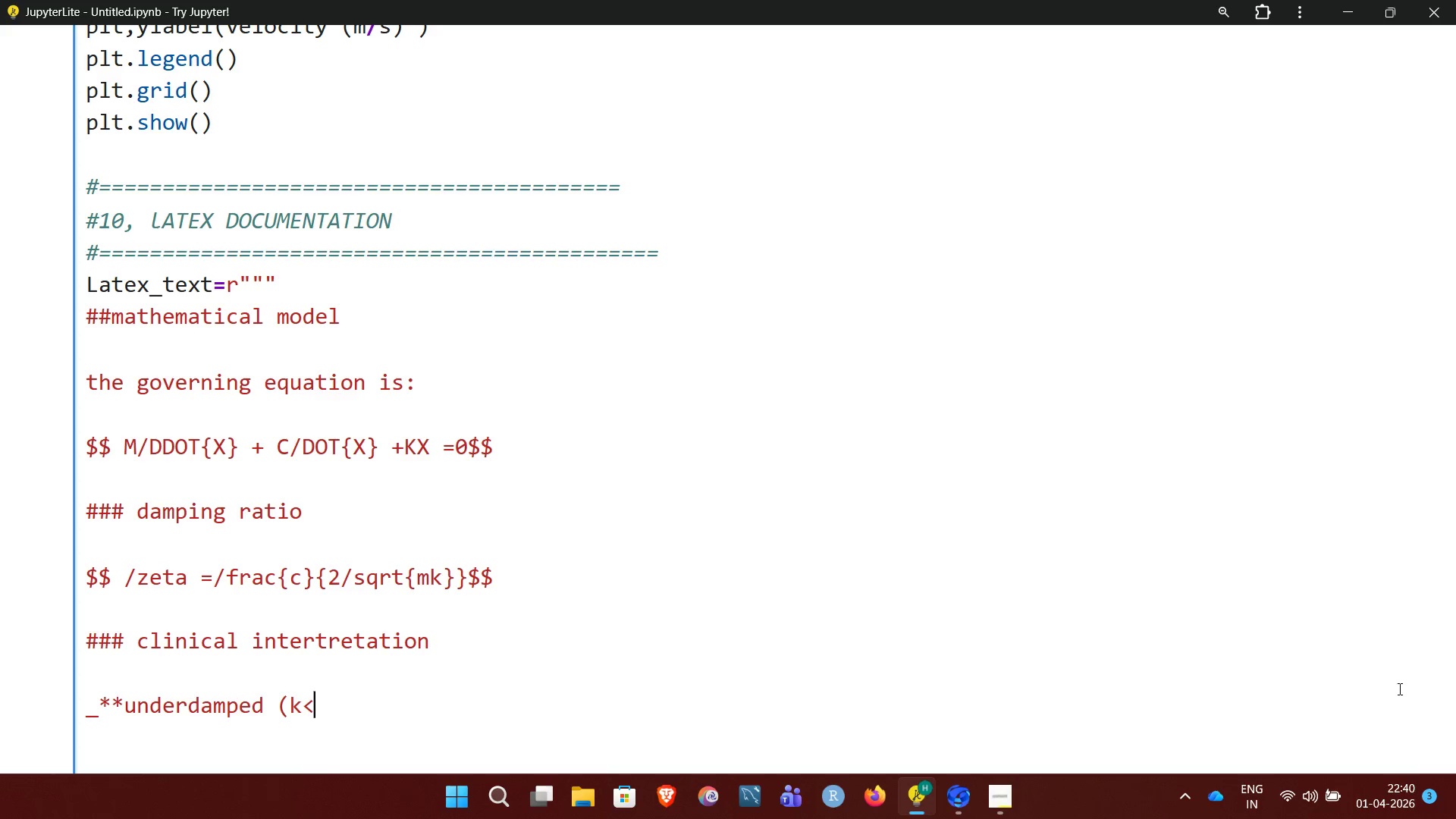 
key(1)
 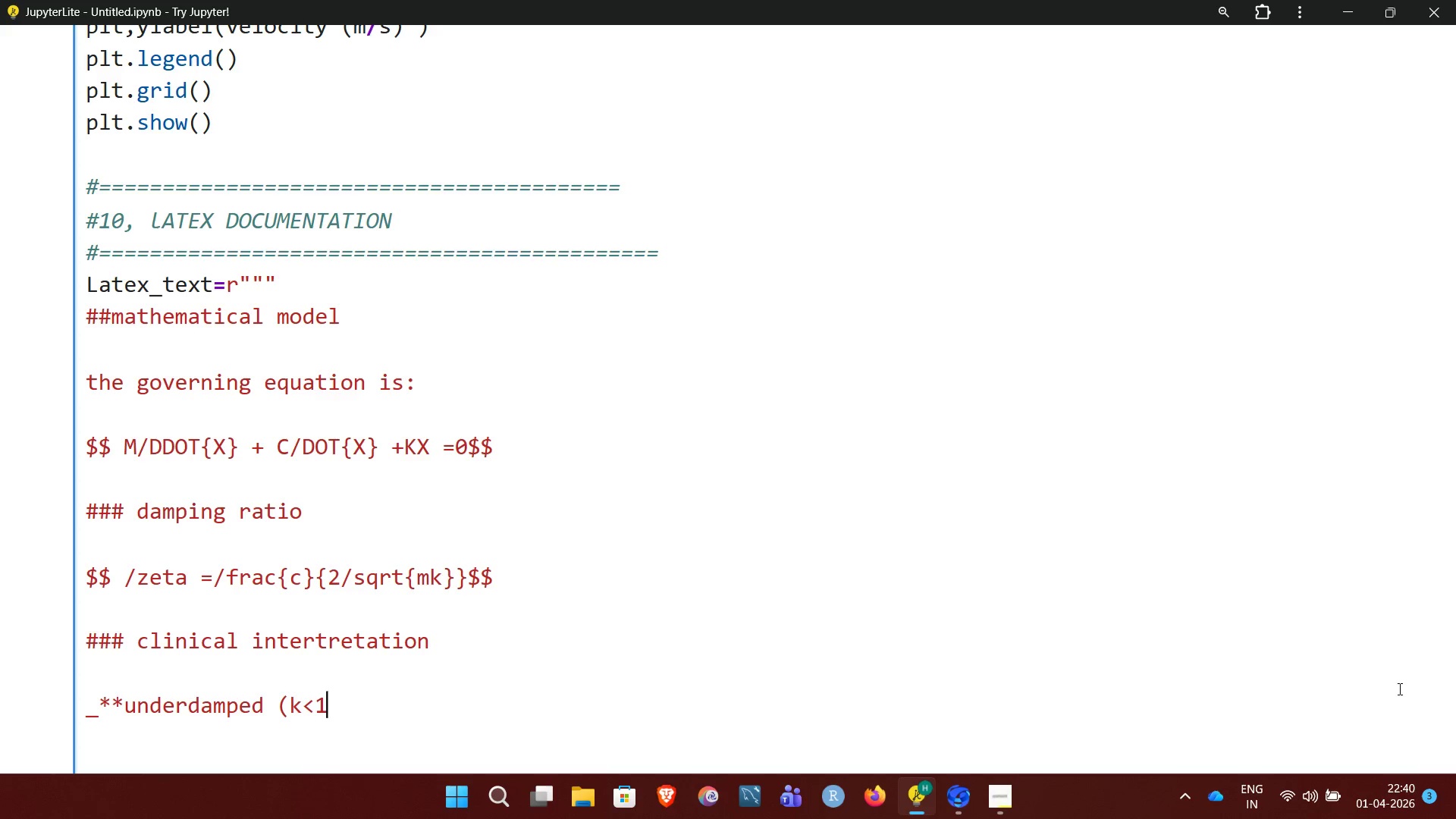 
key(Shift+0)
 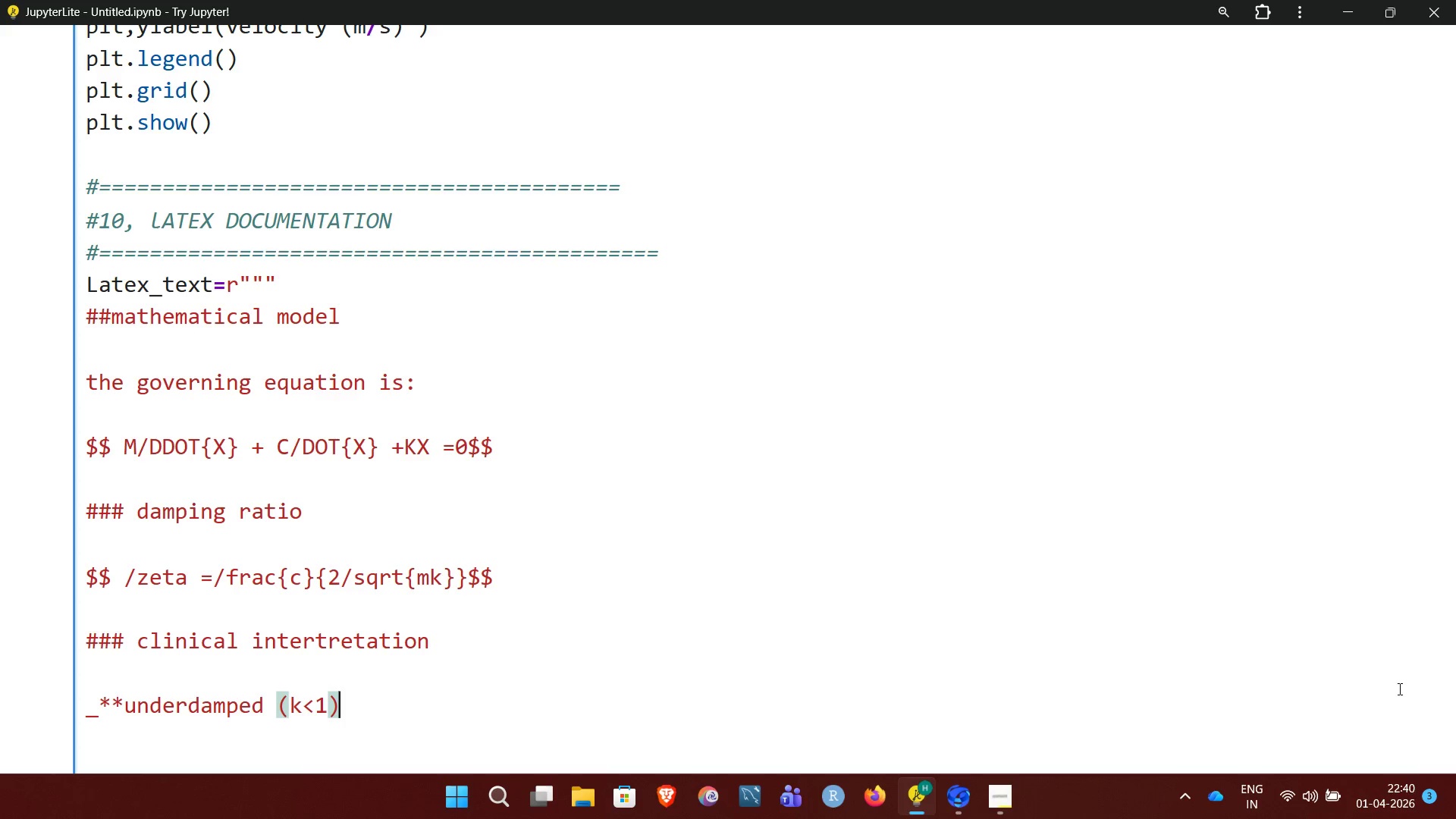 
key(Shift+Semicolon)
 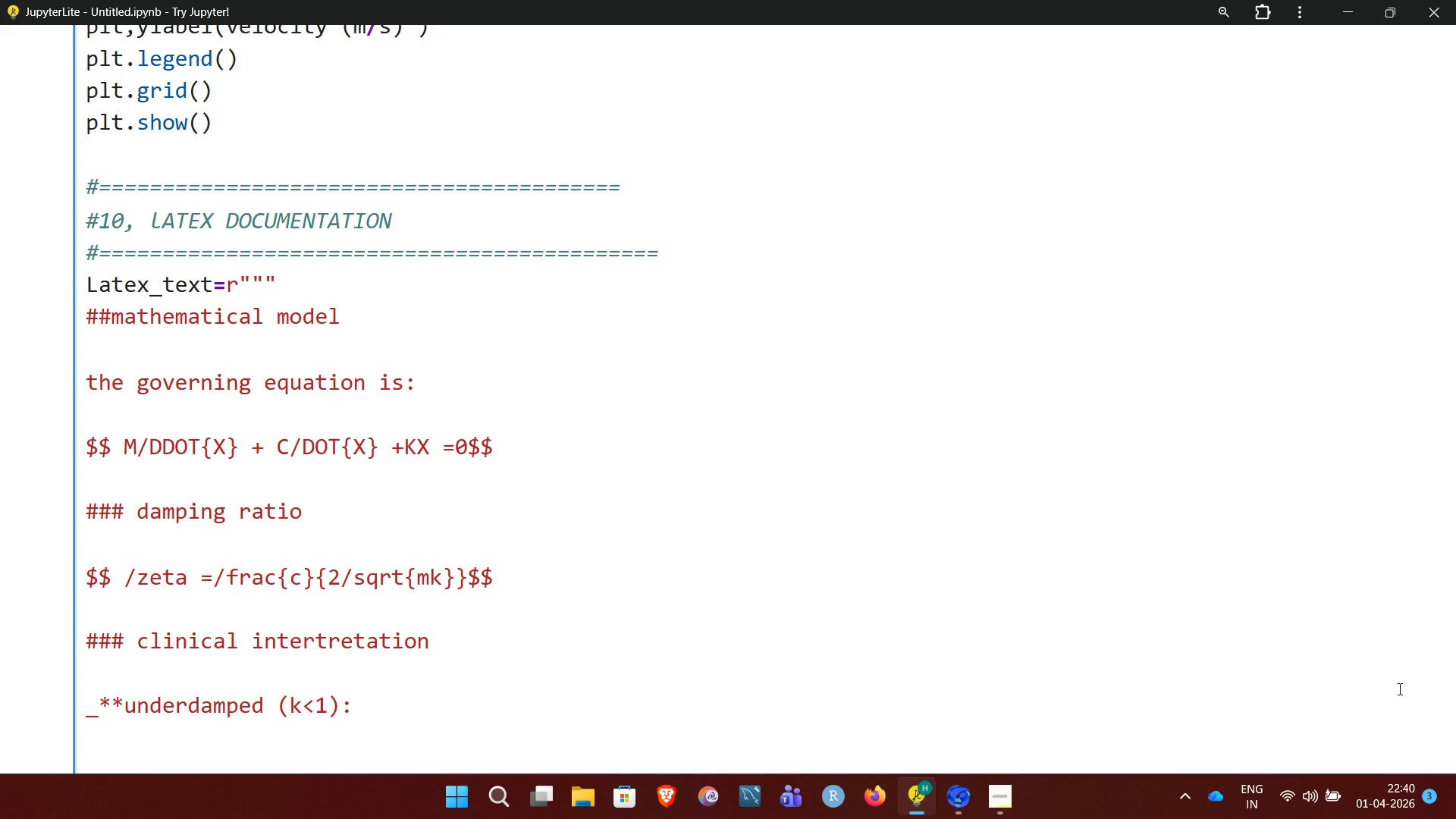 
type(**)
 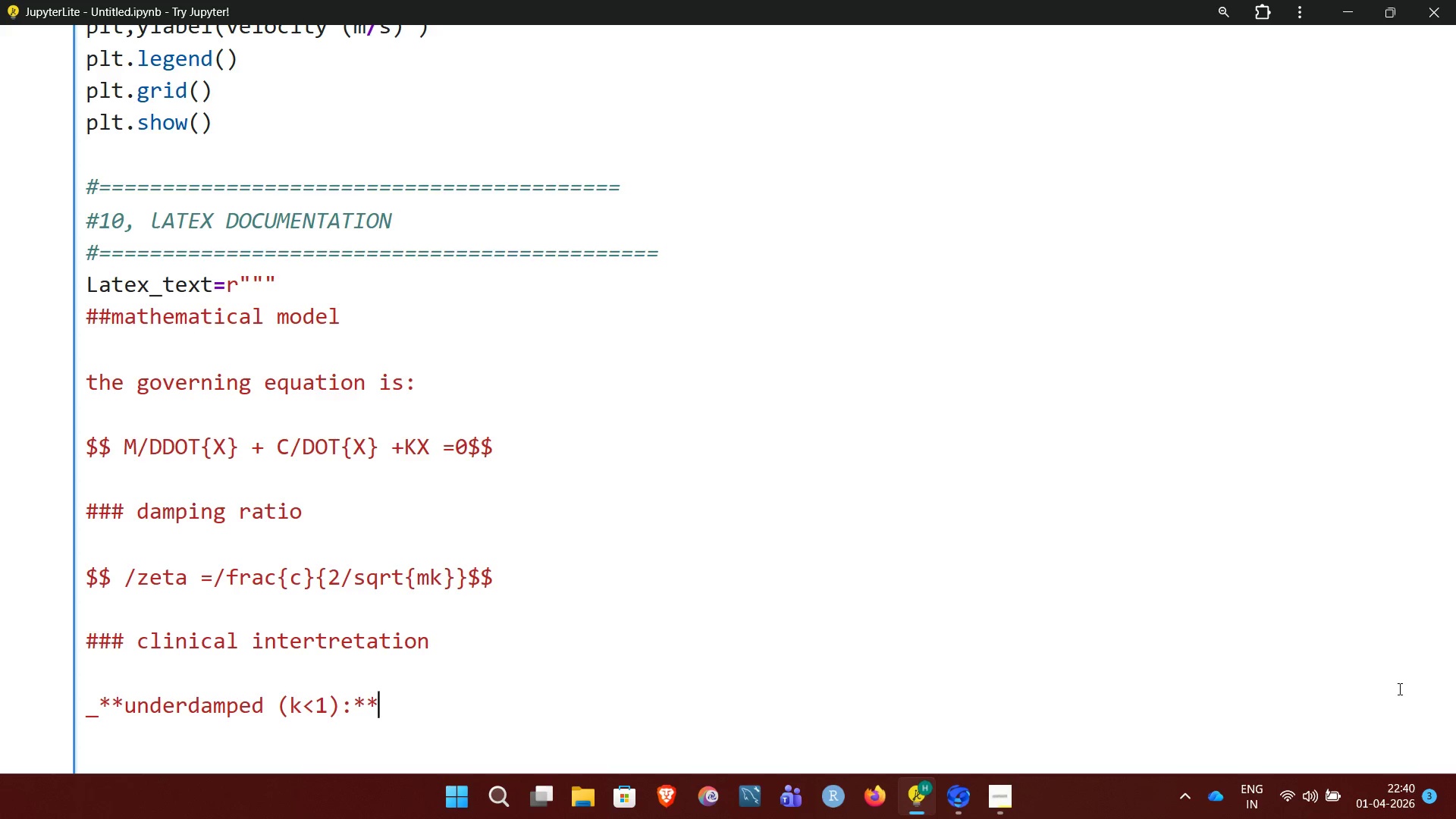 
type(oscillatory responce)
 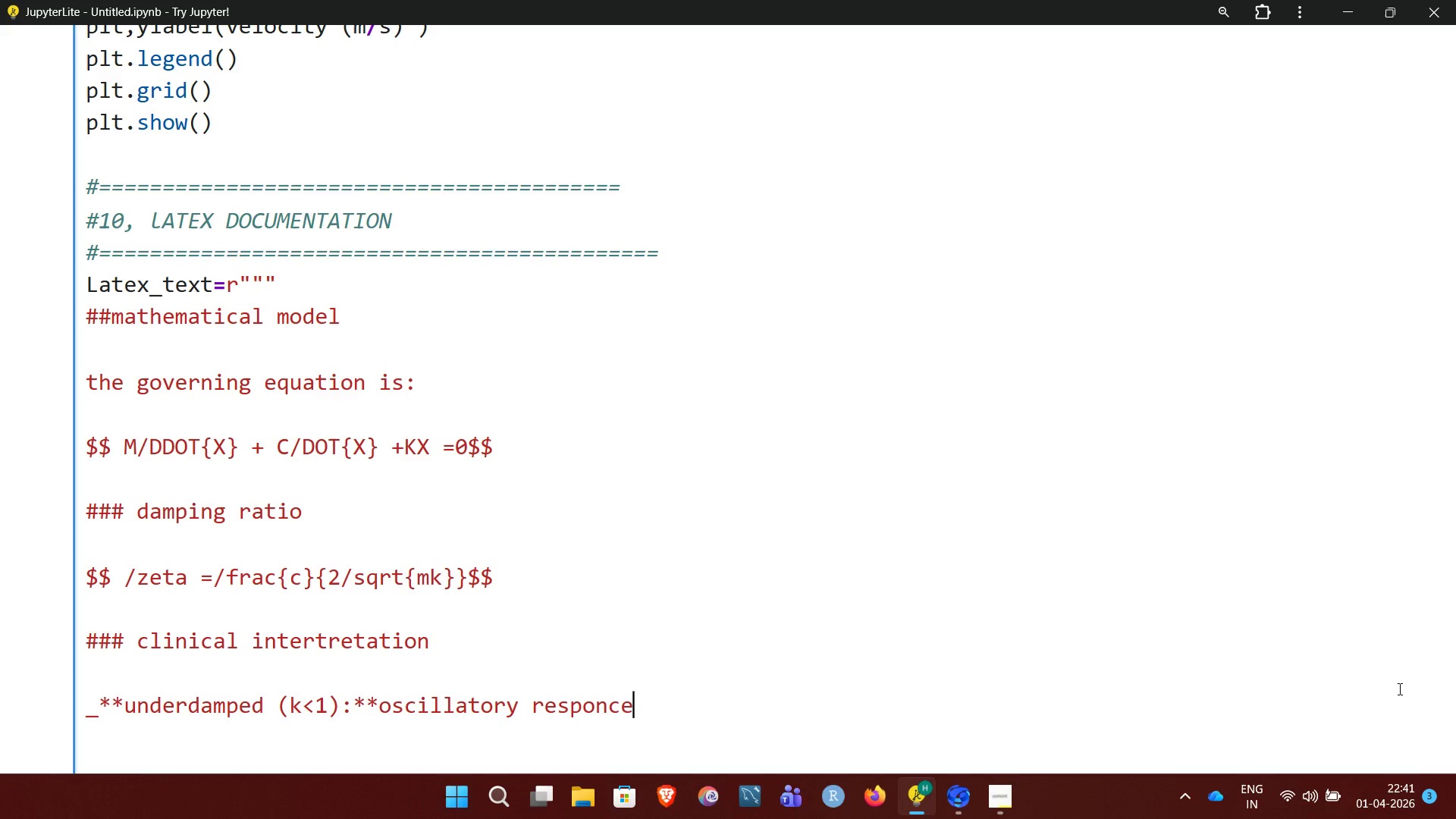 
wait(11.11)
 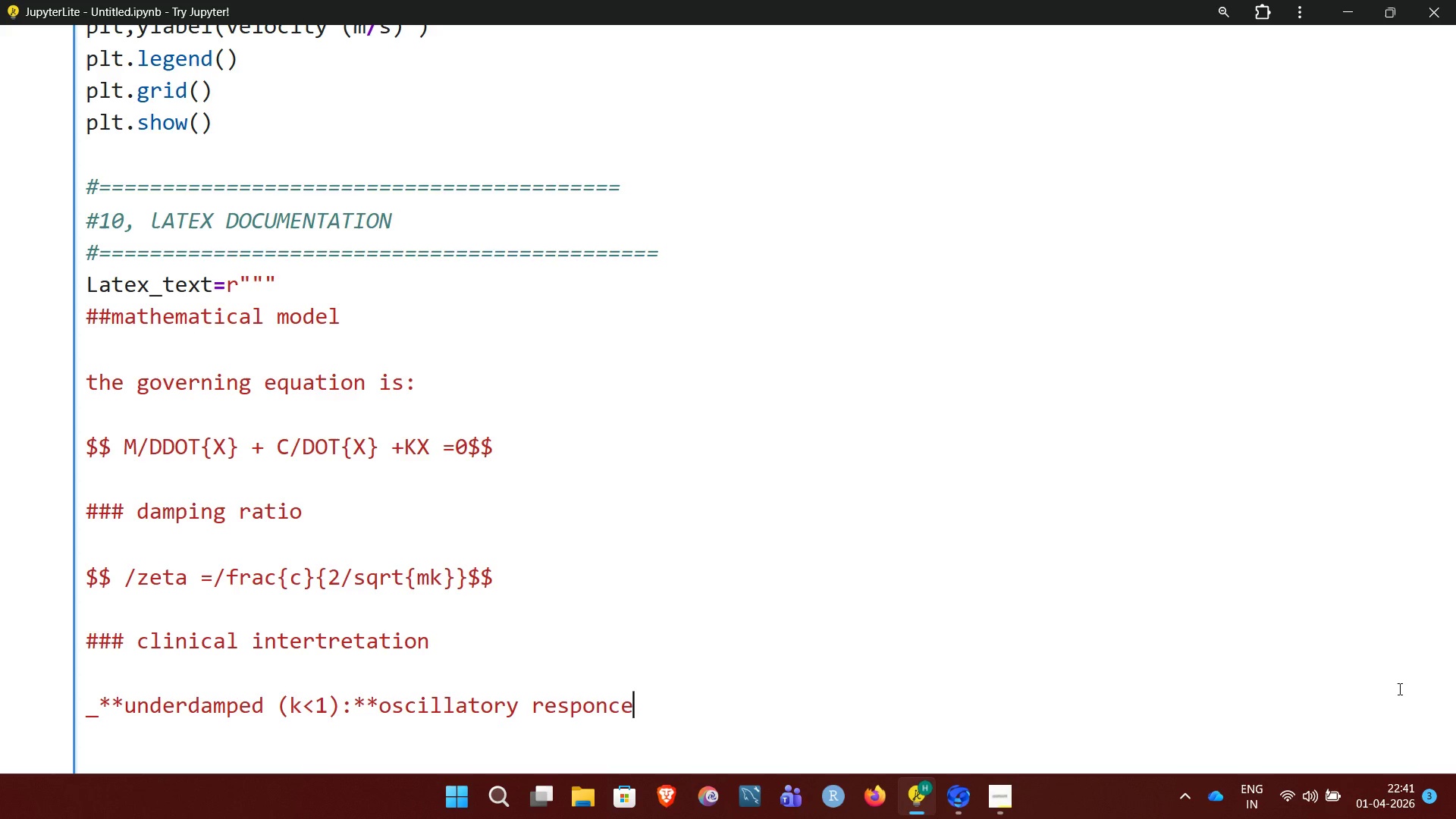 
type( tremors, poor control)
 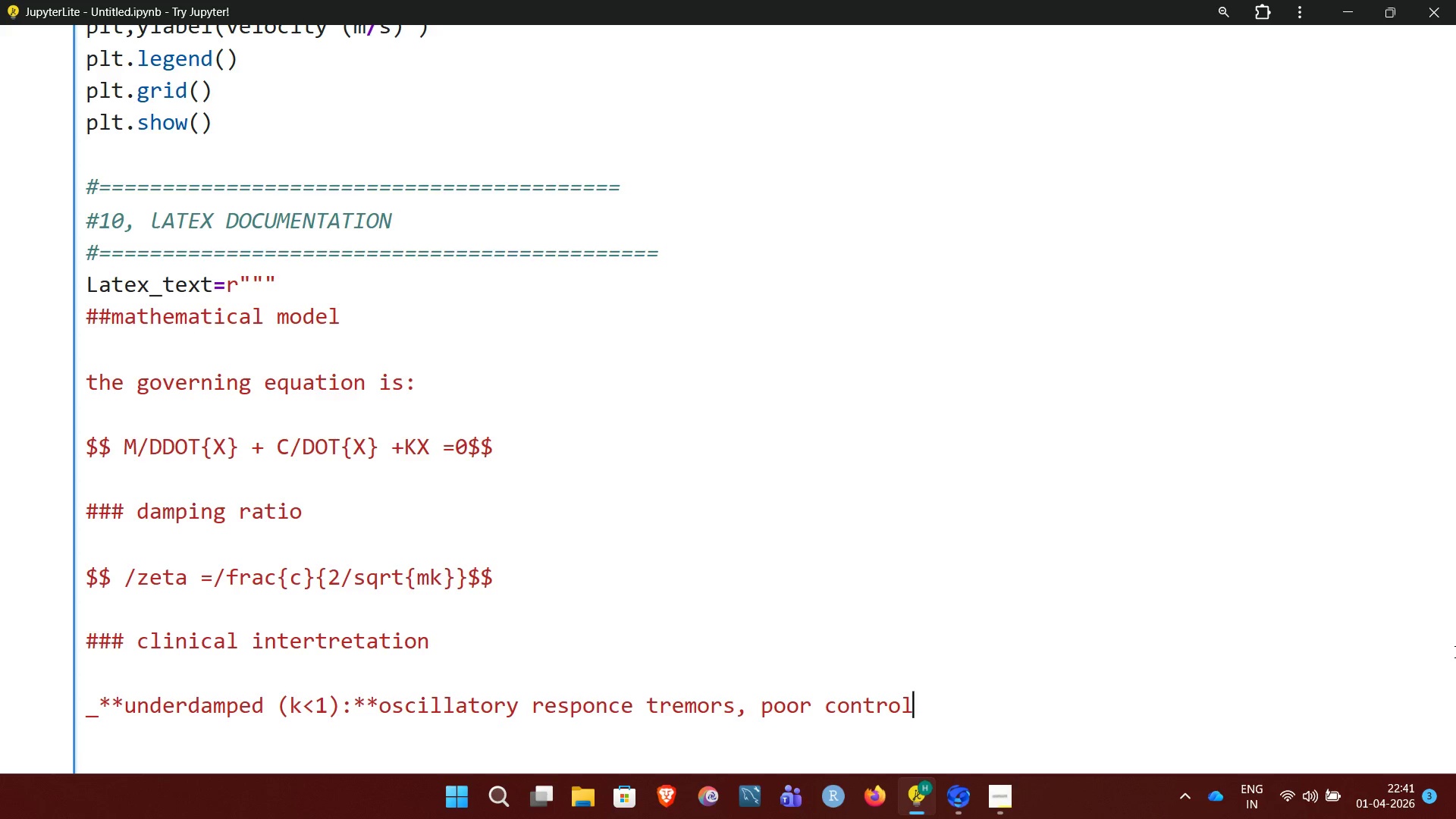 
key(Enter)
 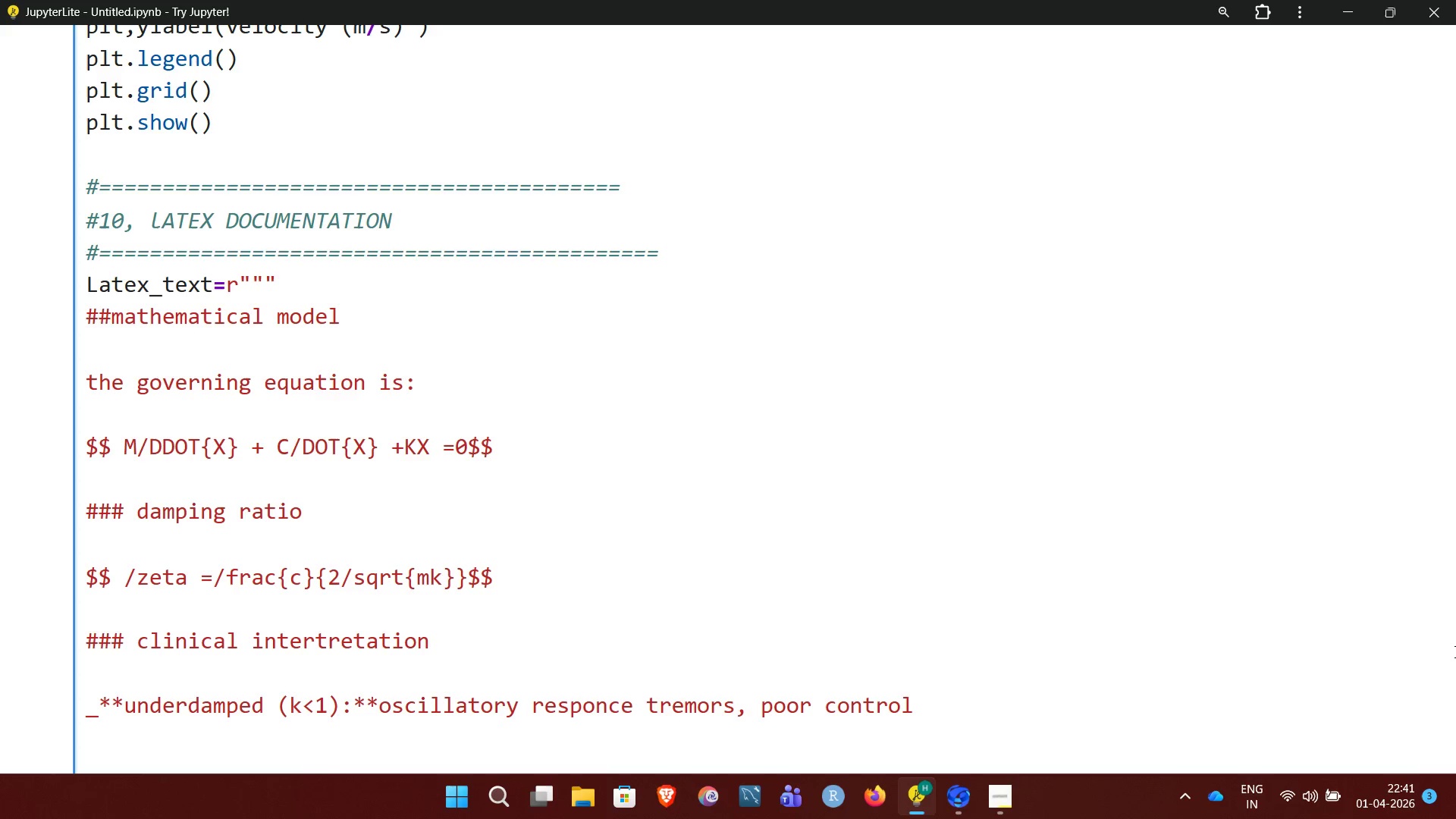 
wait(8.86)
 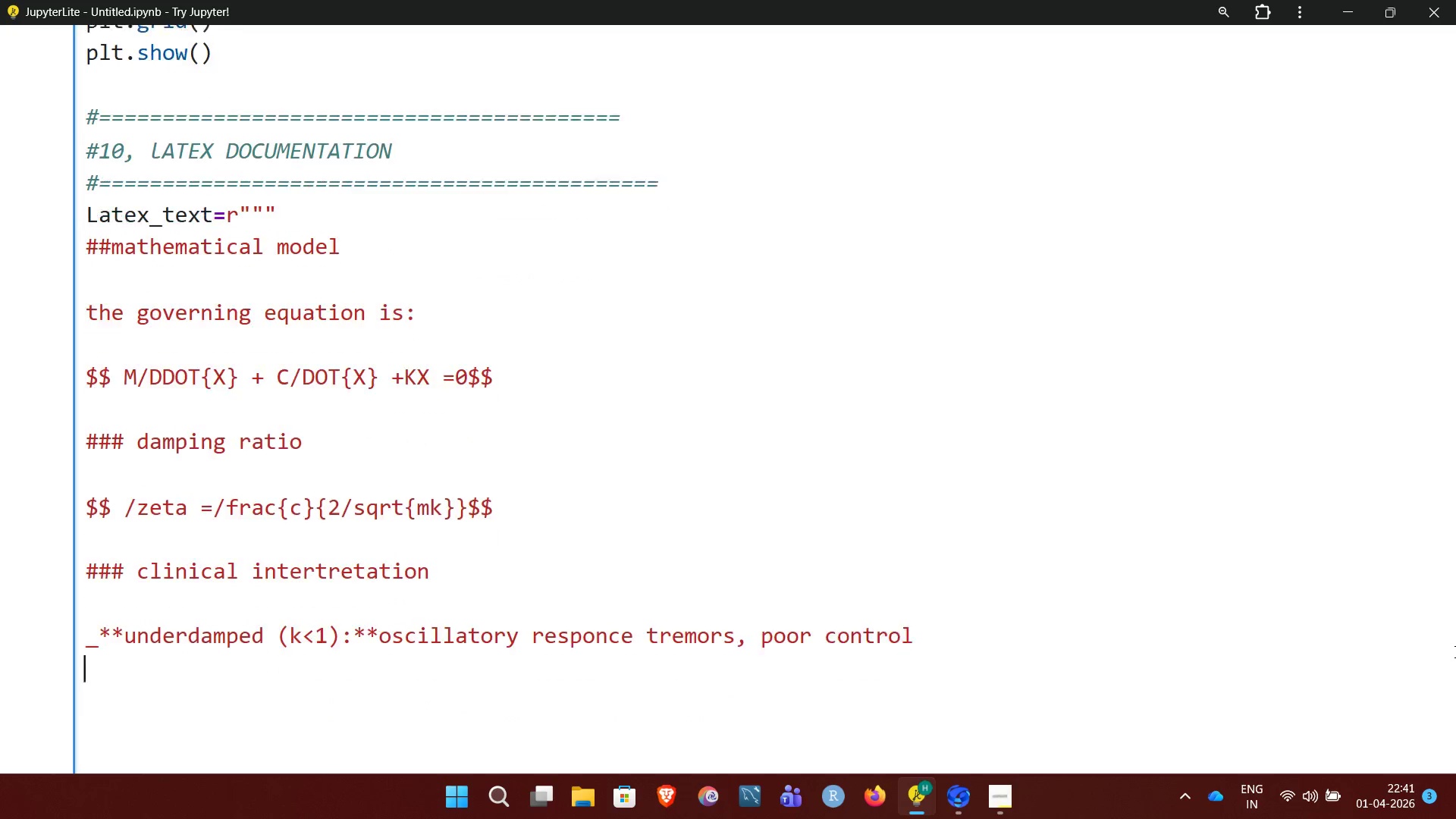 
key(Shift+Minus)
 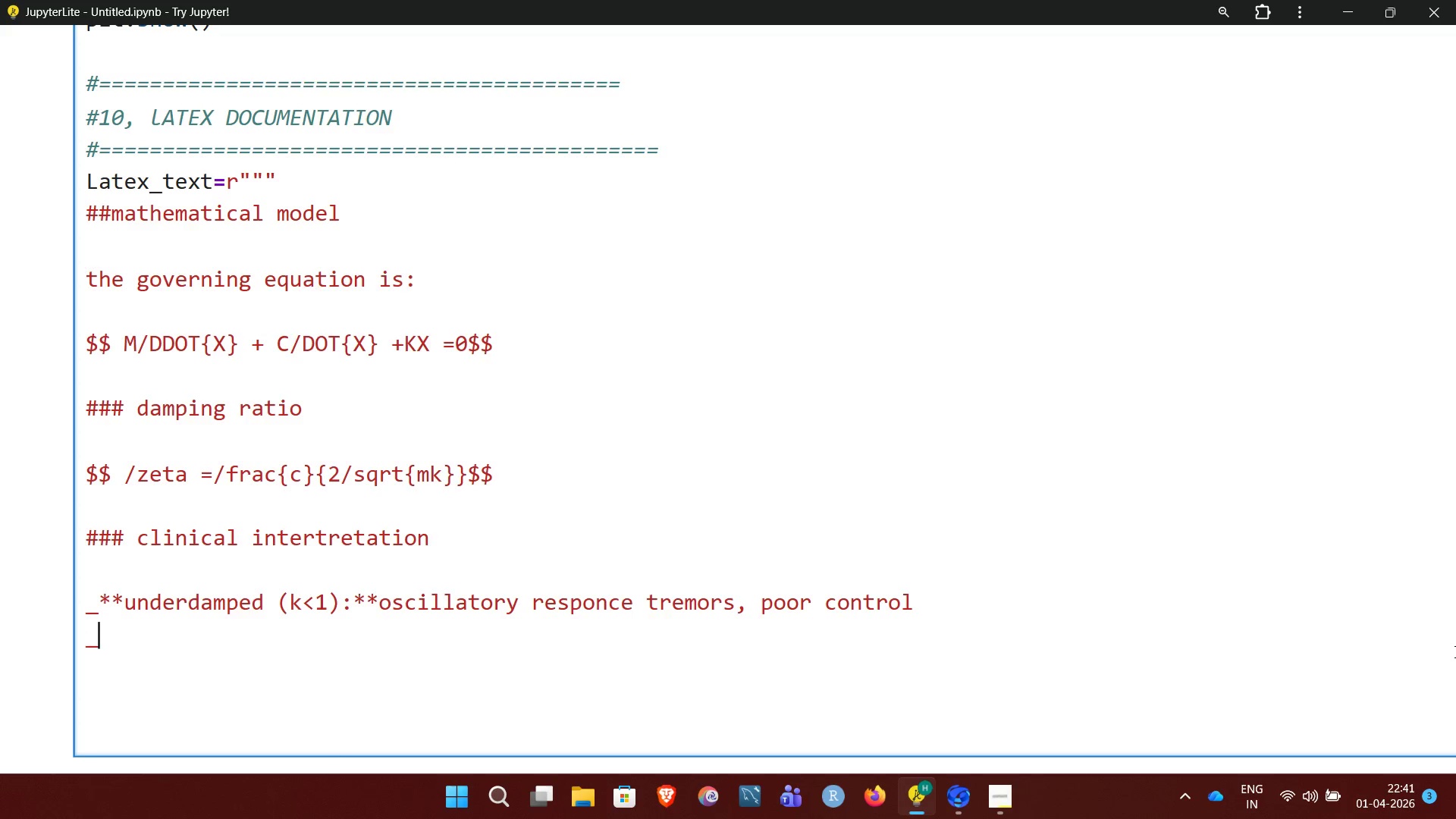 
type(**criticallydamped)
 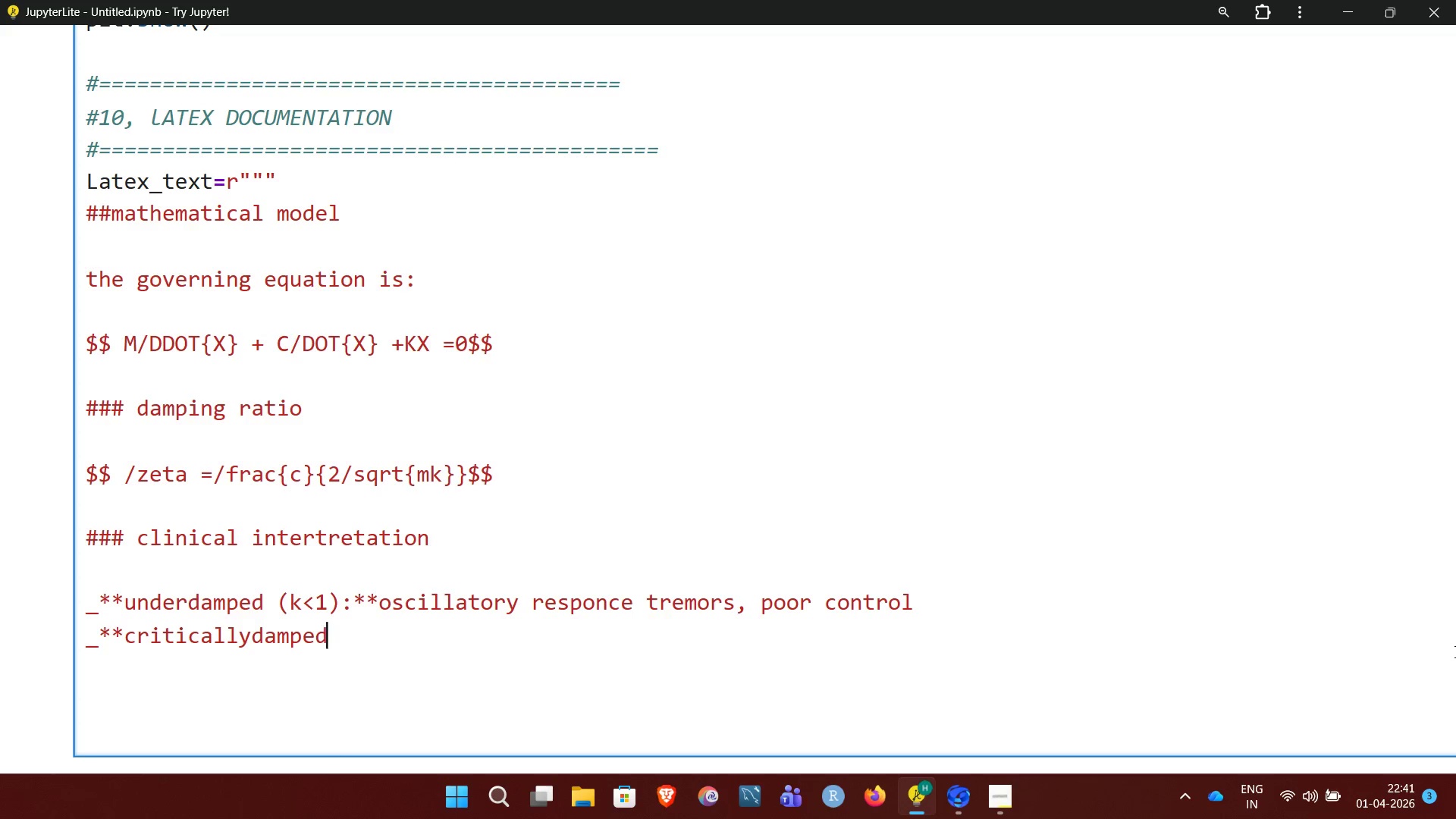 
type({)
key(Backspace)
type((l=1)
 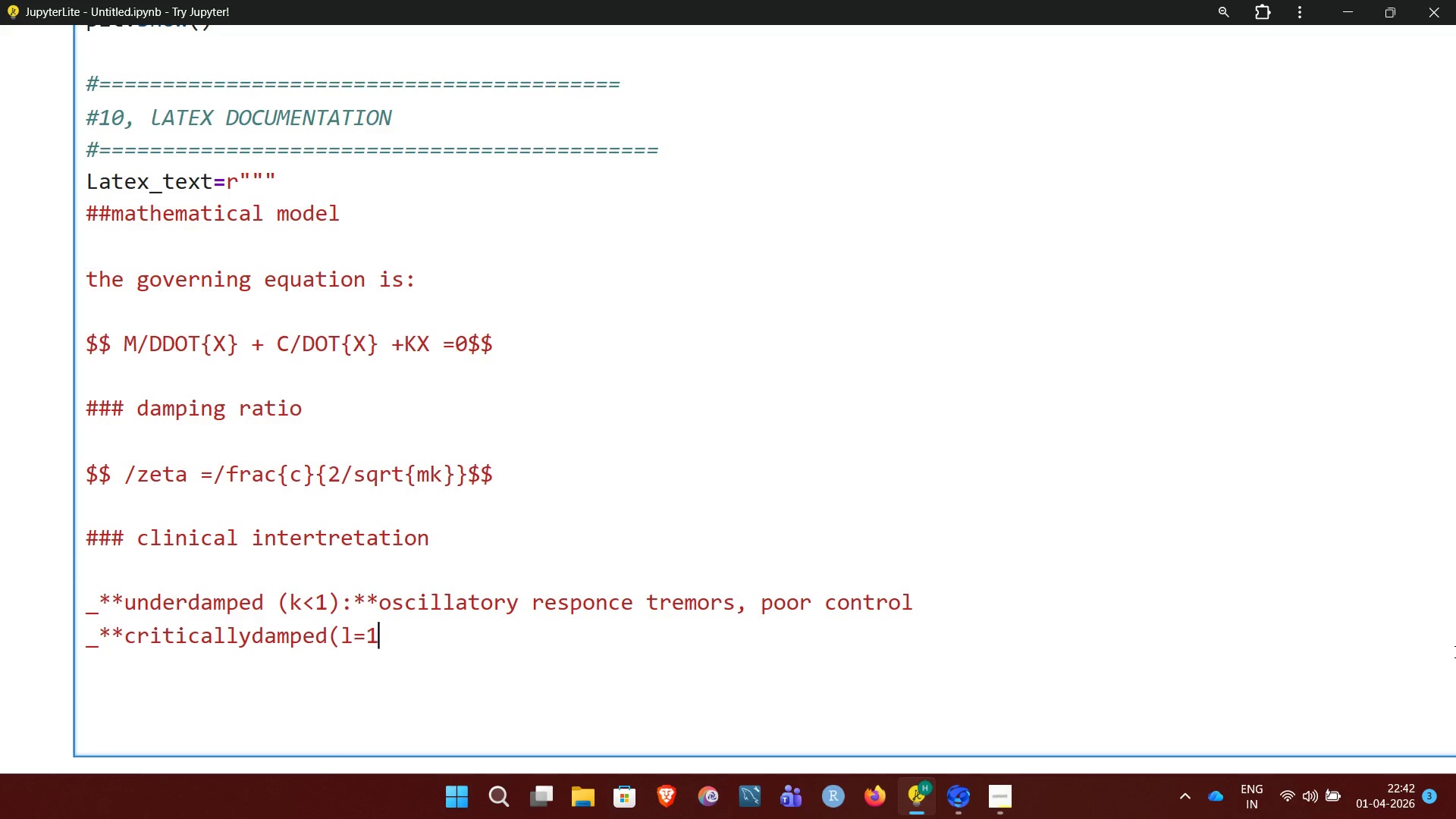 
key(Shift+0)
 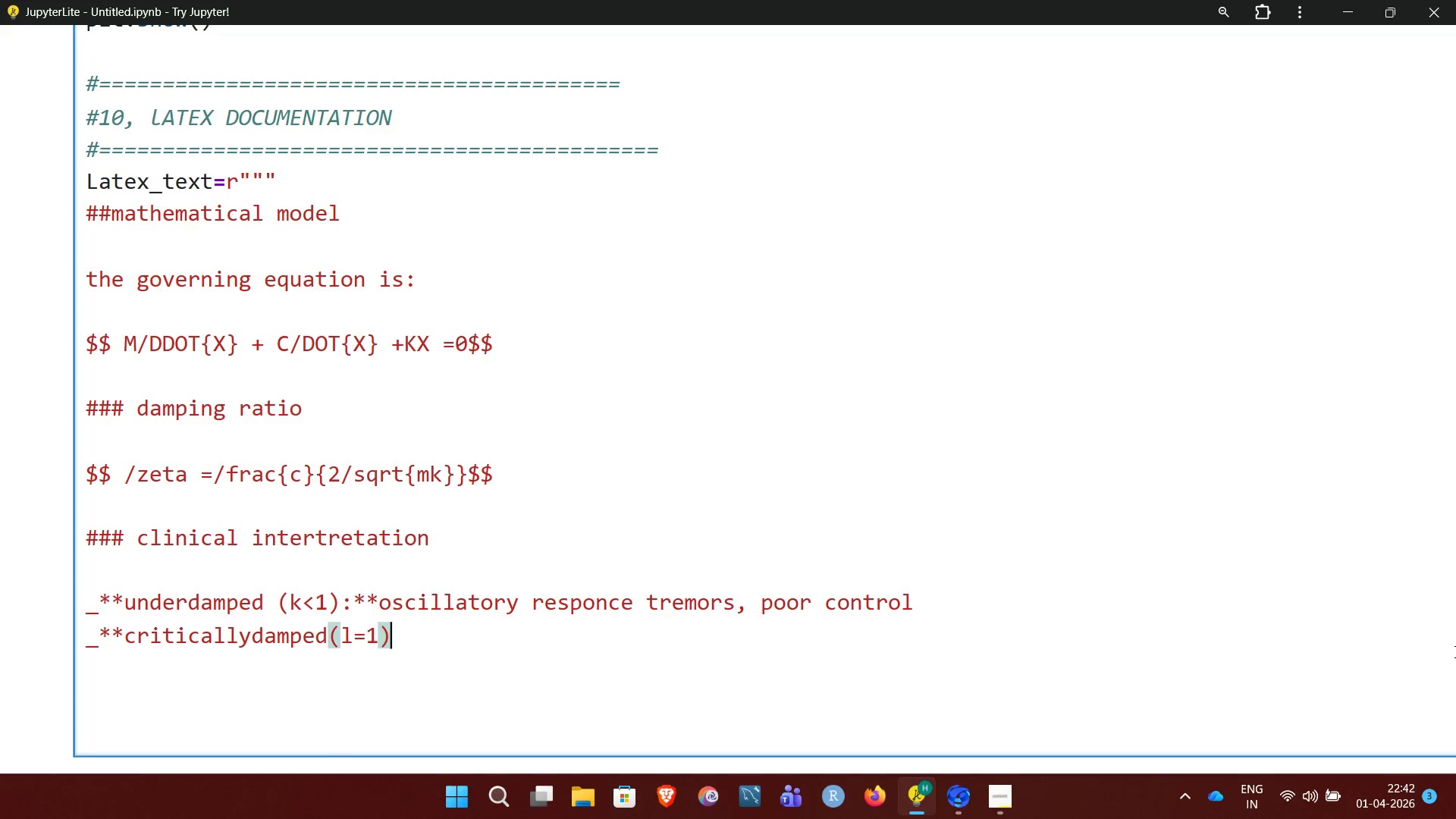 
wait(5.45)
 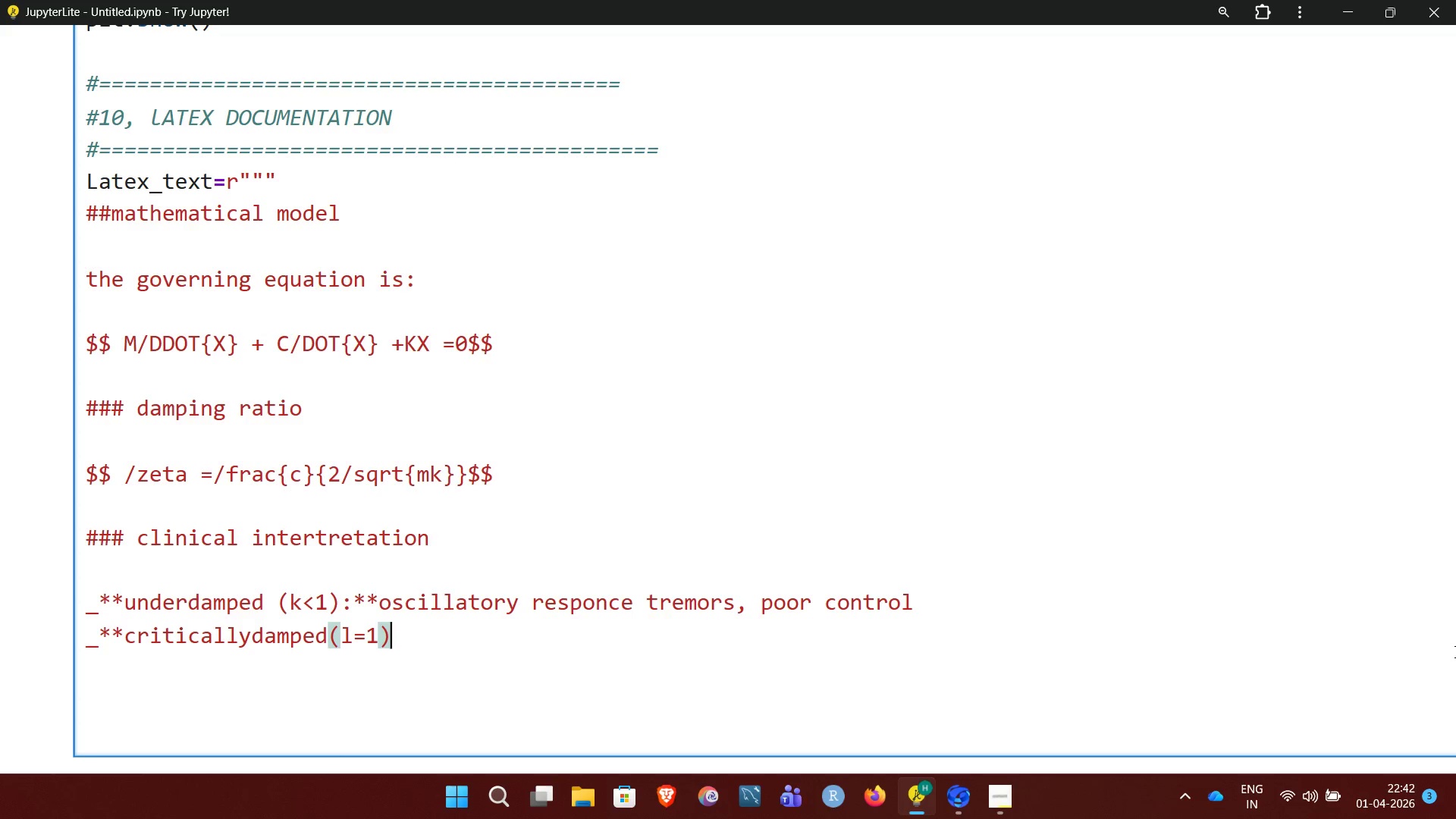 
key(Shift+Semicolon)
 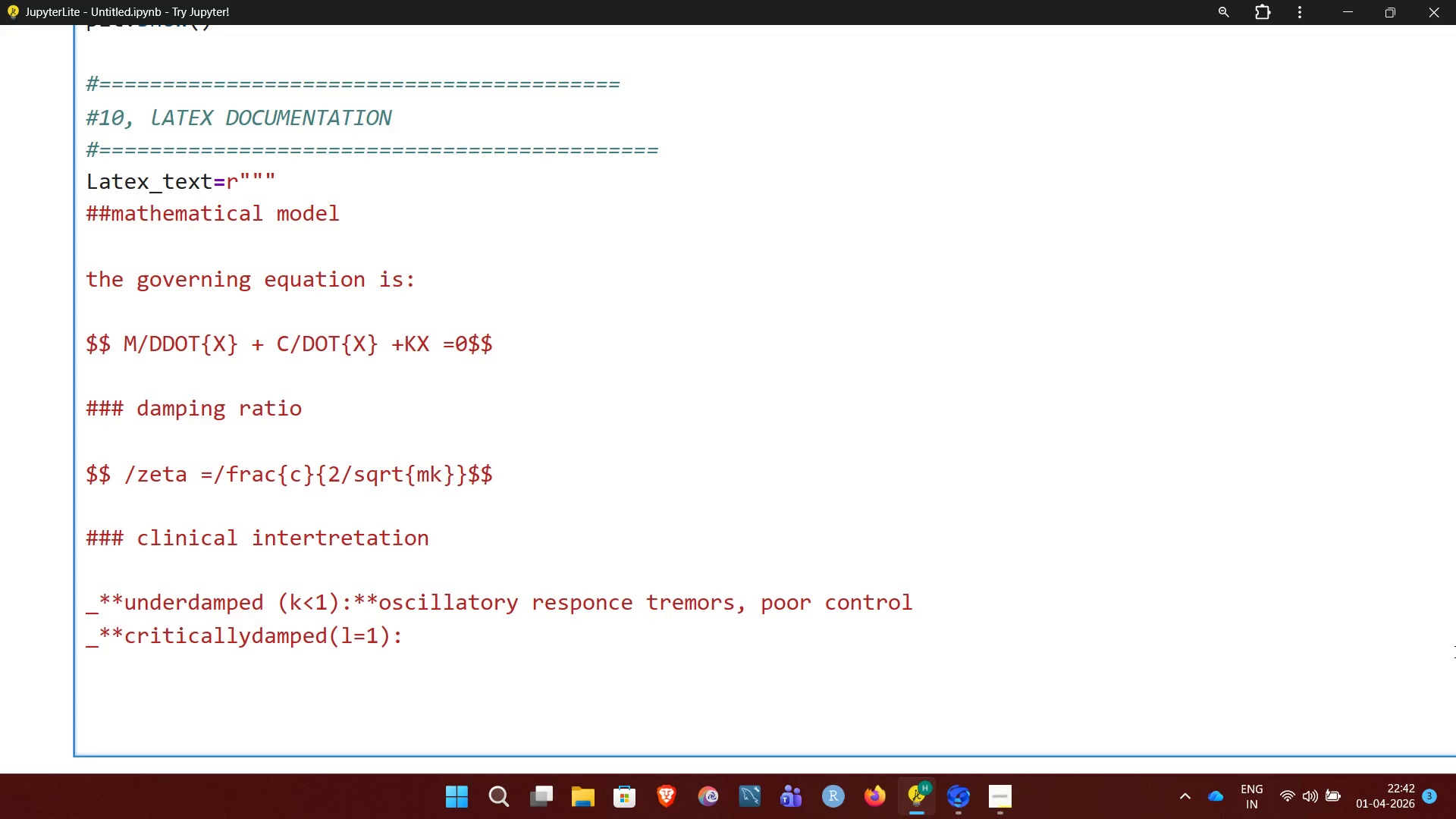 
key(Shift+8)
 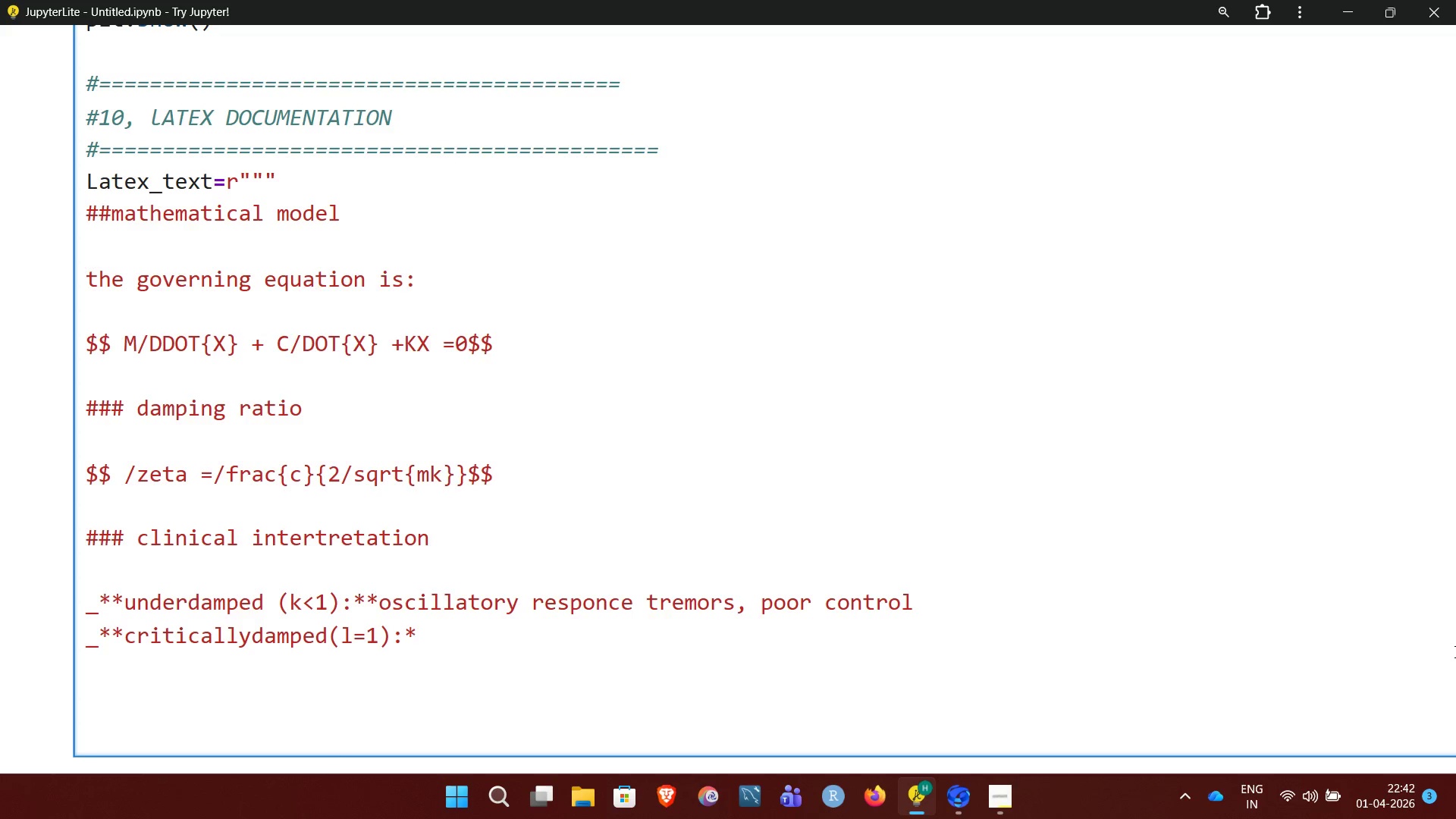 
key(Shift+ShiftRight)
 